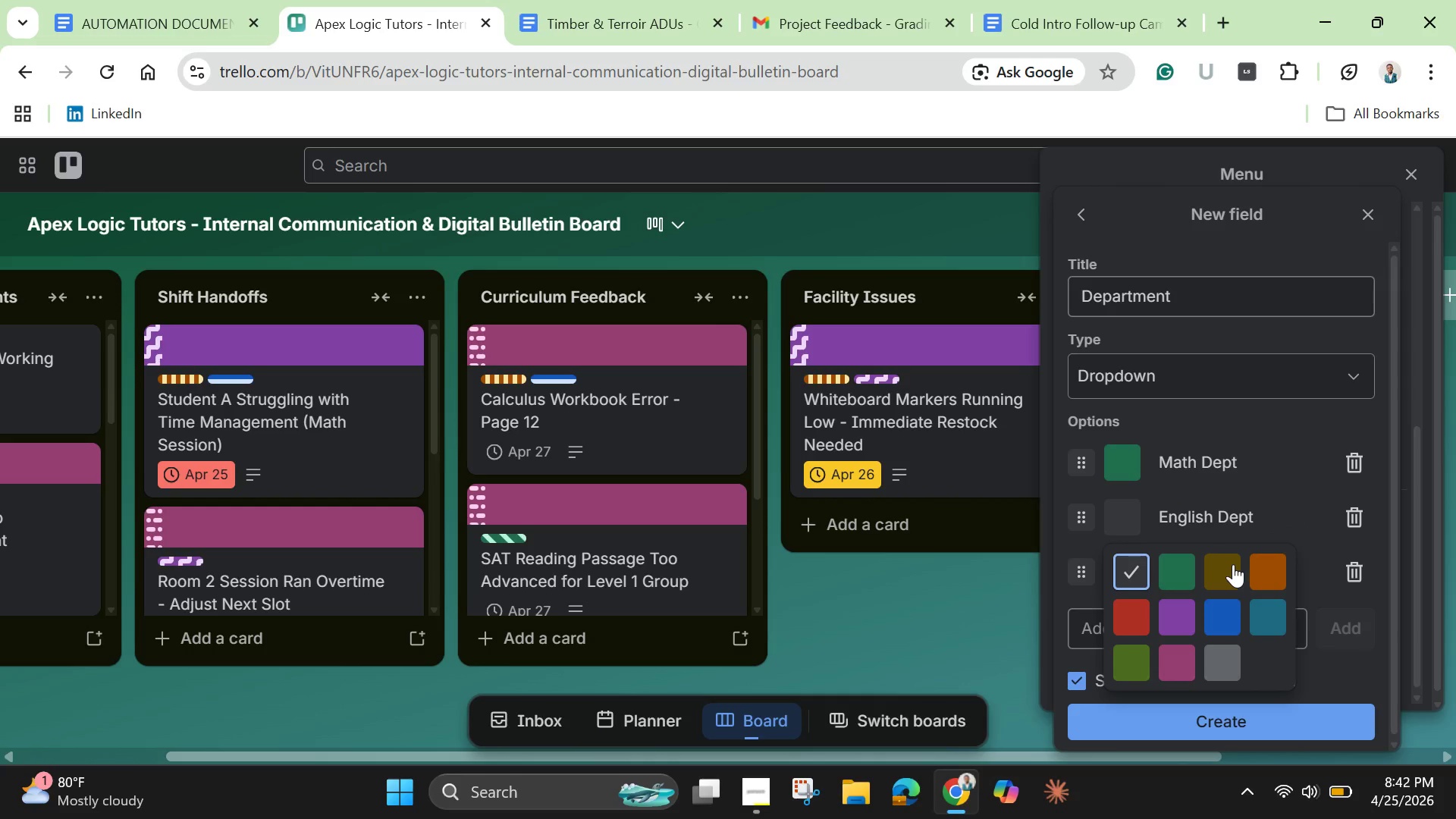 
left_click([1224, 570])
 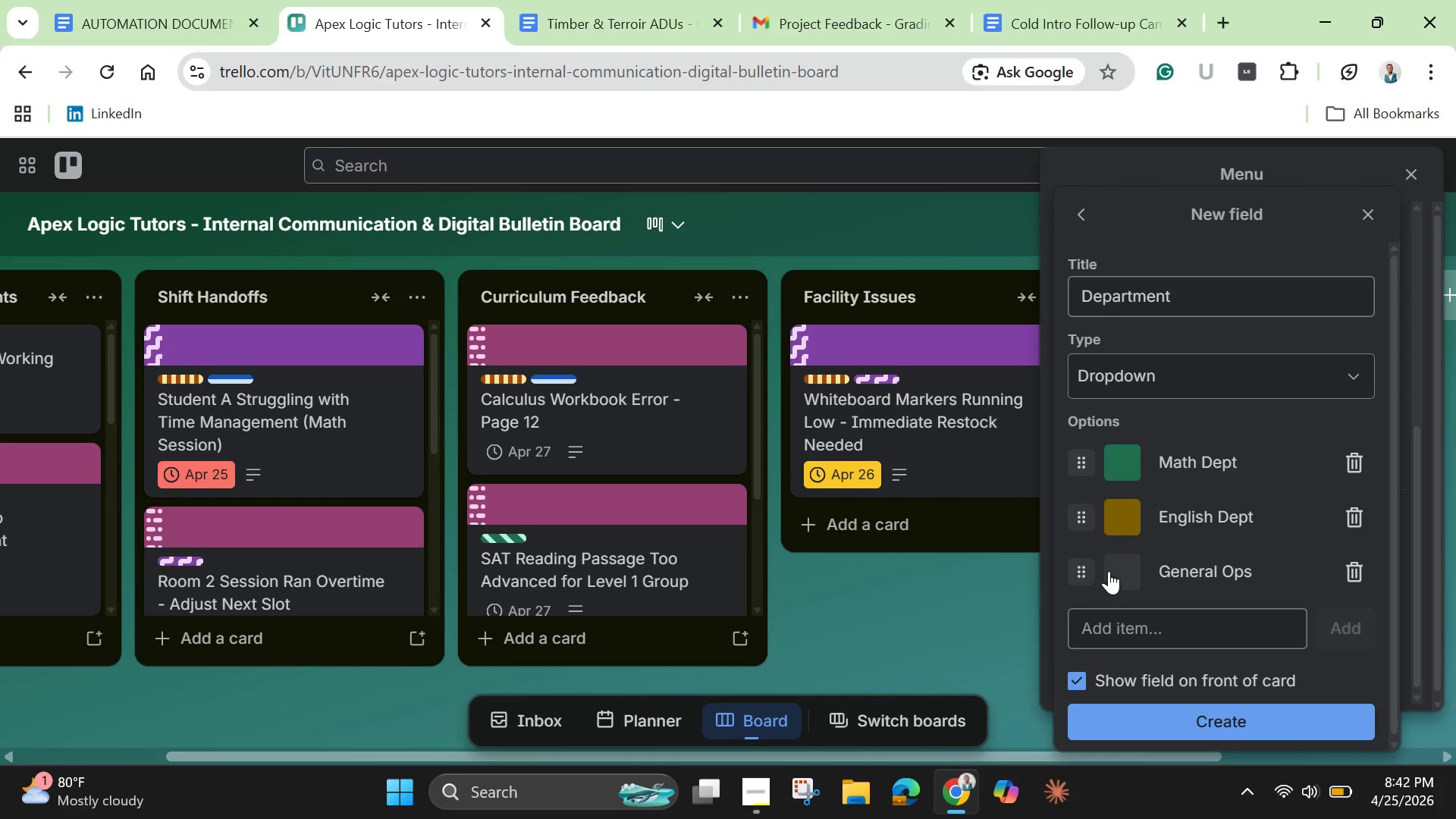 
left_click([1117, 571])
 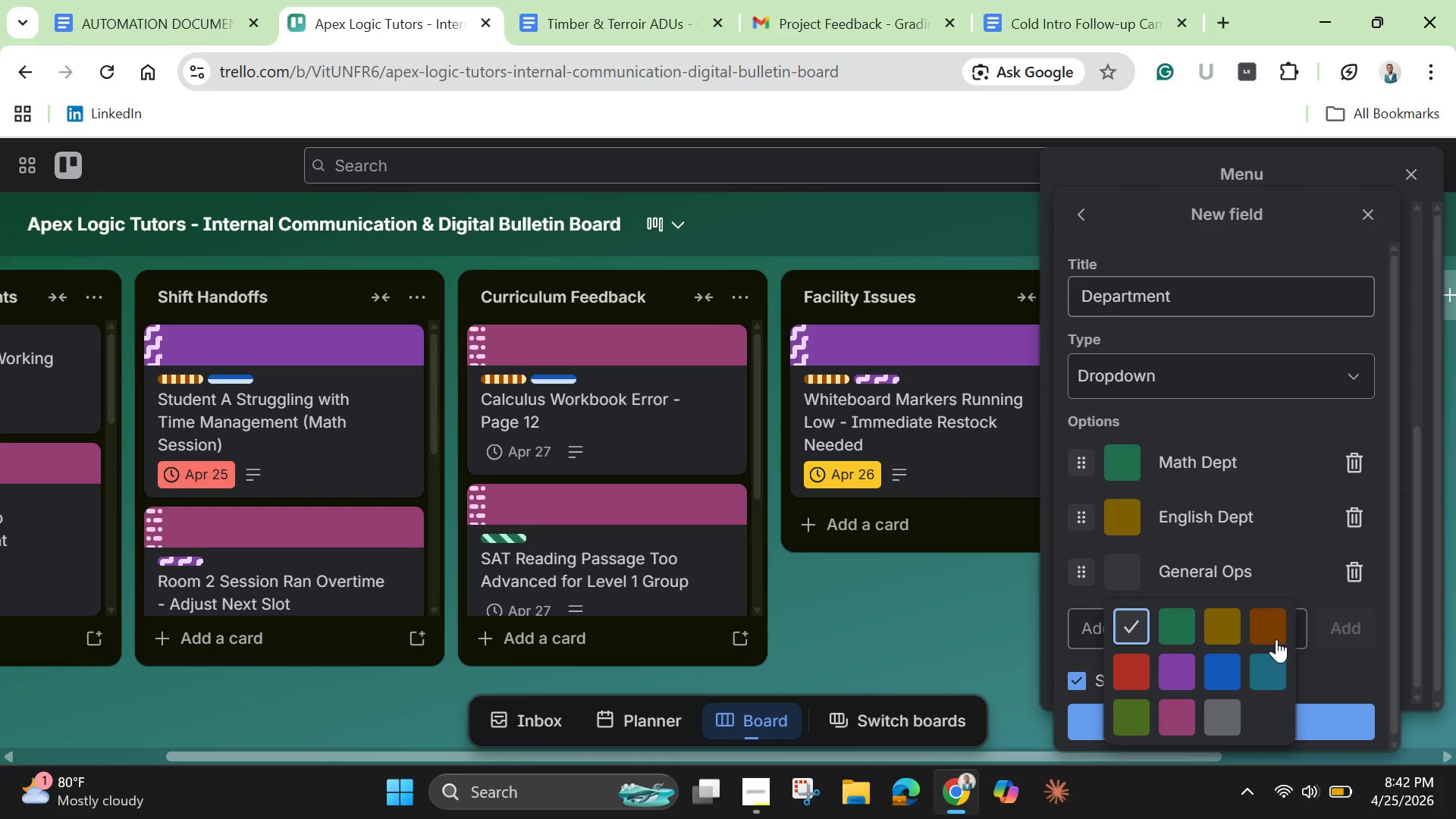 
left_click([1279, 637])
 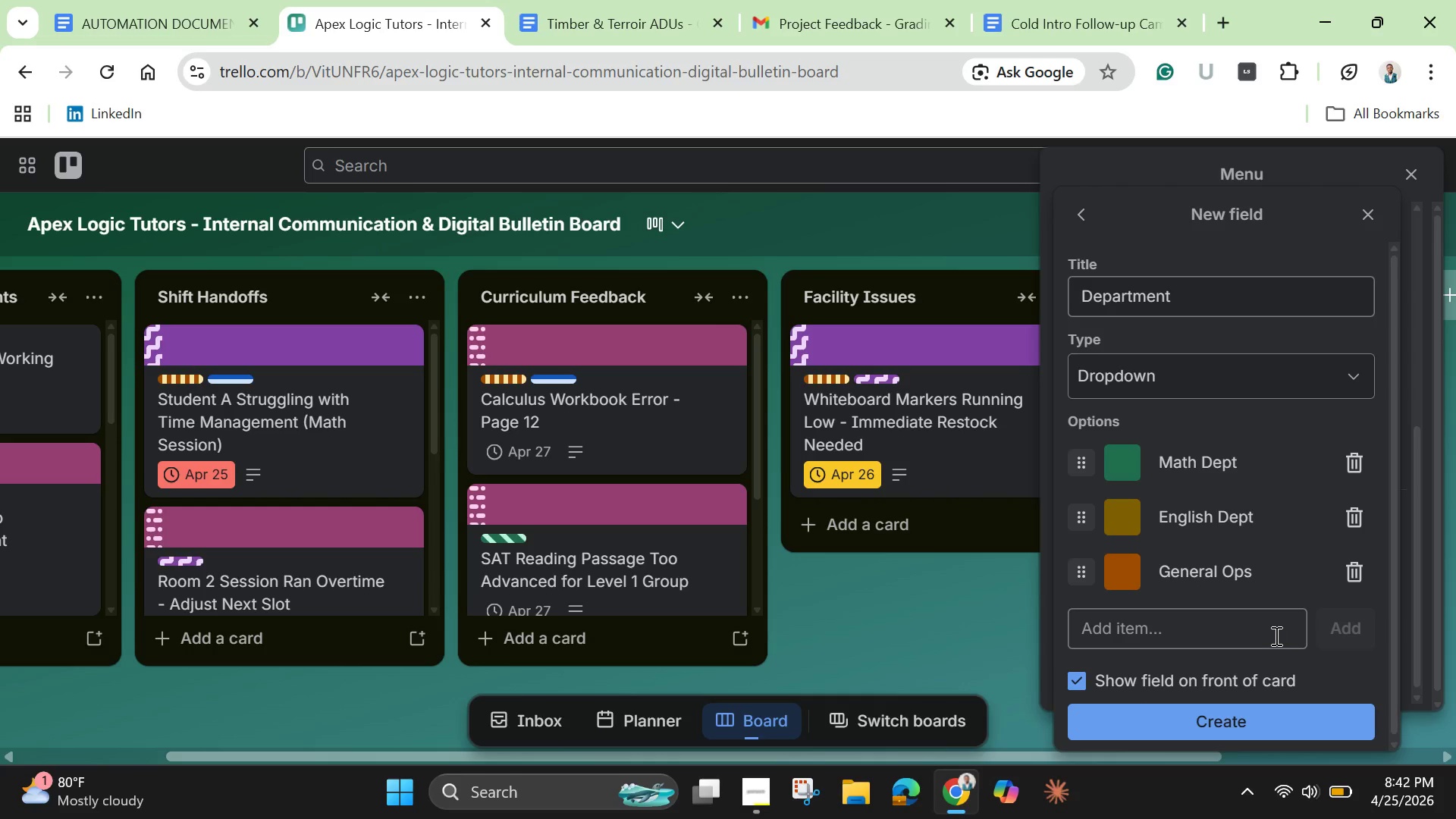 
scroll: coordinate [1254, 678], scroll_direction: down, amount: 5.0
 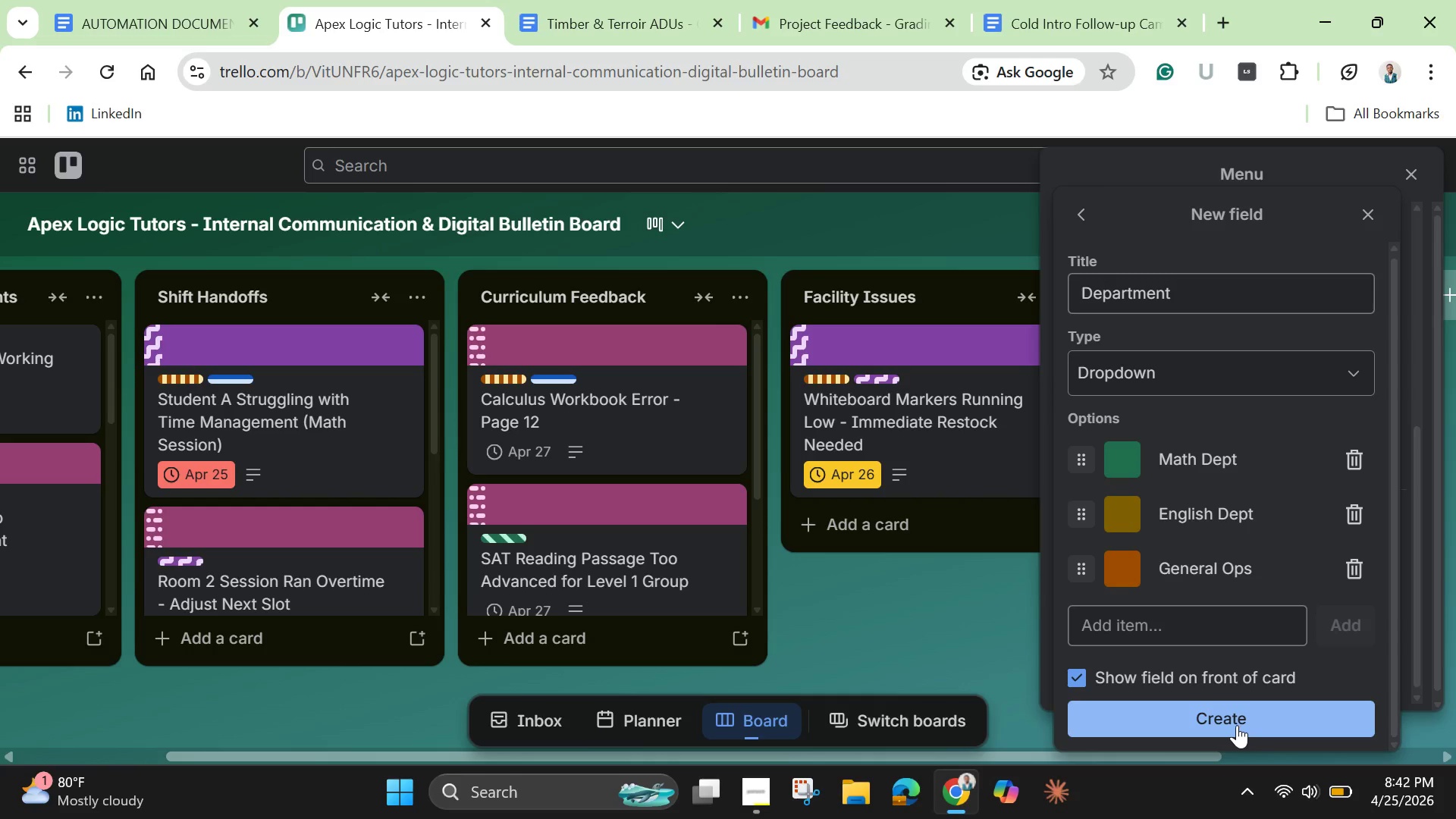 
left_click([1237, 725])
 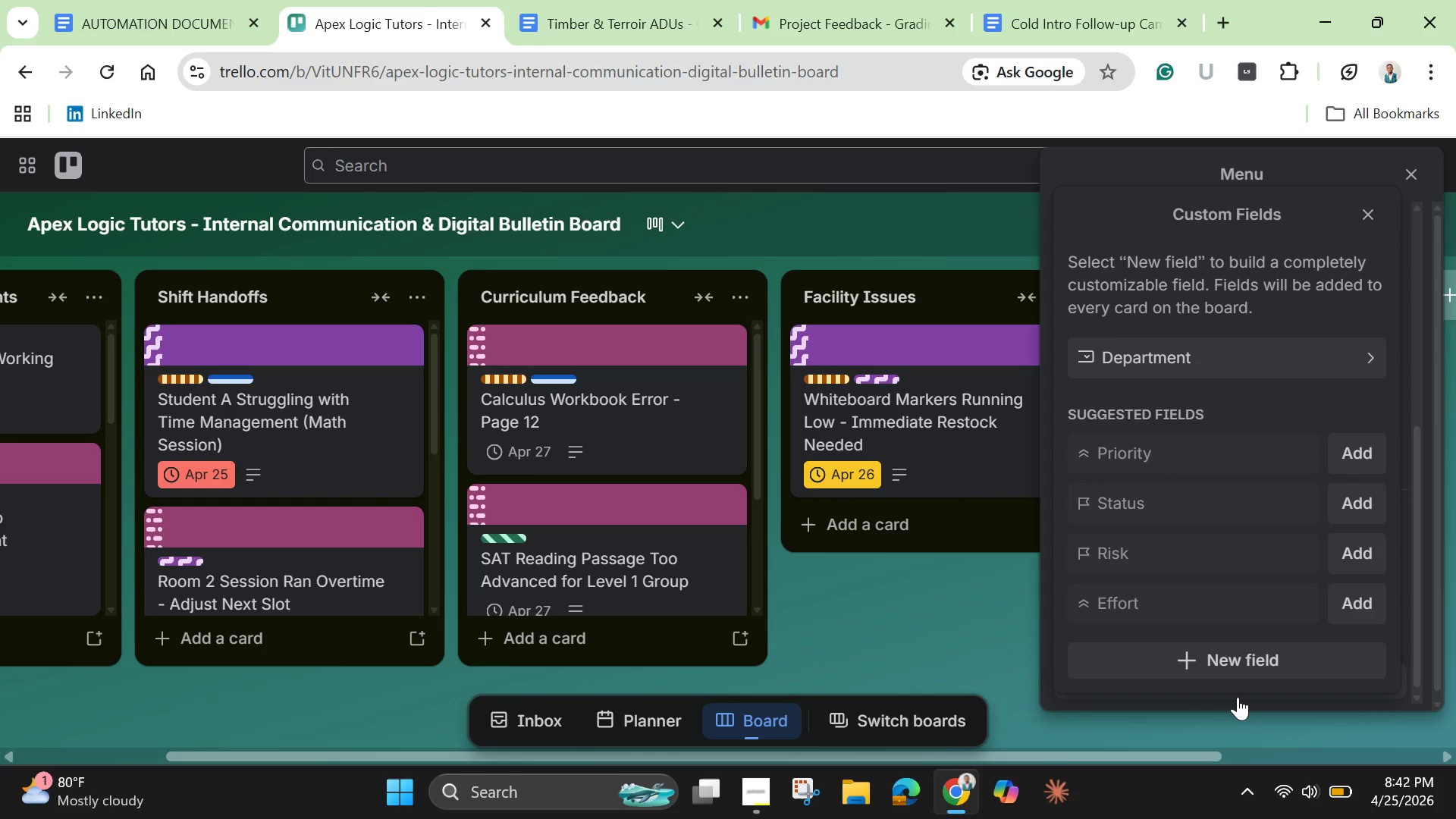 
wait(11.67)
 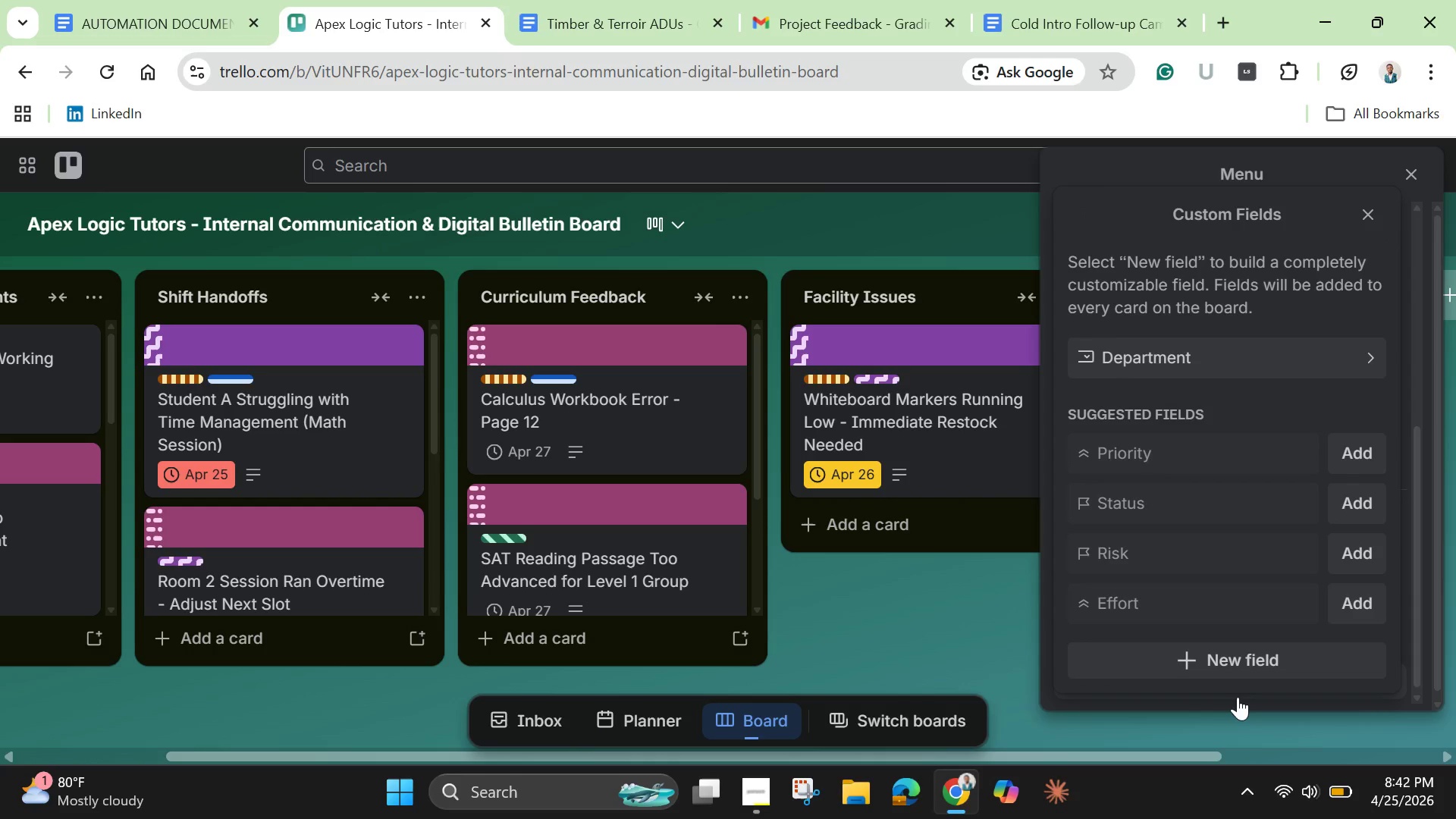 
left_click([1198, 655])
 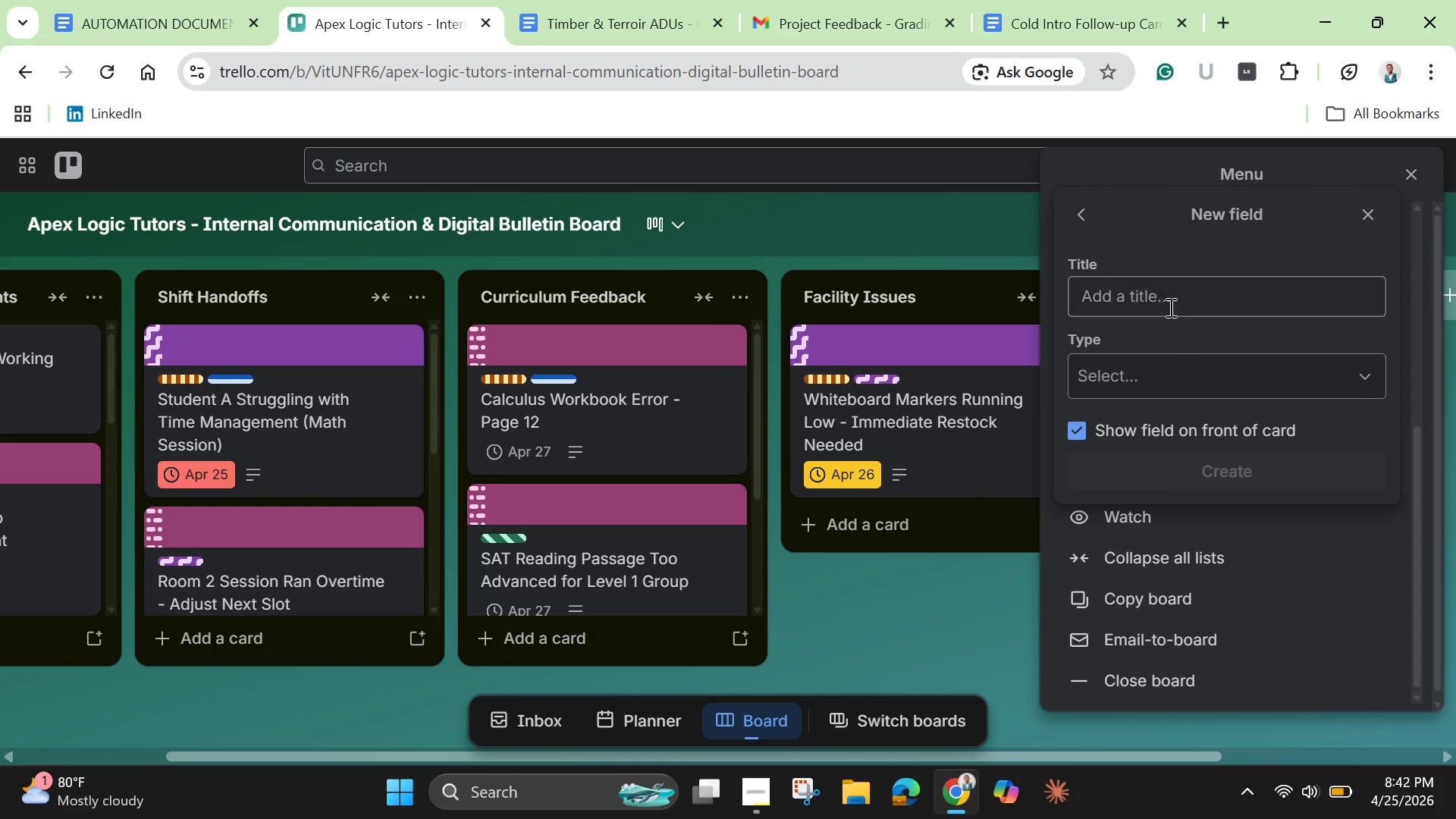 
left_click([1161, 290])
 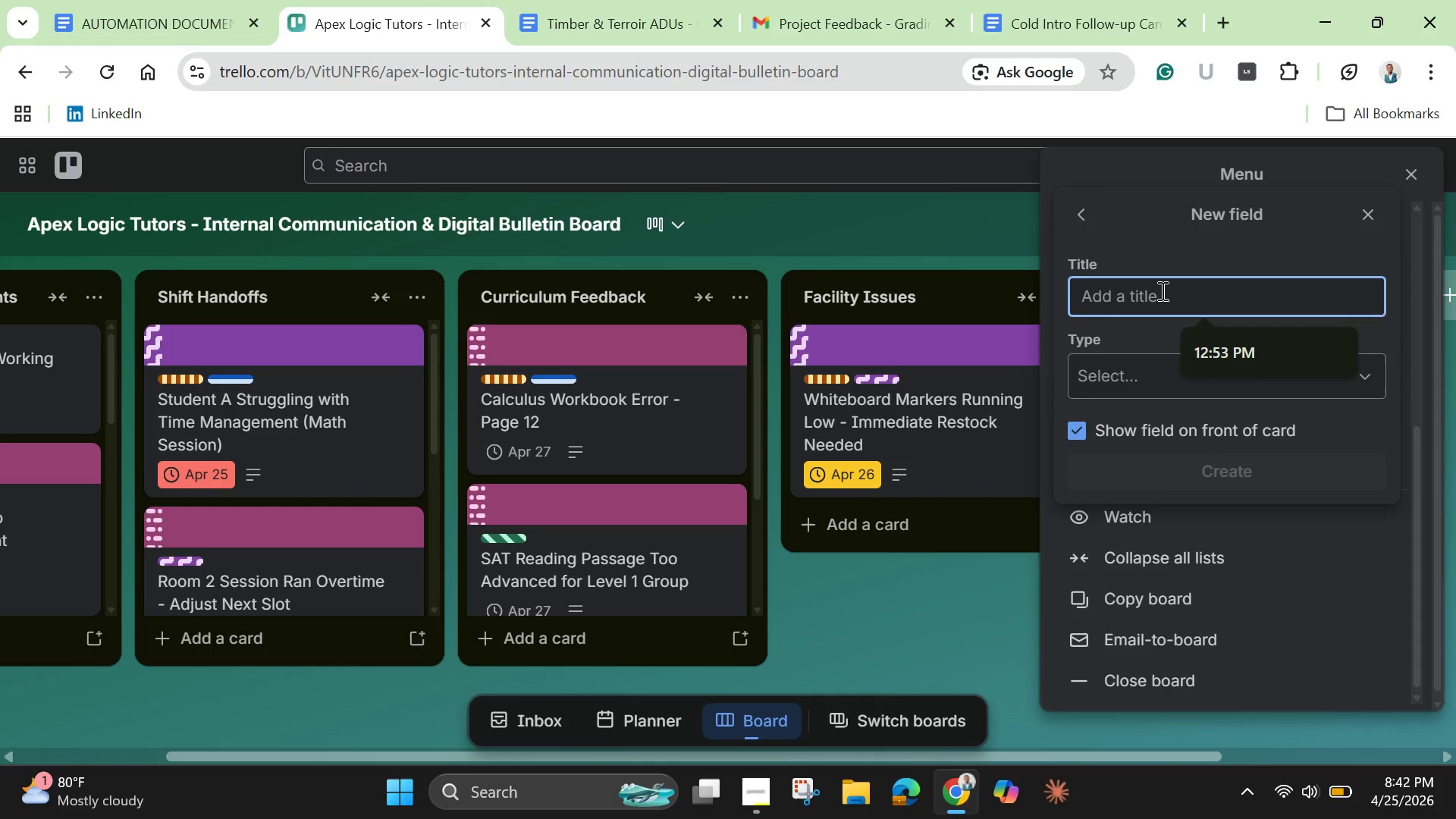 
type(Issue Tyo)
key(Backspace)
type(pe )
 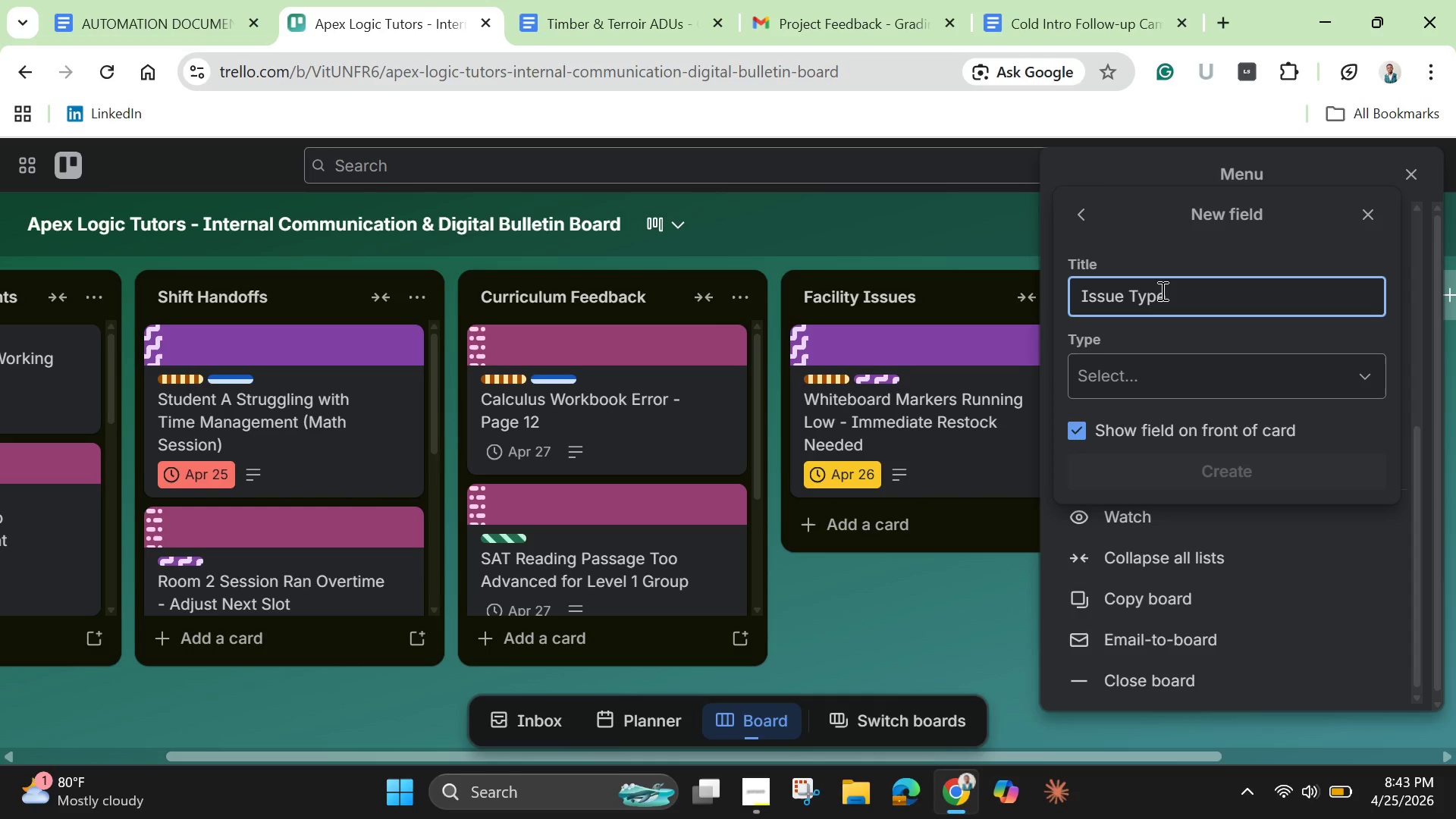 
left_click([1220, 380])
 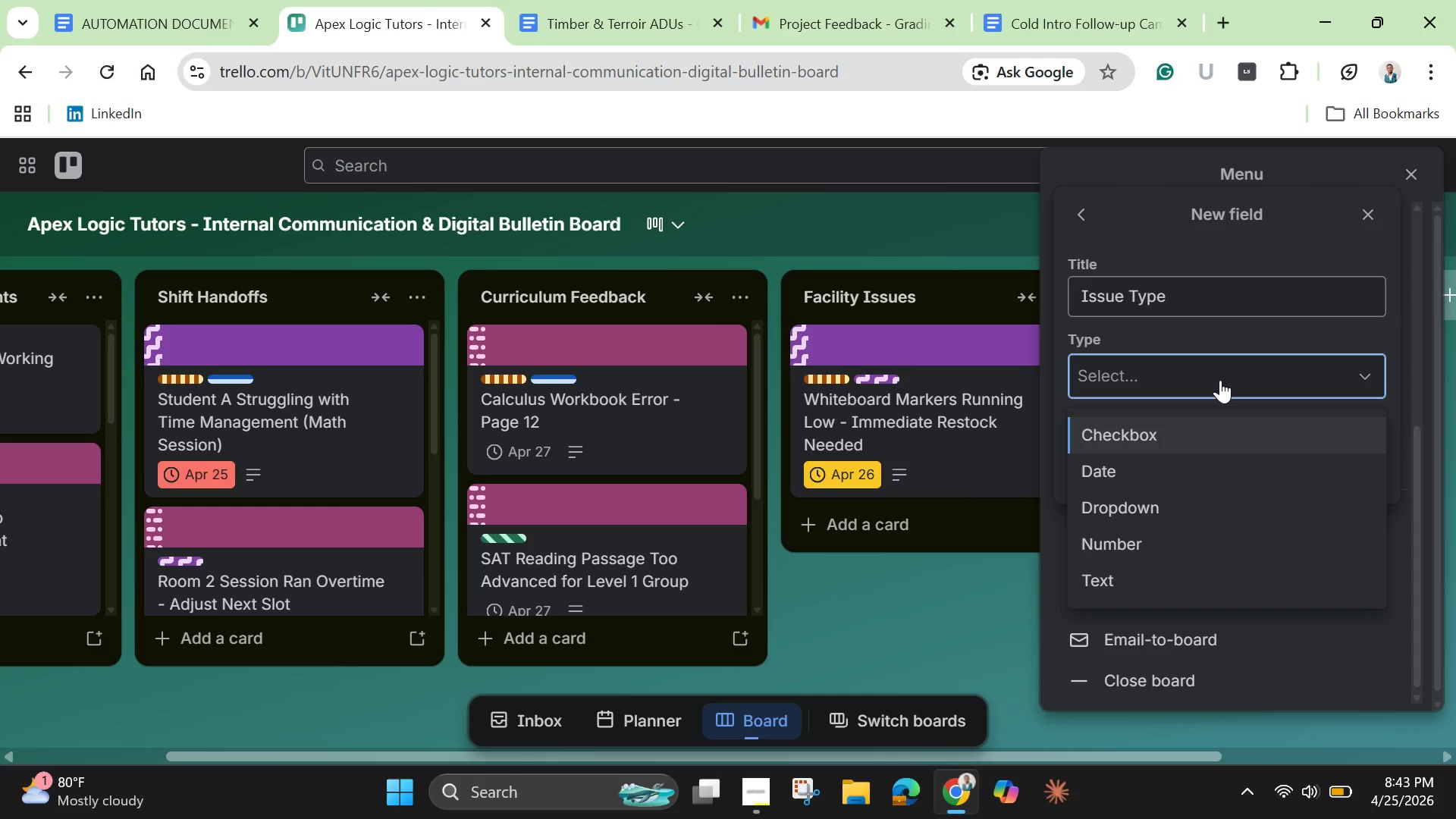 
wait(14.3)
 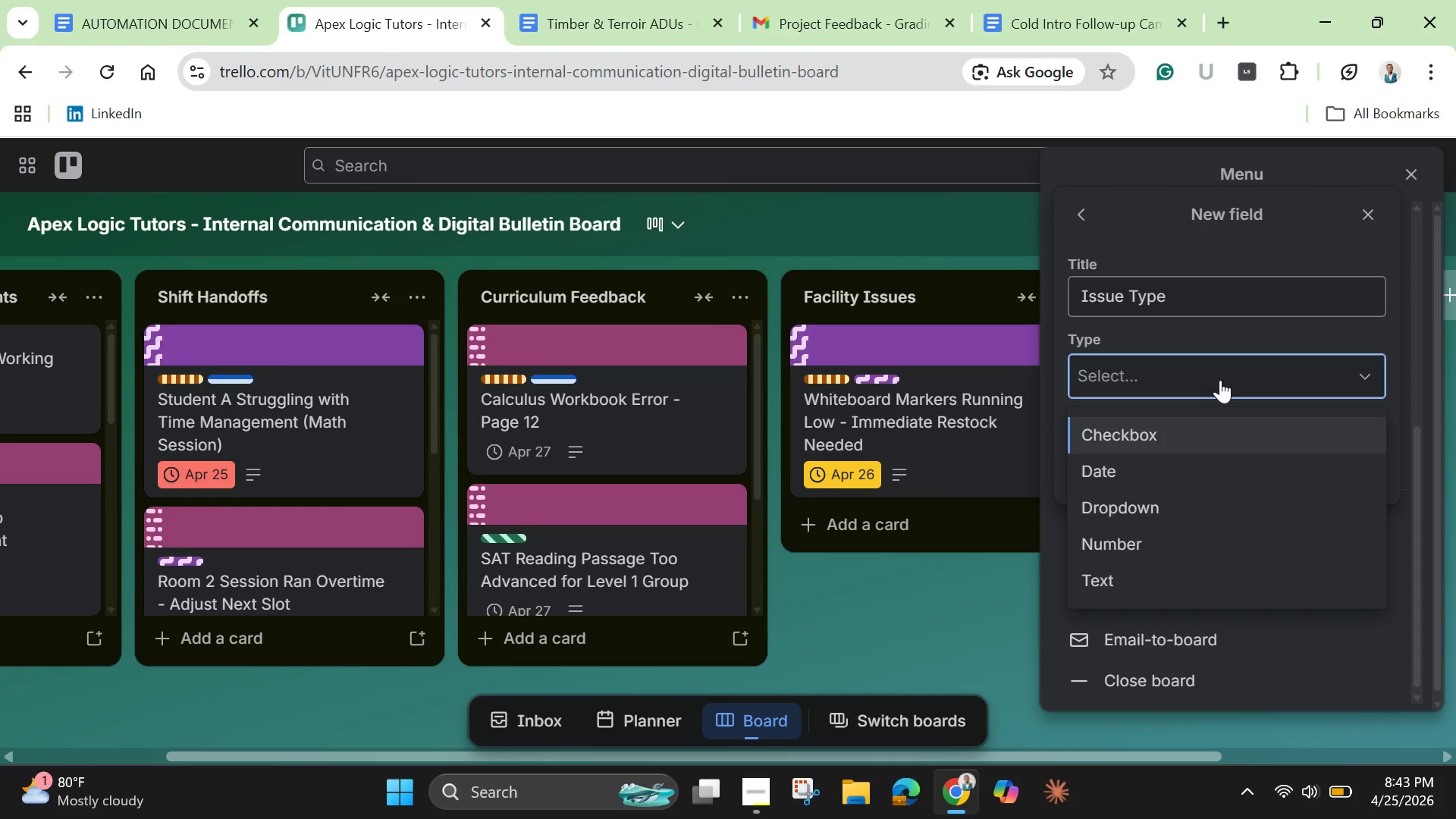 
left_click([1167, 504])
 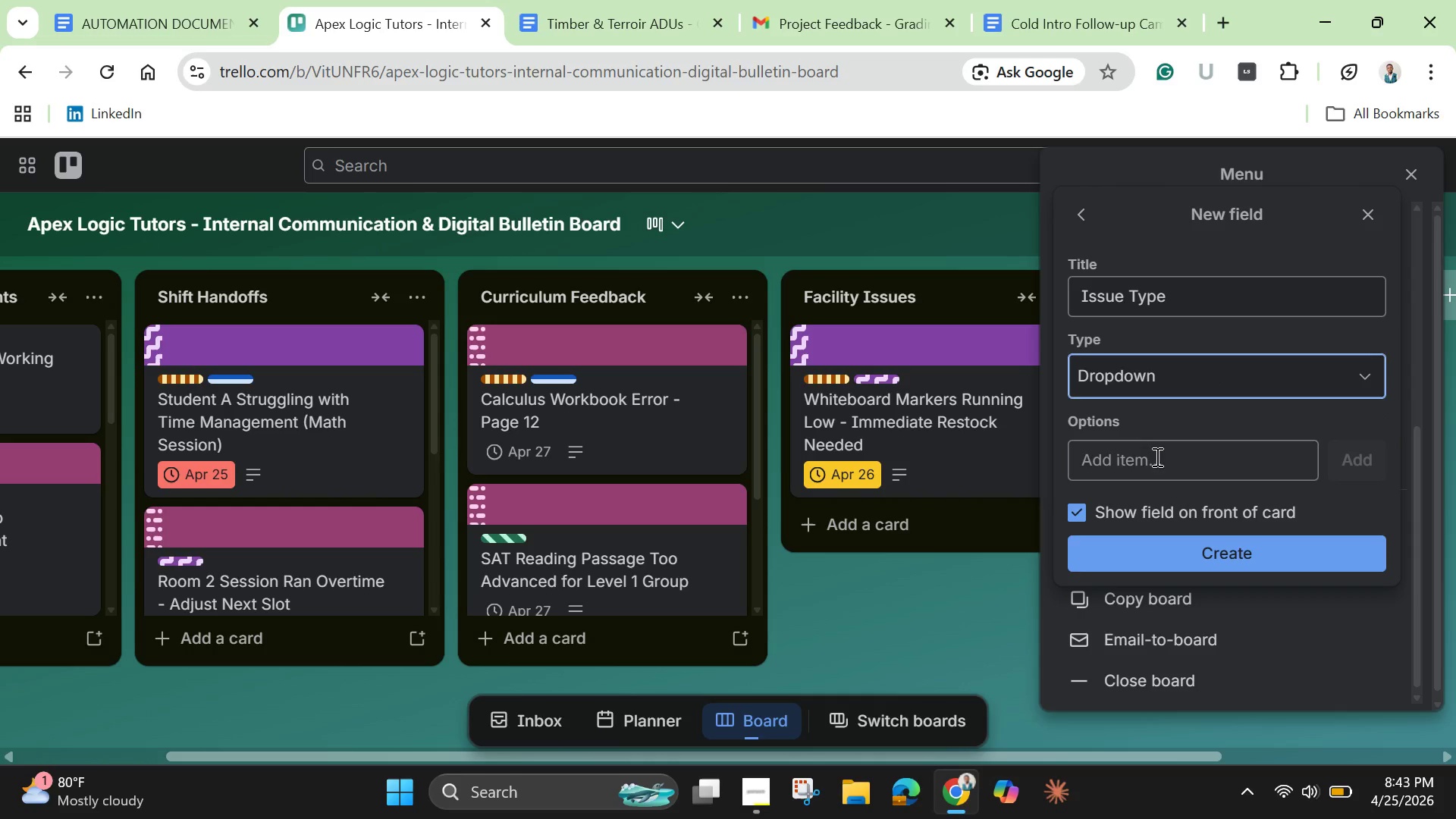 
left_click([1156, 448])
 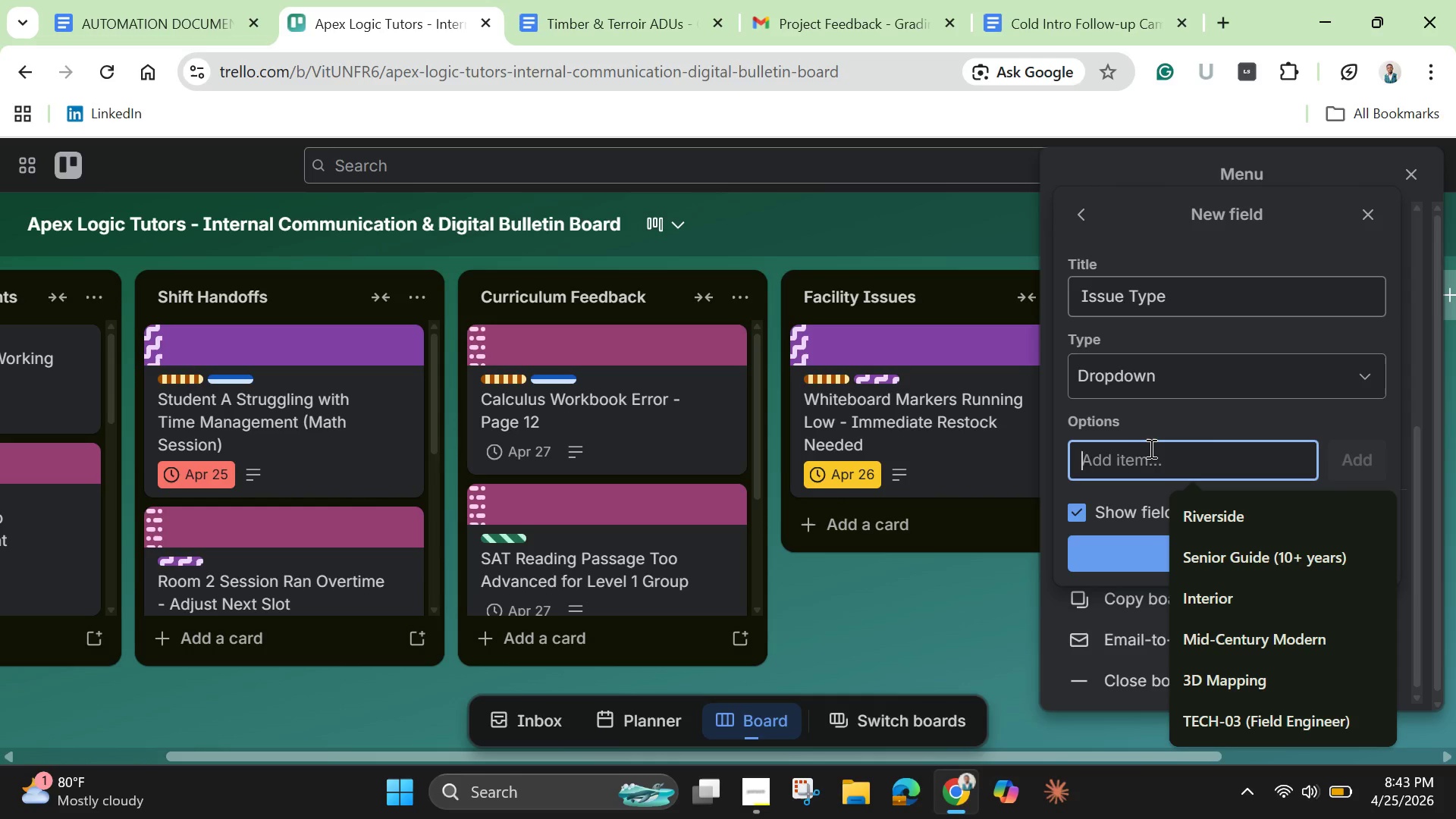 
wait(13.73)
 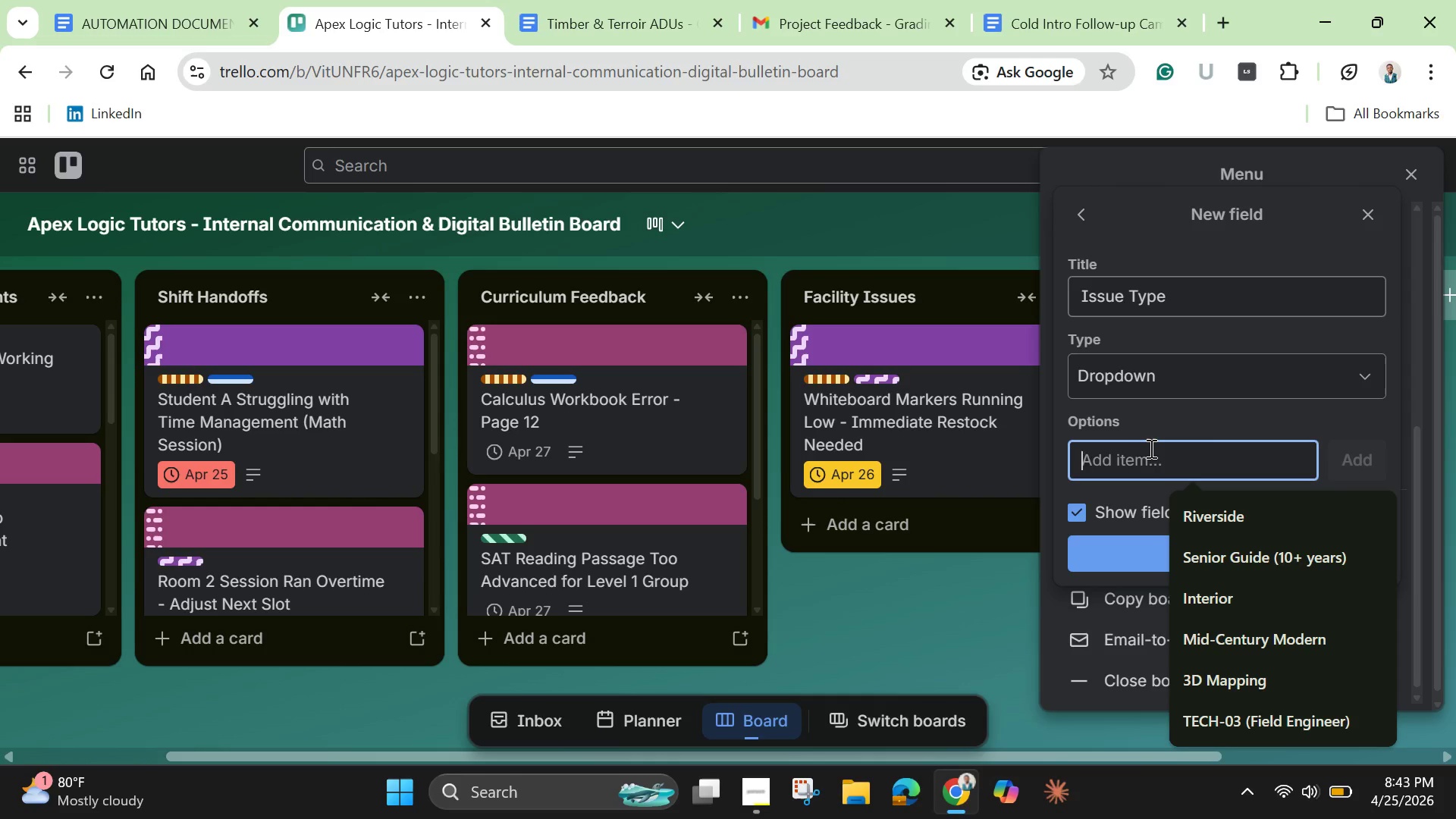 
left_click([1150, 448])
 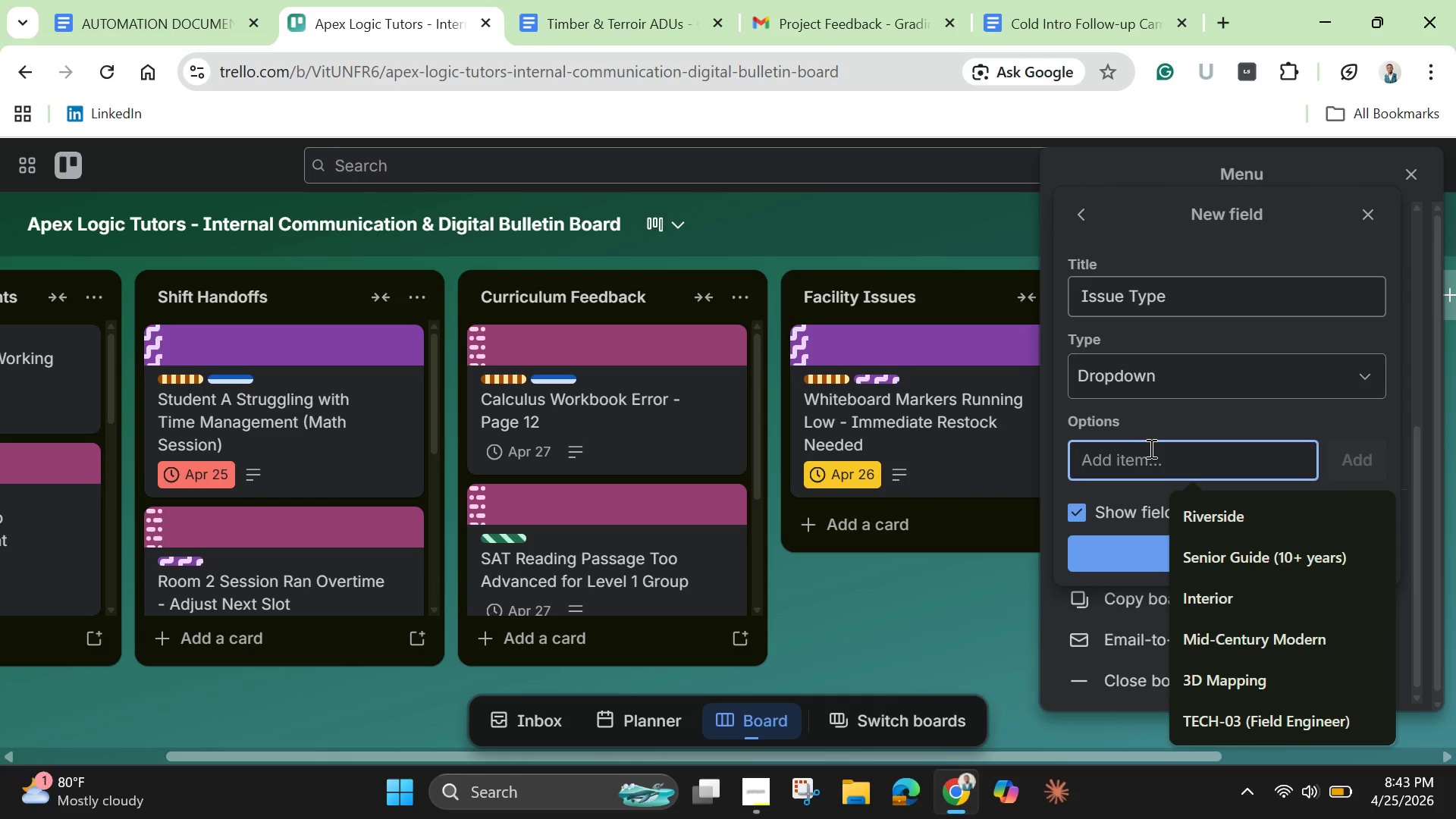 
type(Announcement)
 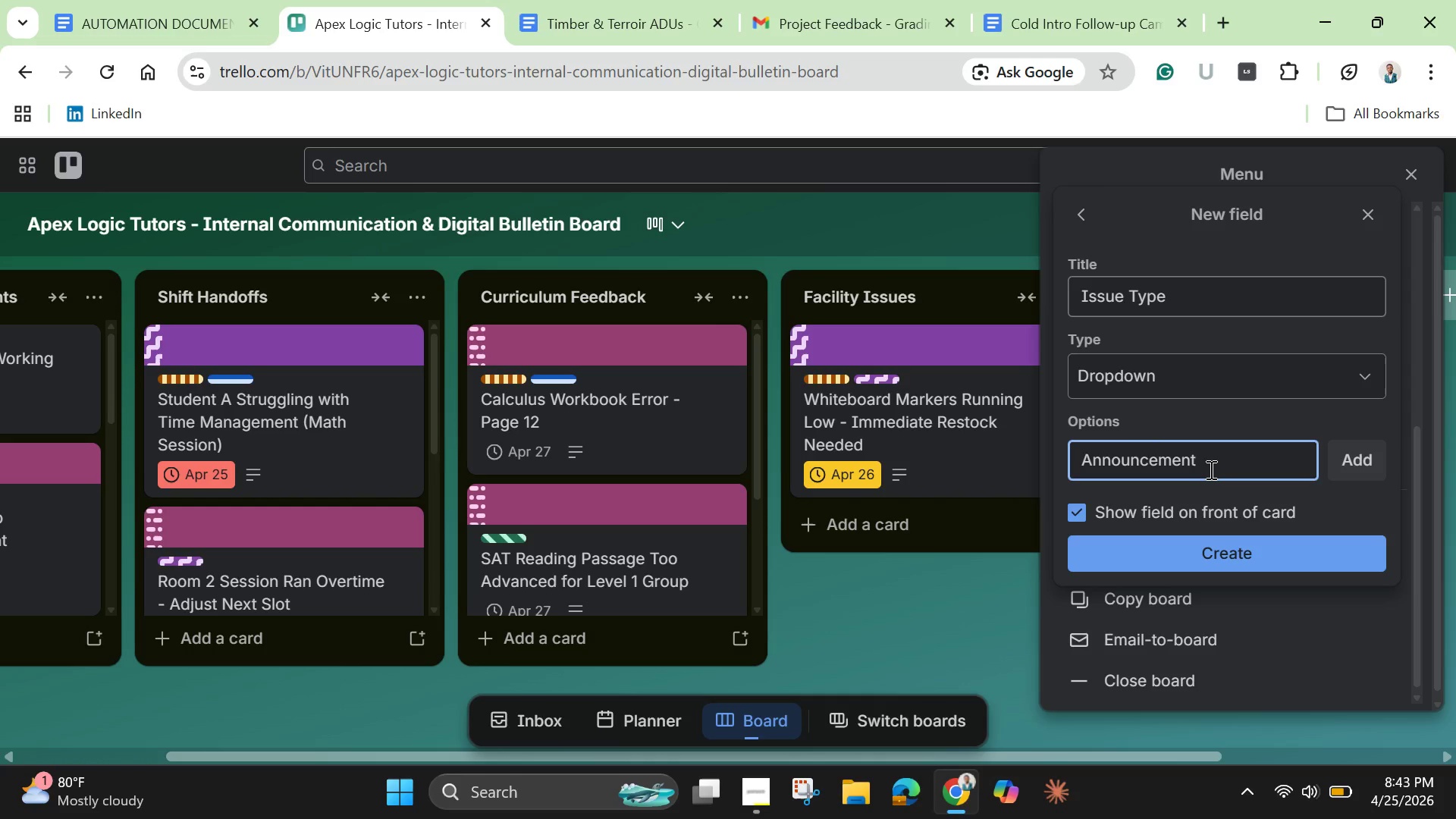 
wait(7.74)
 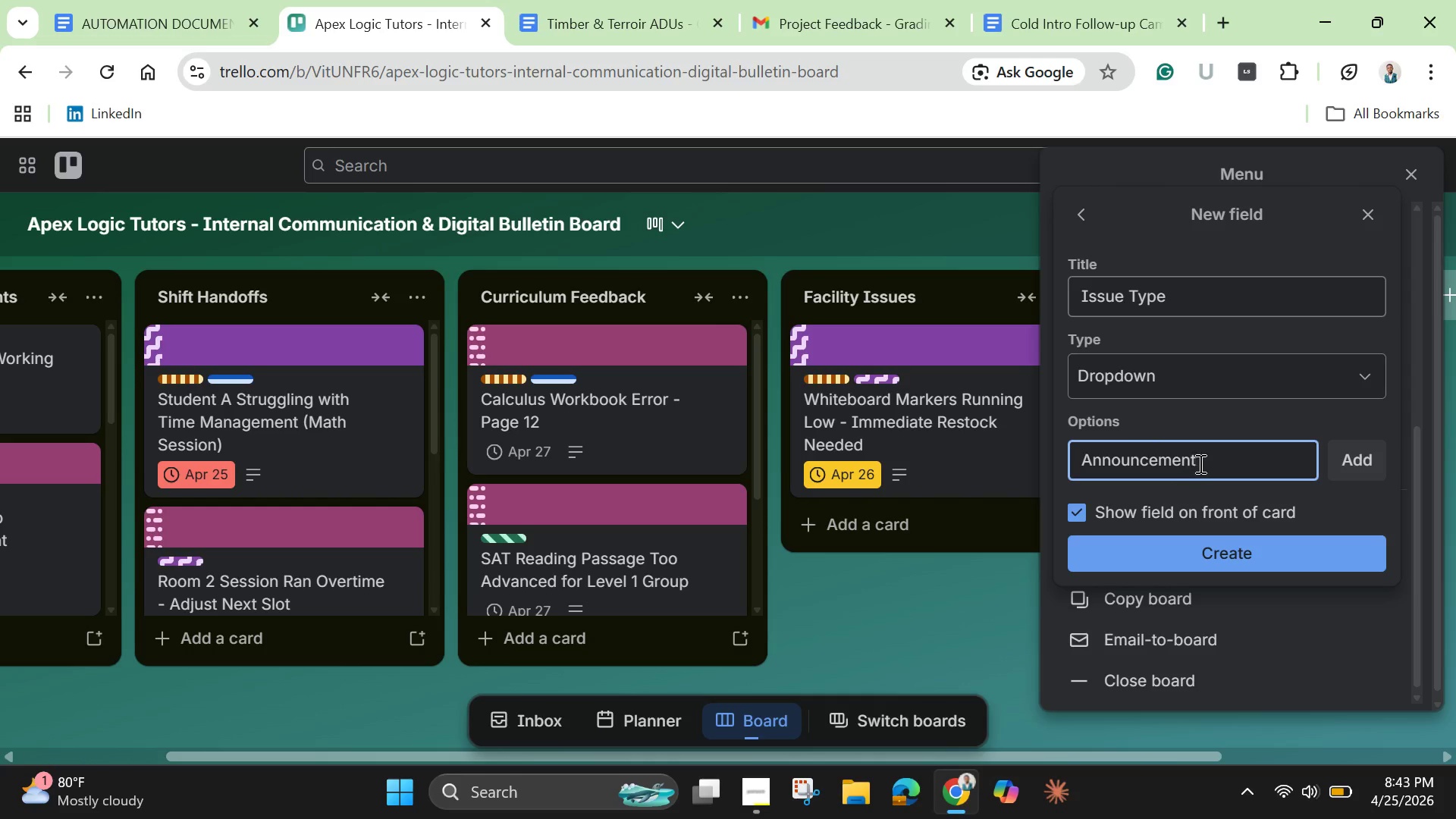 
key(Enter)
 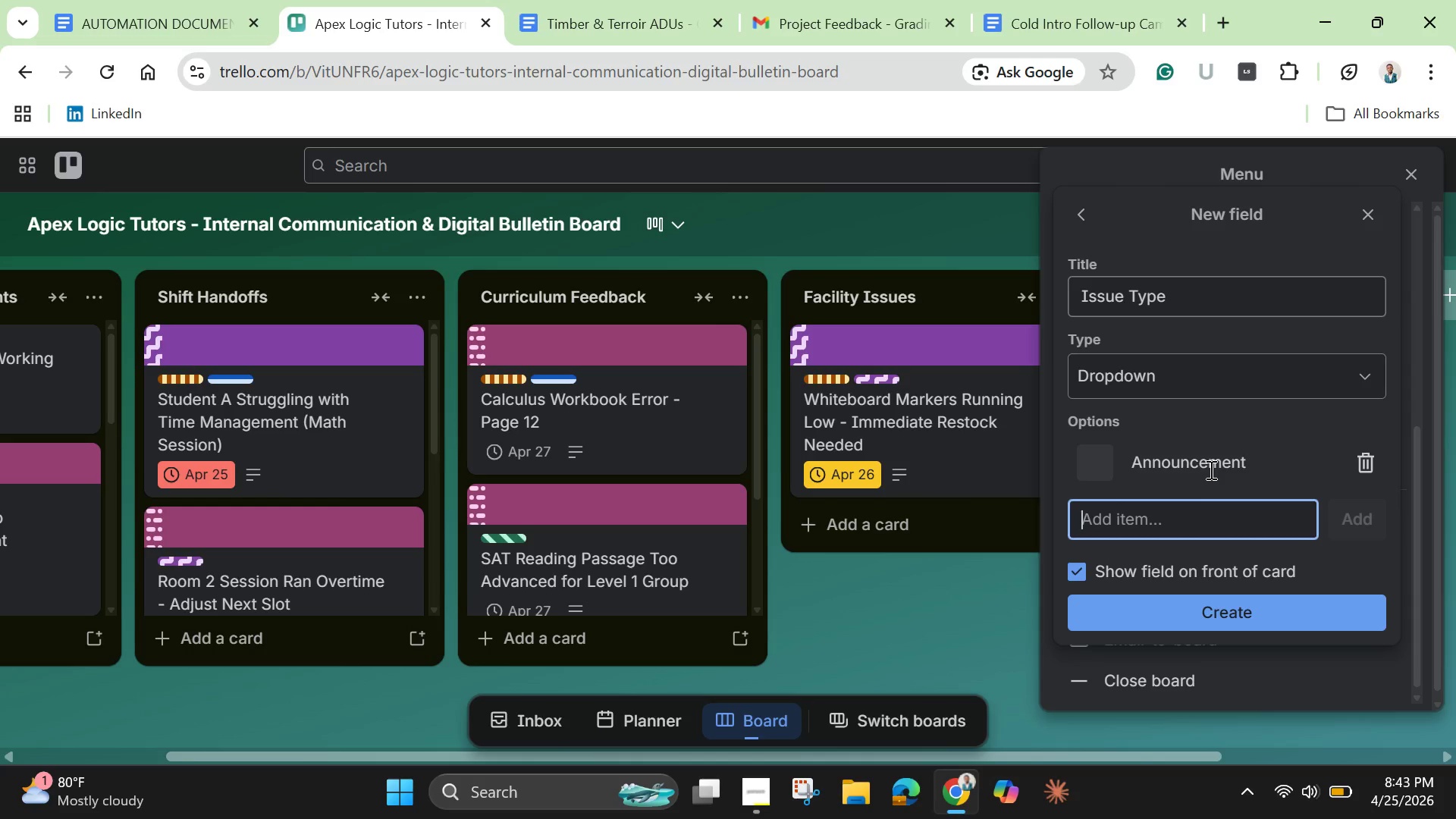 
type(Handoff)
 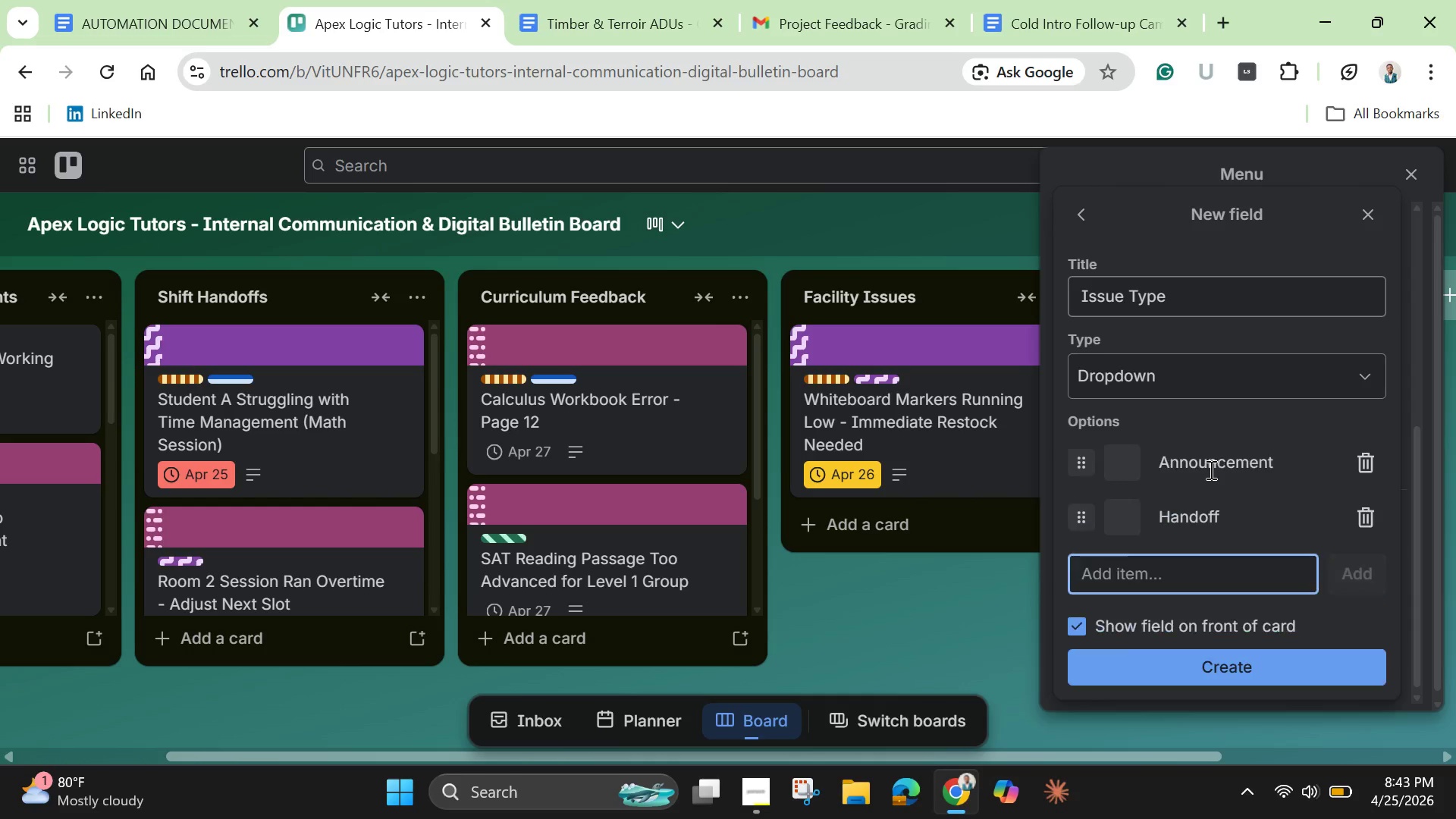 
key(Enter)
 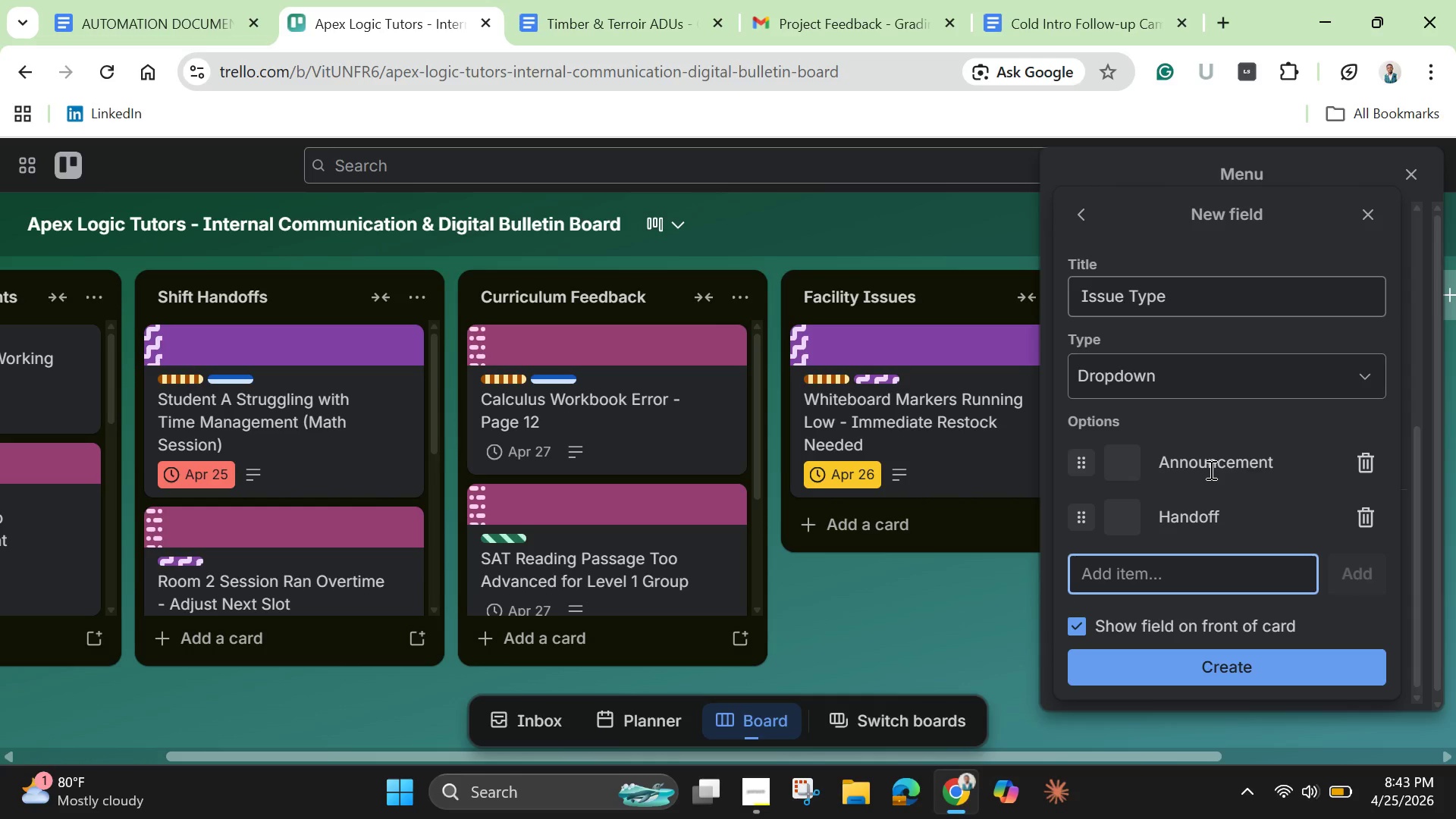 
type(Curriculum)
 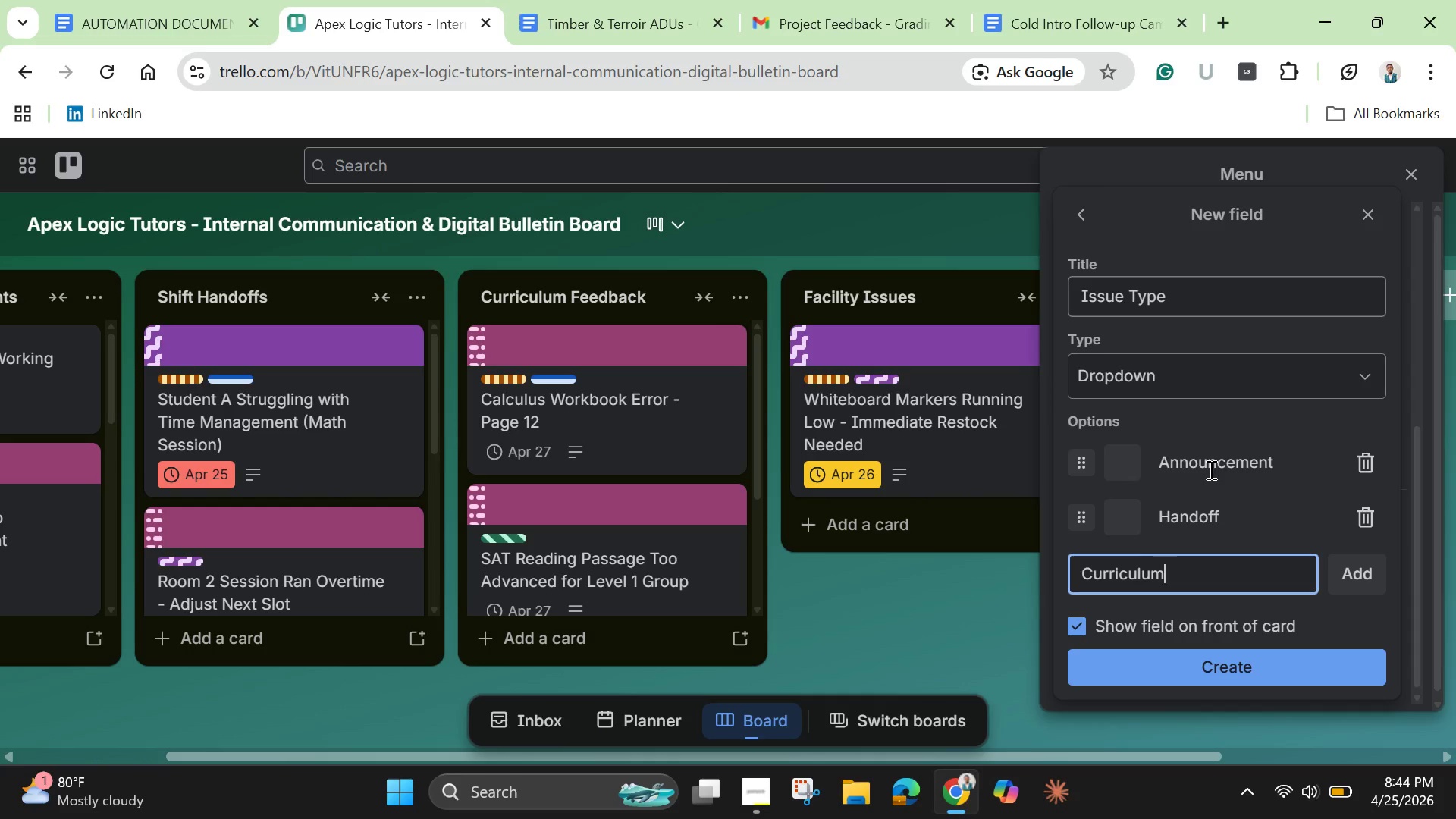 
key(Enter)
 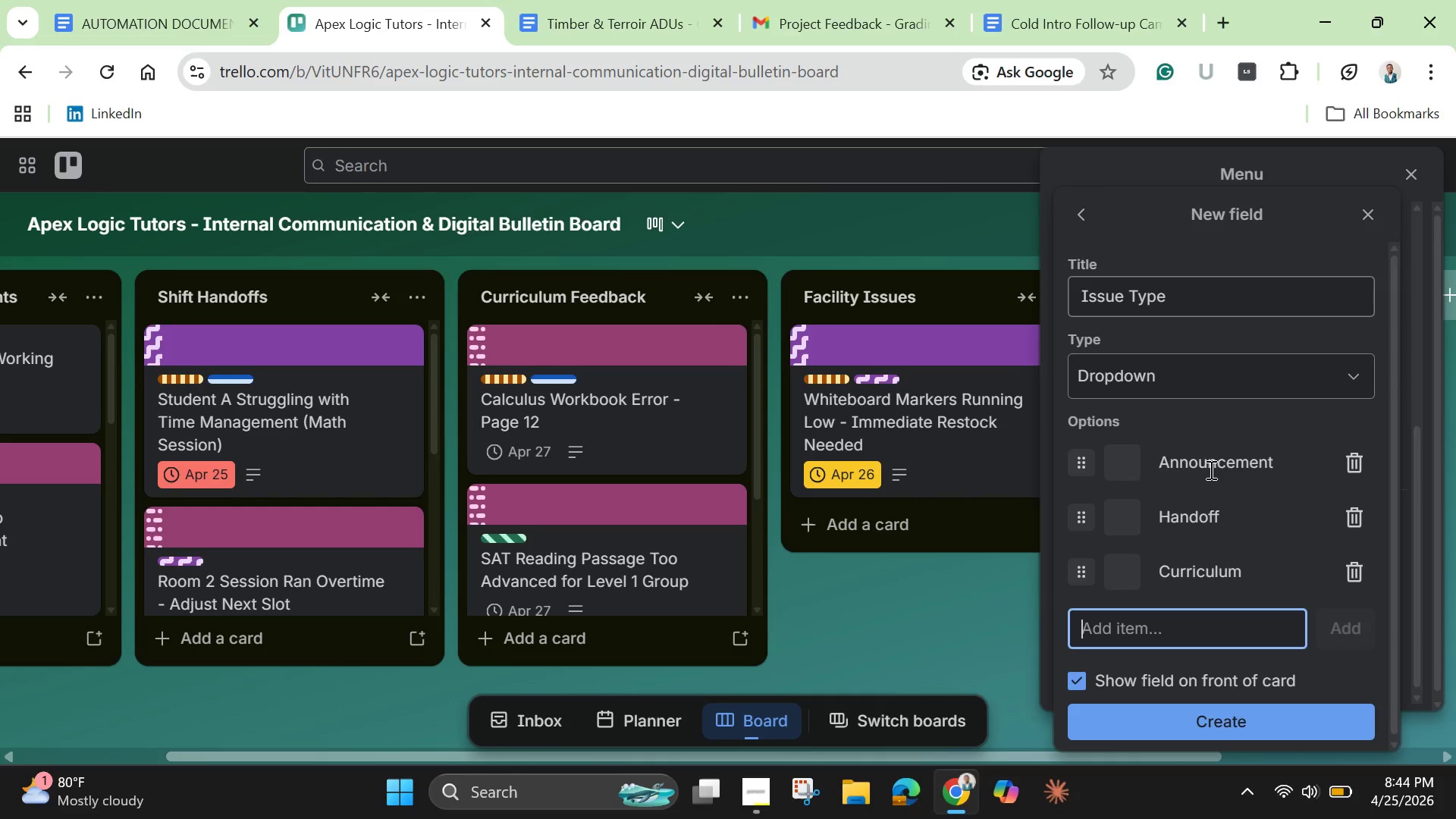 
type(Faciliyu)
key(Backspace)
key(Backspace)
type(ty)
 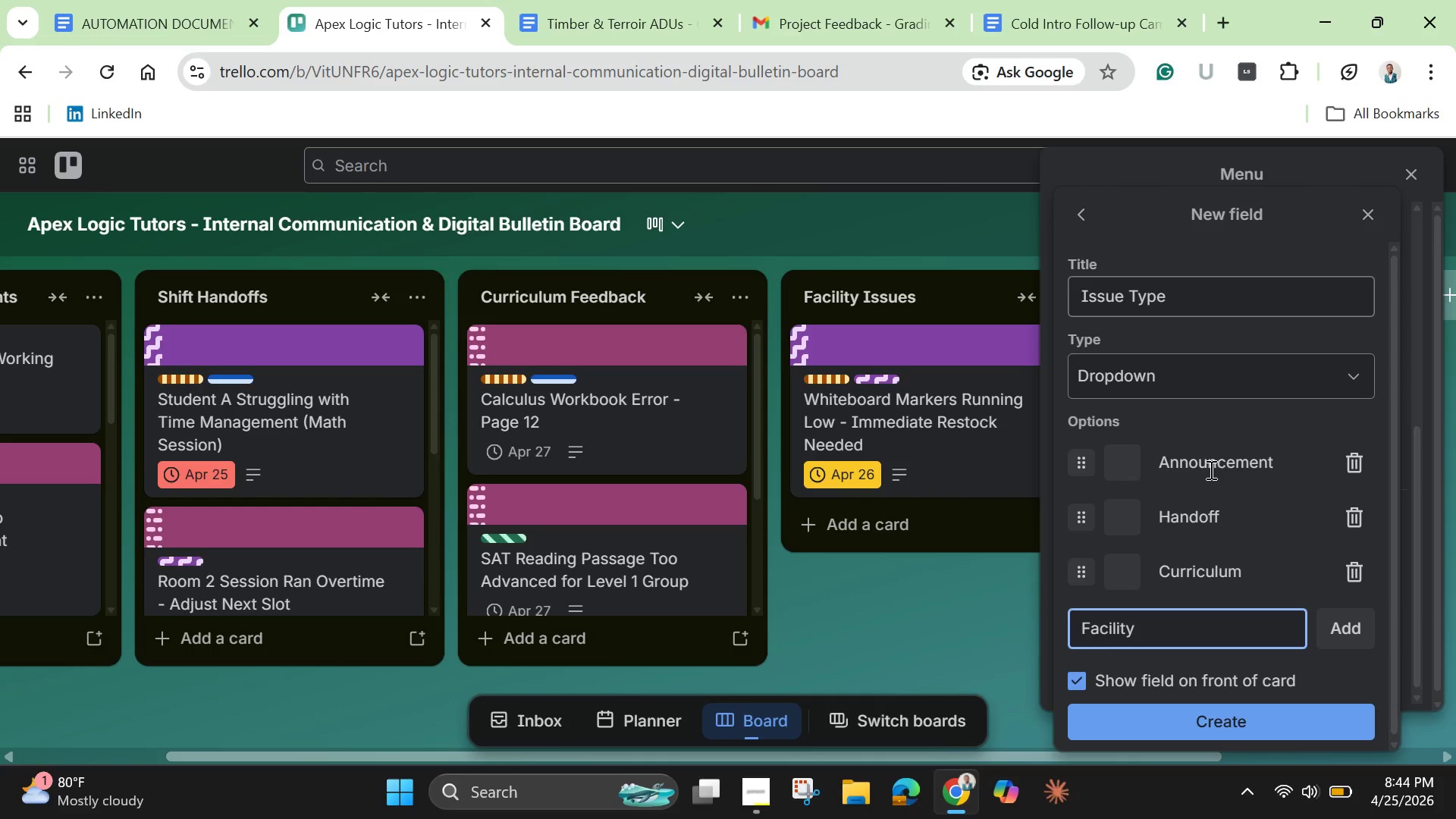 
wait(16.05)
 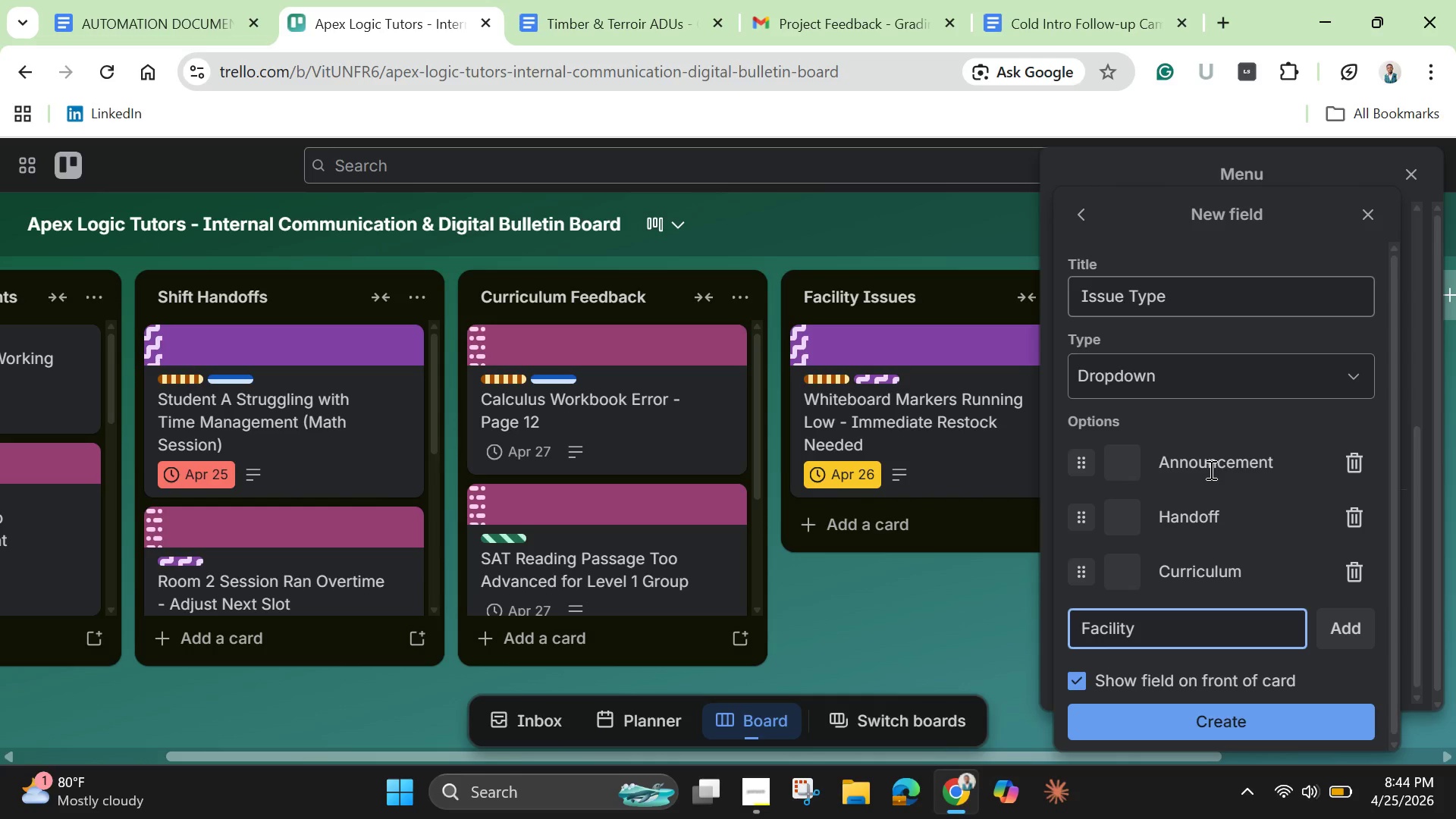 
key(Enter)
 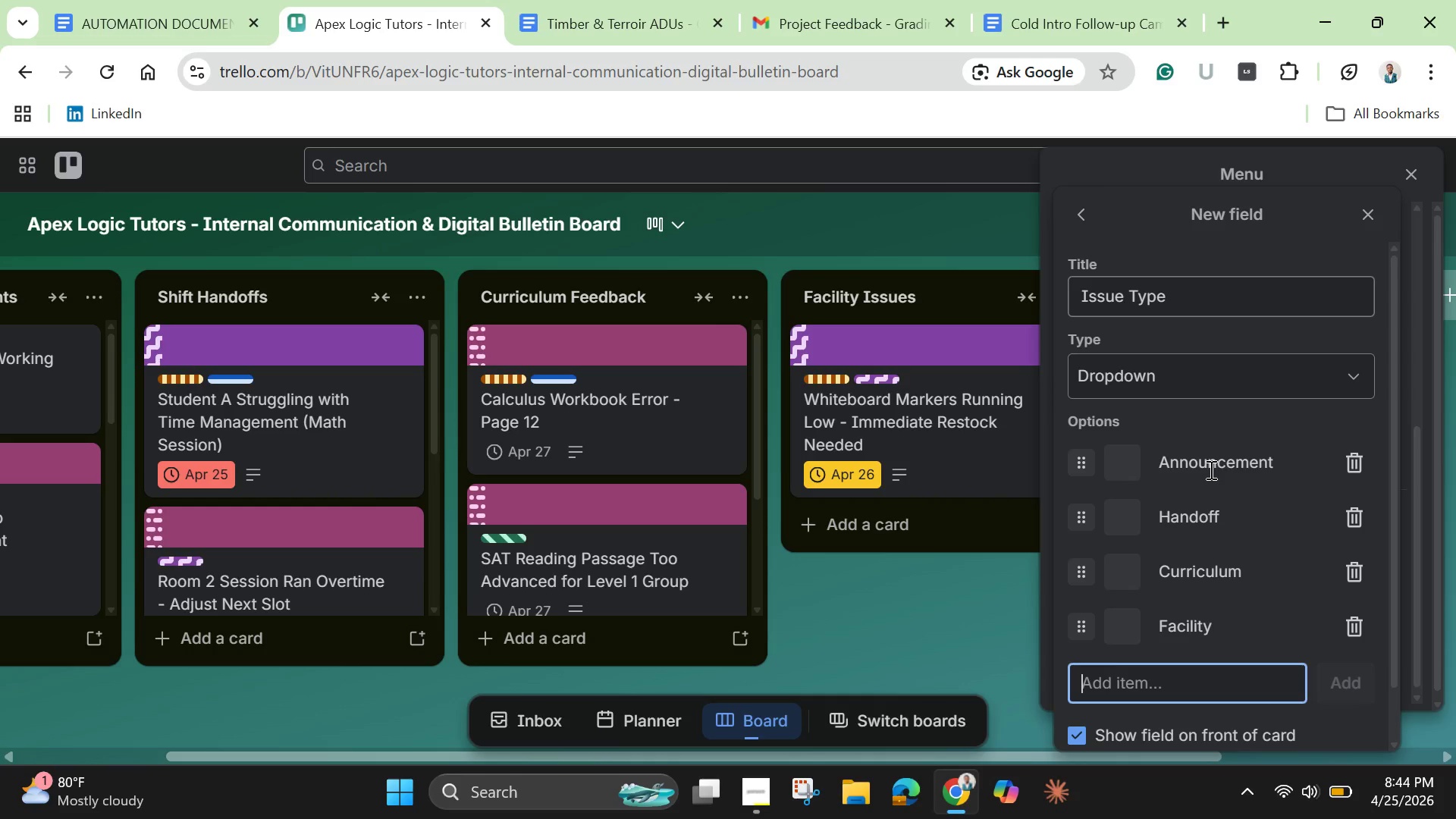 
type(Sucess)
 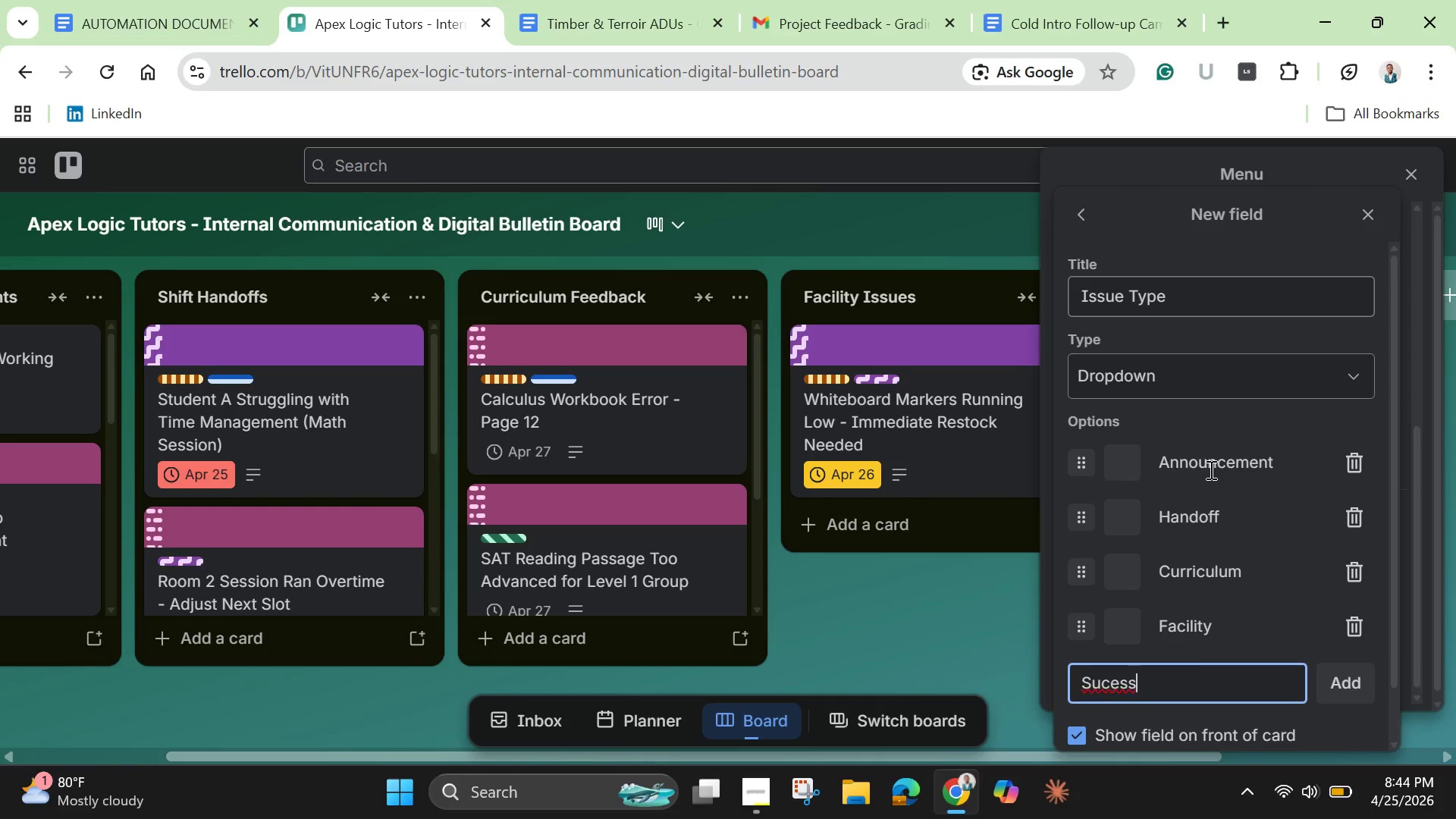 
key(ArrowLeft)
 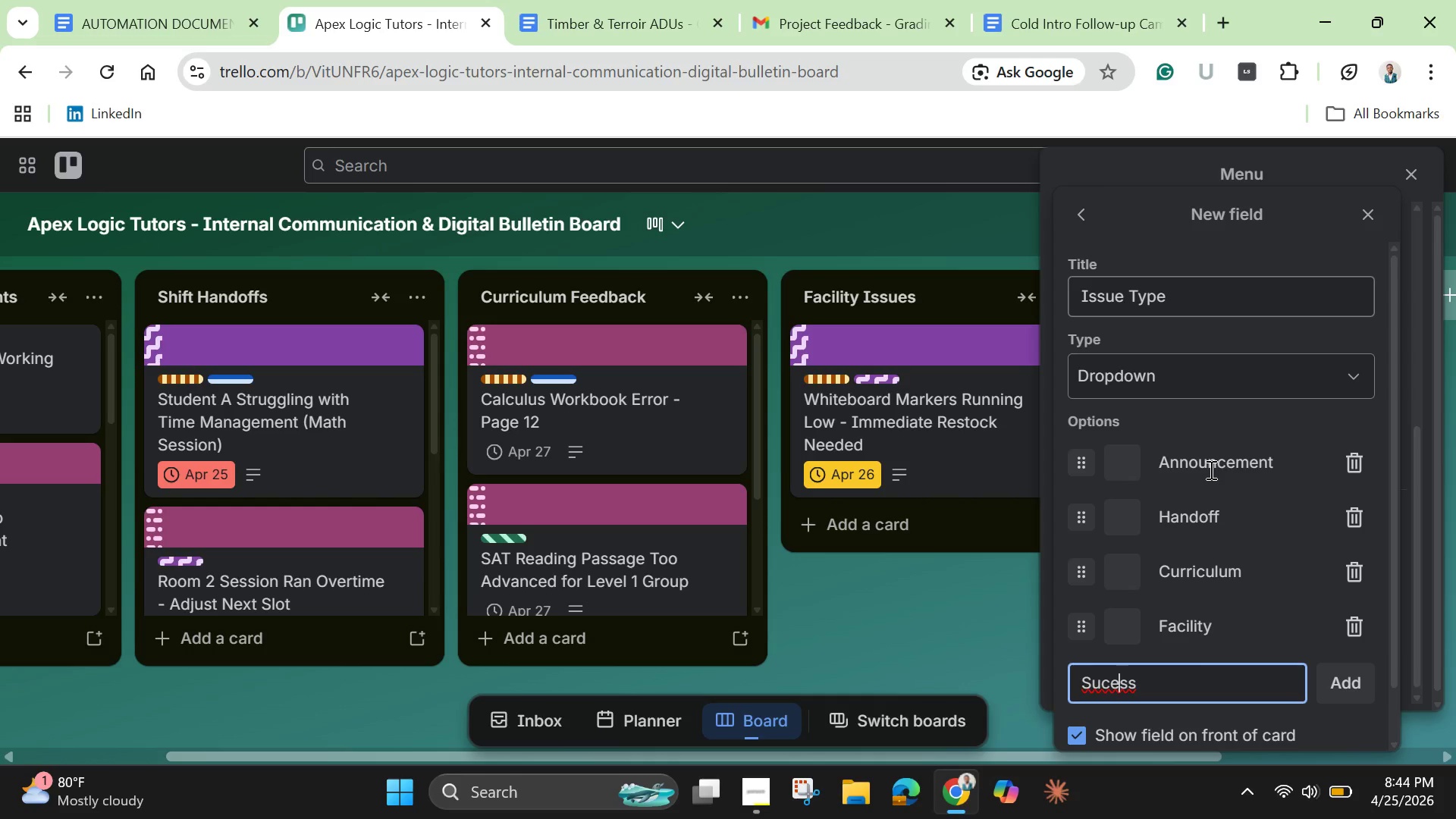 
key(ArrowLeft)
 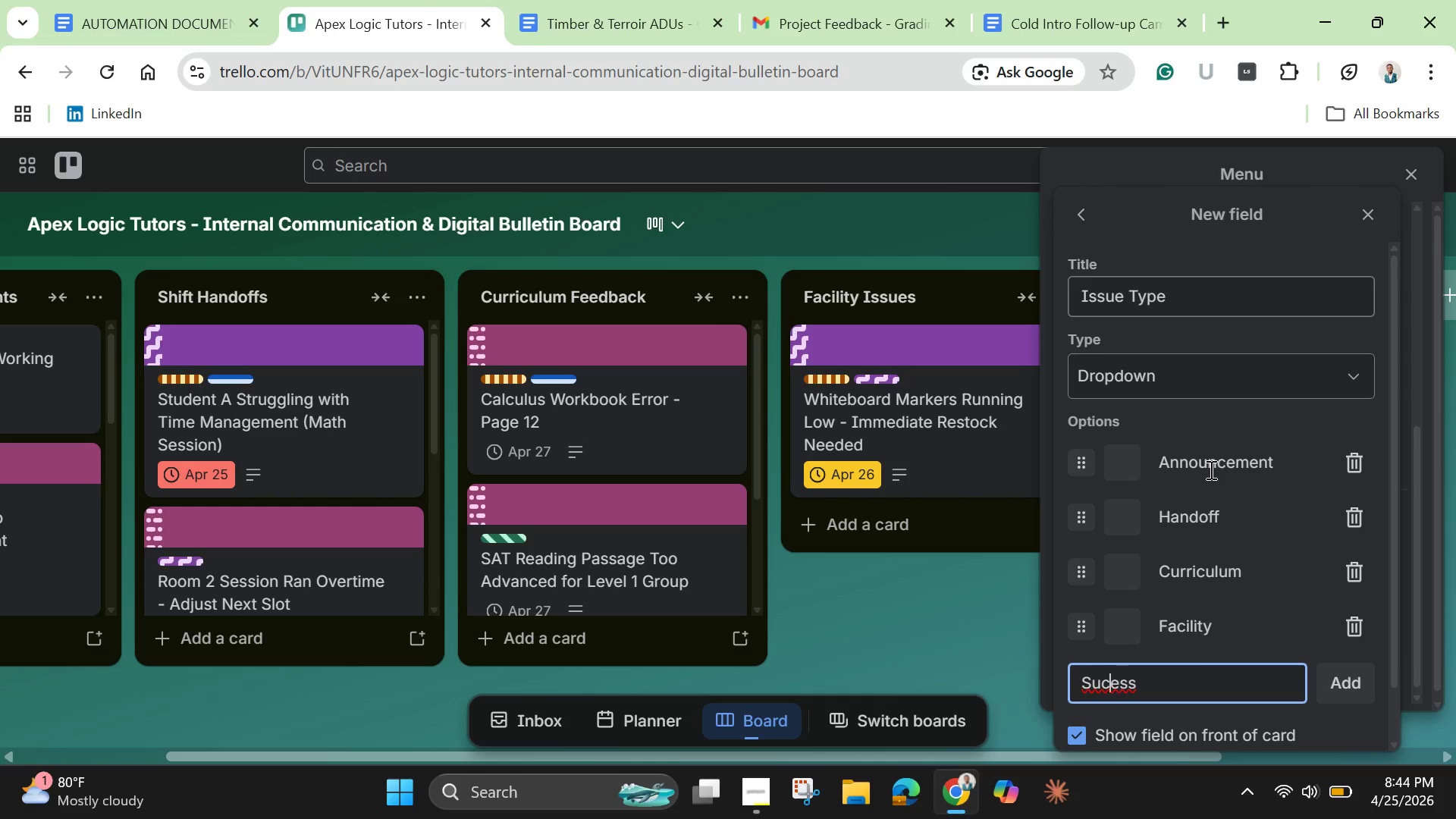 
key(ArrowLeft)
 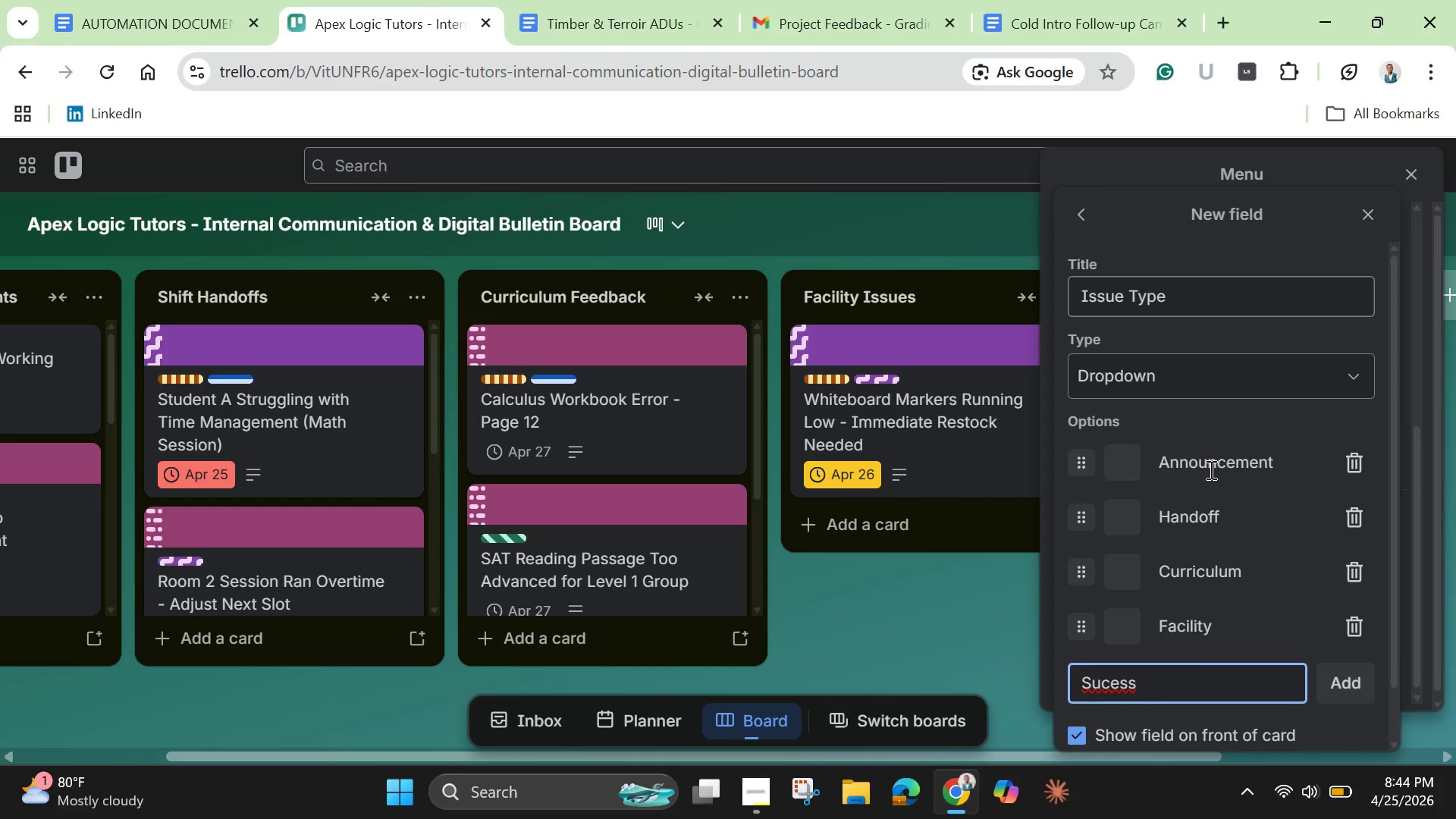 
key(C)
 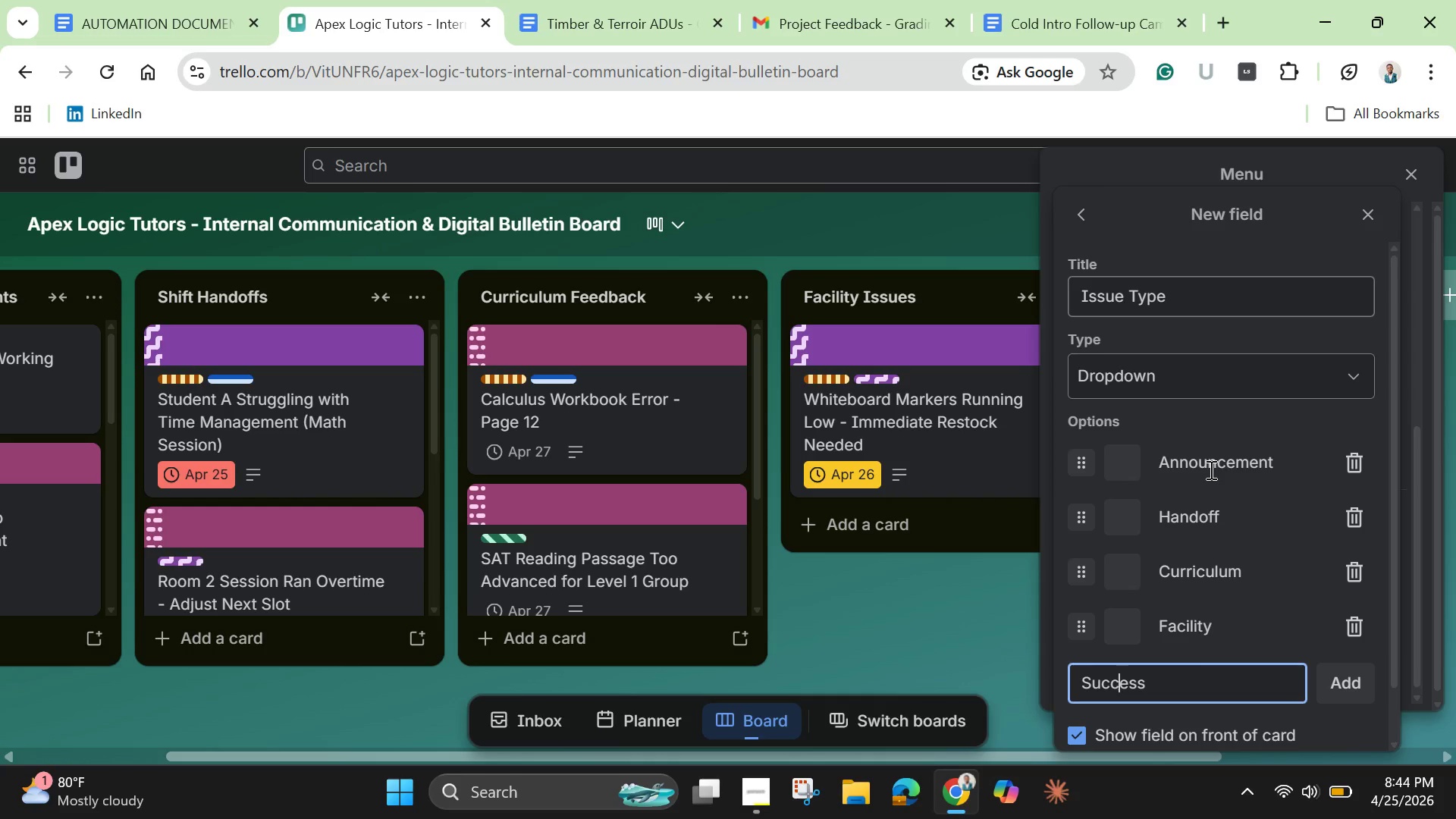 
key(Enter)
 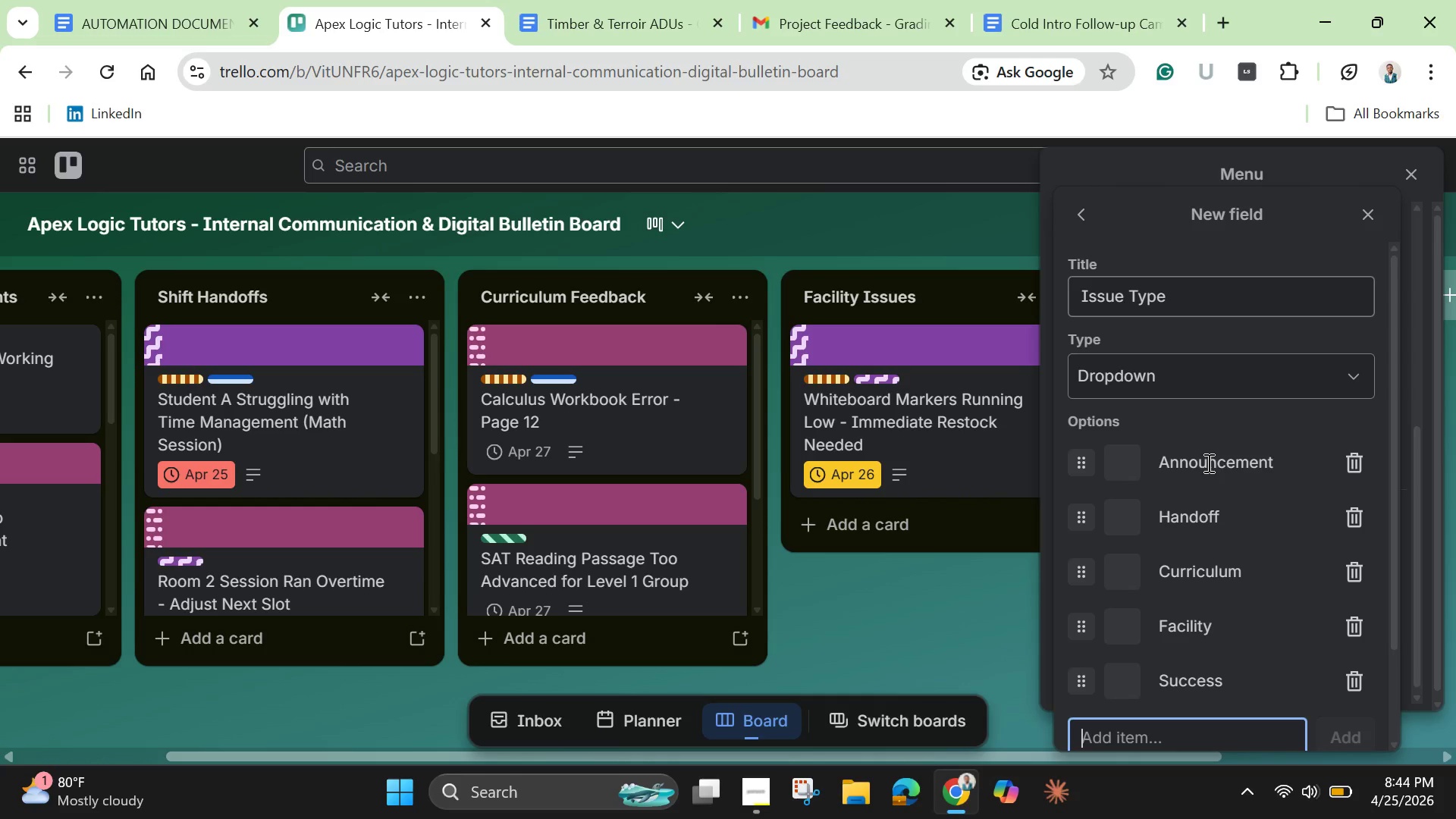 
scroll: coordinate [1222, 422], scroll_direction: down, amount: 1.0
 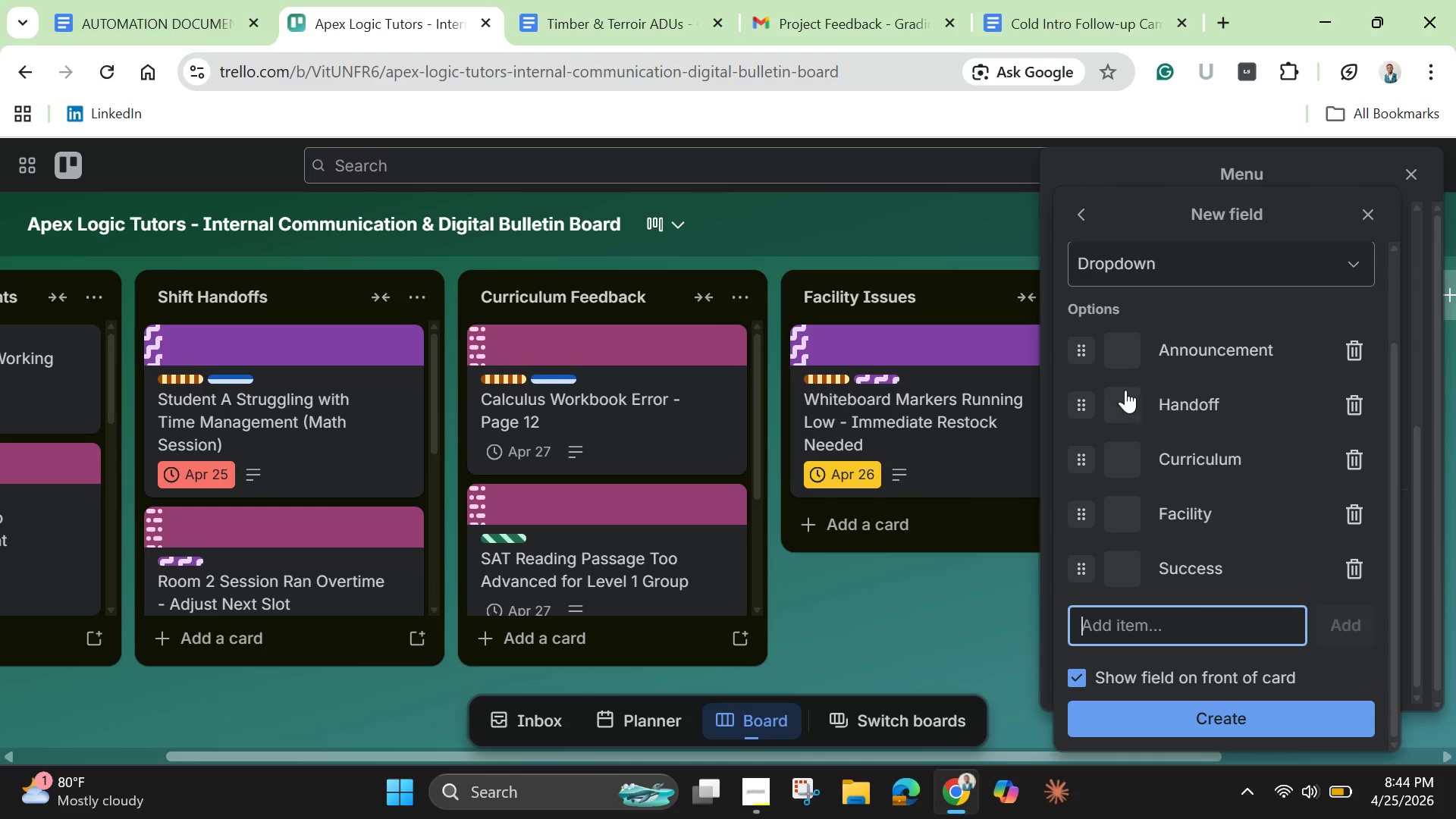 
left_click([1130, 350])
 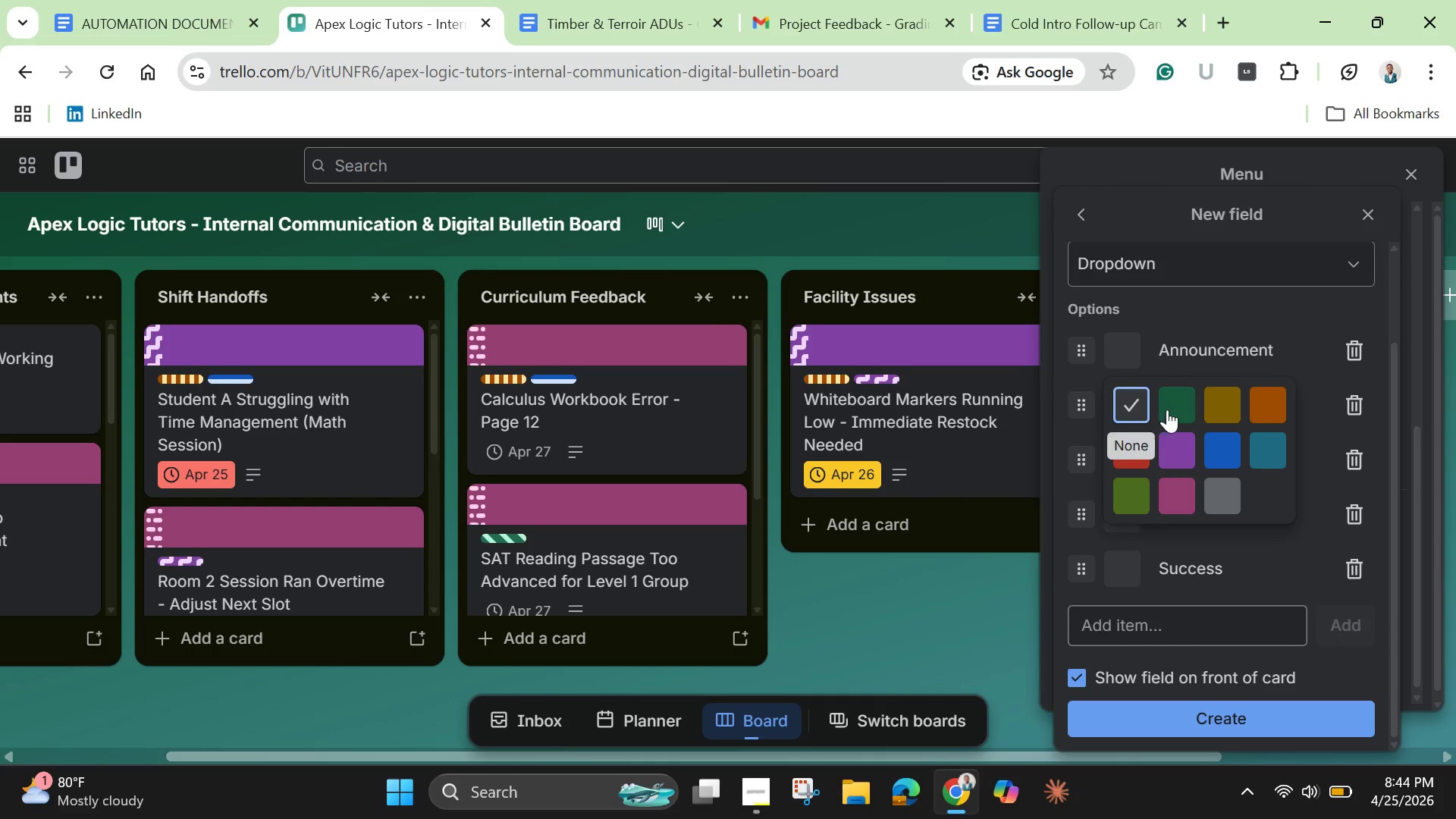 
left_click([1172, 407])
 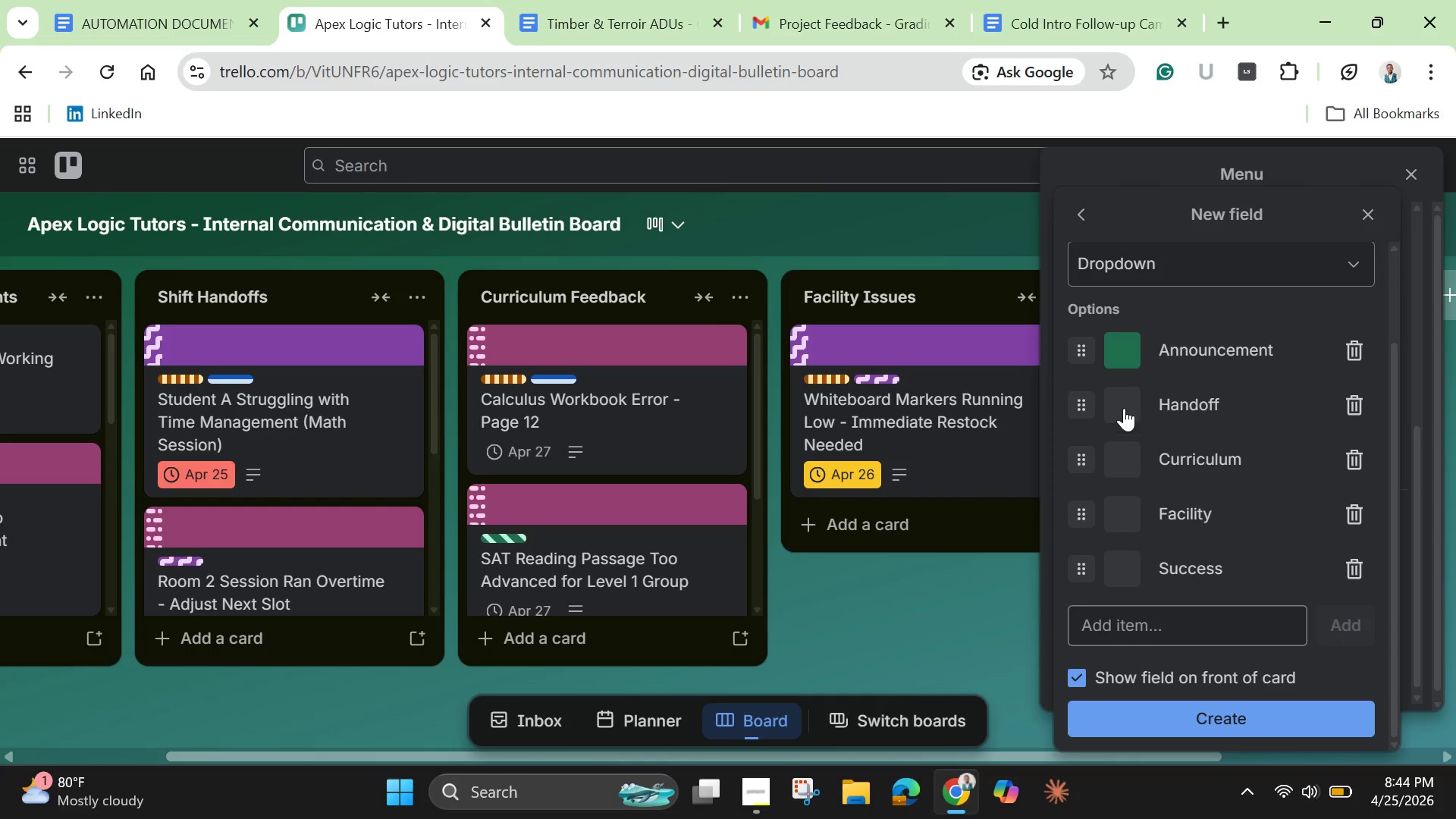 
left_click([1124, 408])
 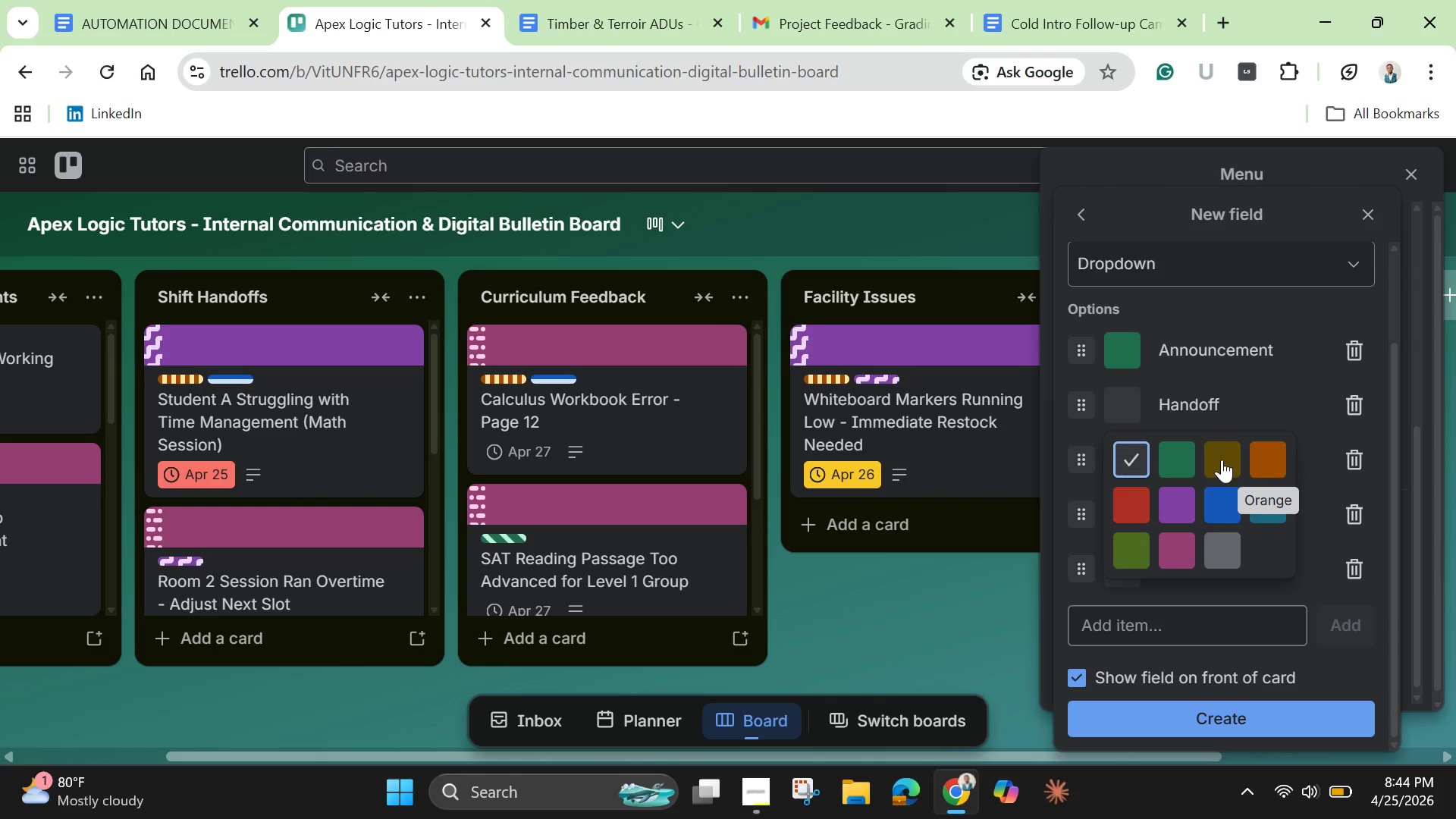 
left_click([1219, 460])
 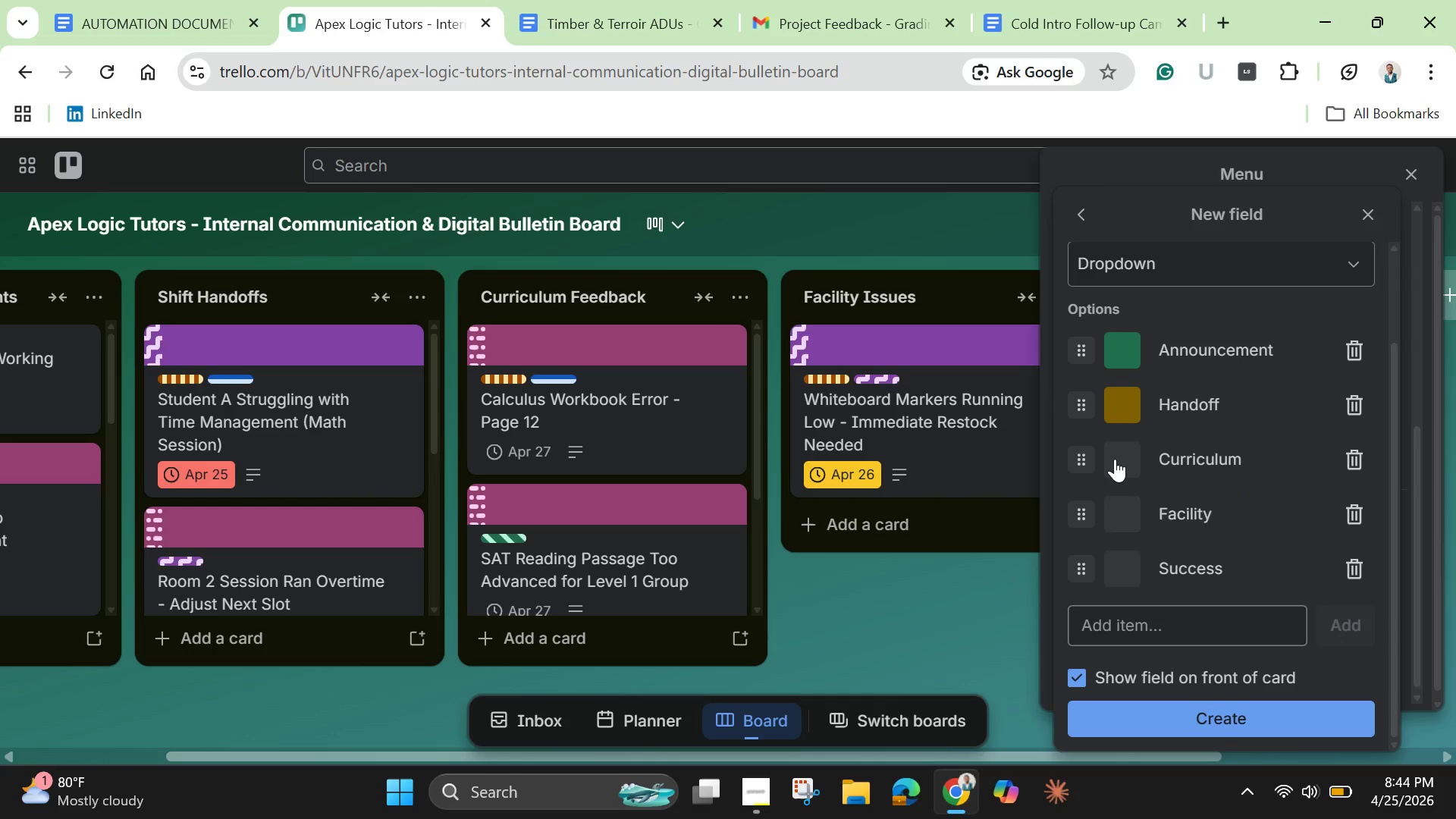 
left_click([1115, 459])
 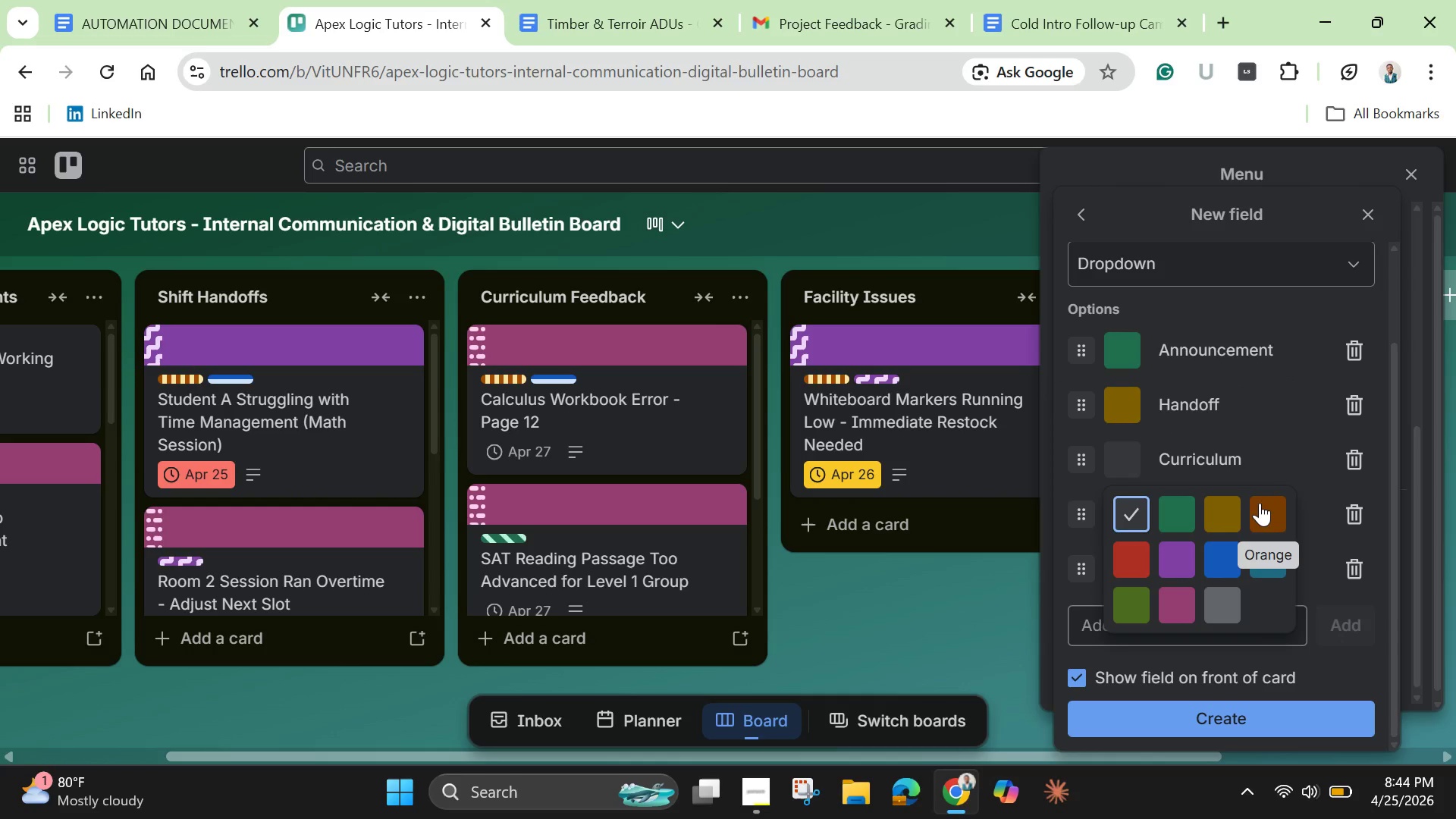 
left_click([1263, 503])
 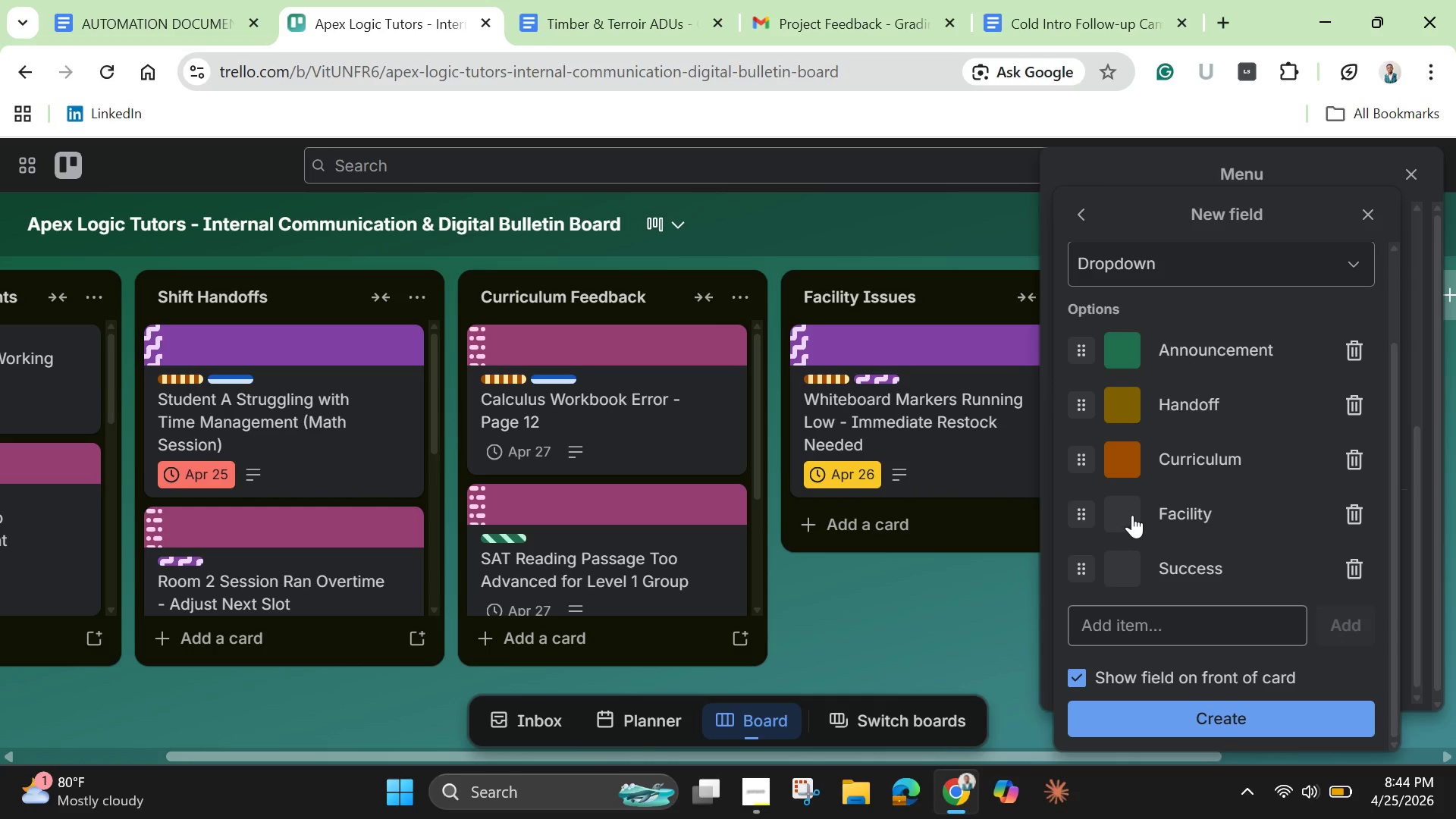 
left_click([1132, 515])
 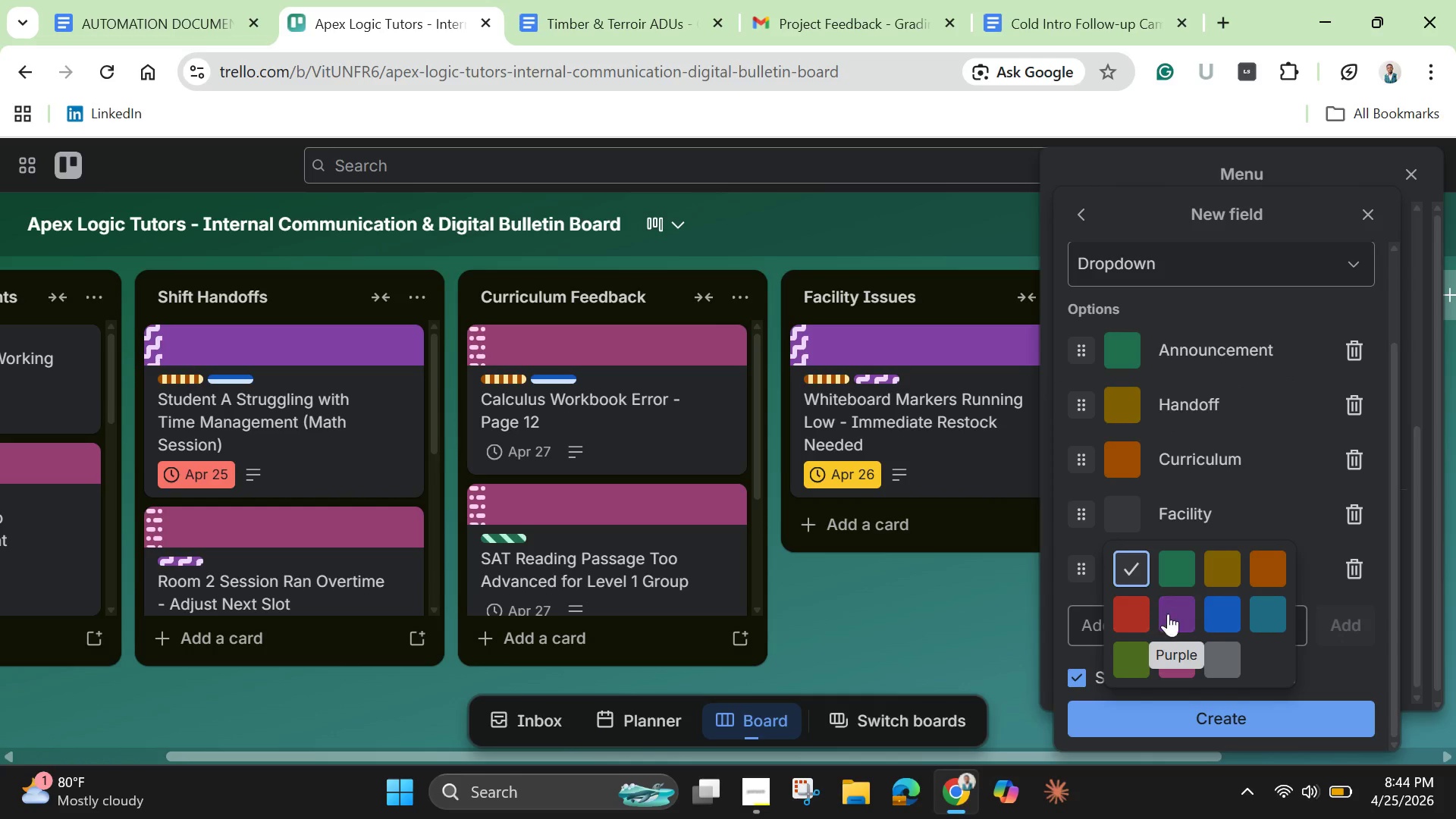 
left_click([1183, 610])
 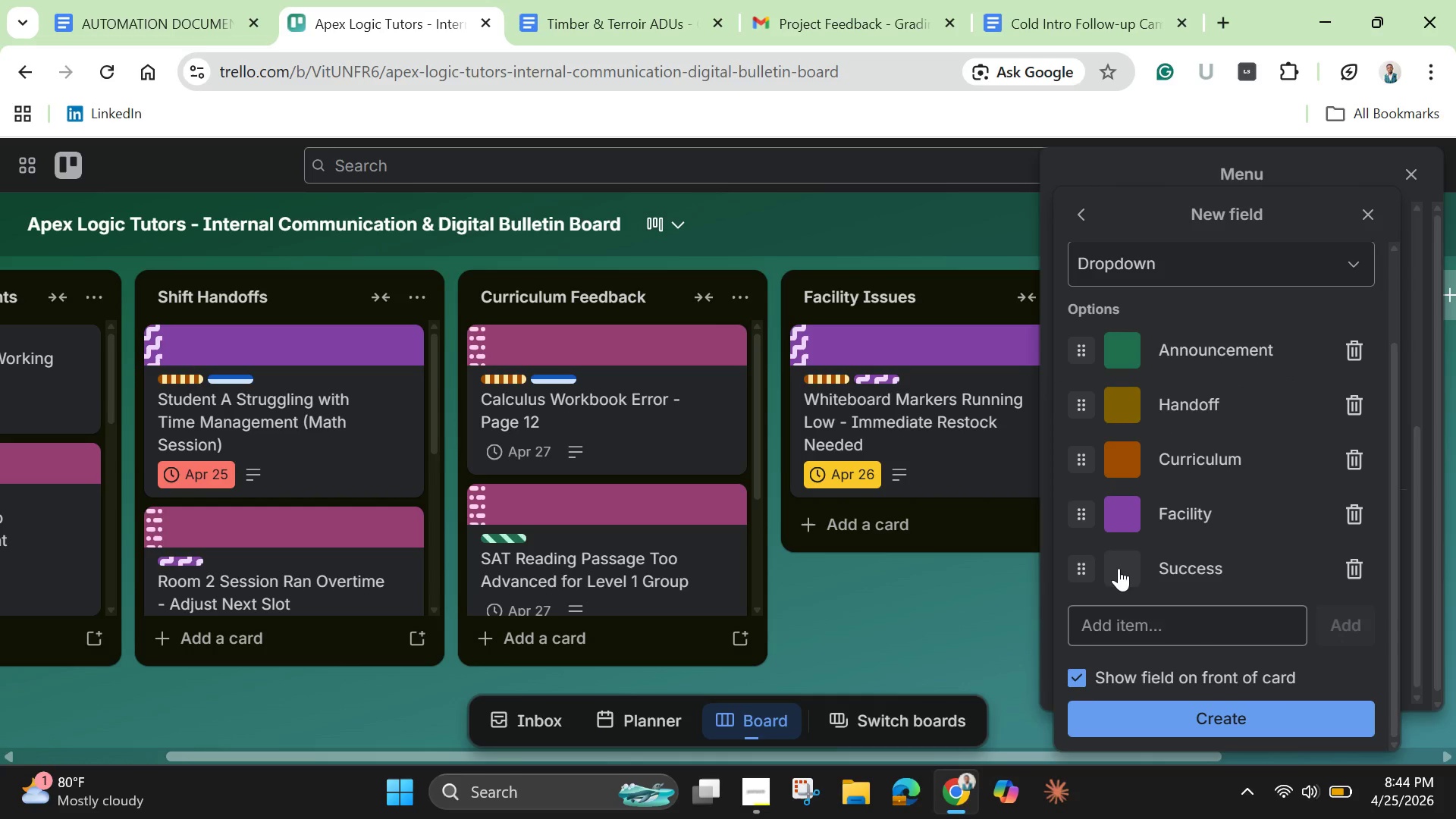 
left_click([1119, 568])
 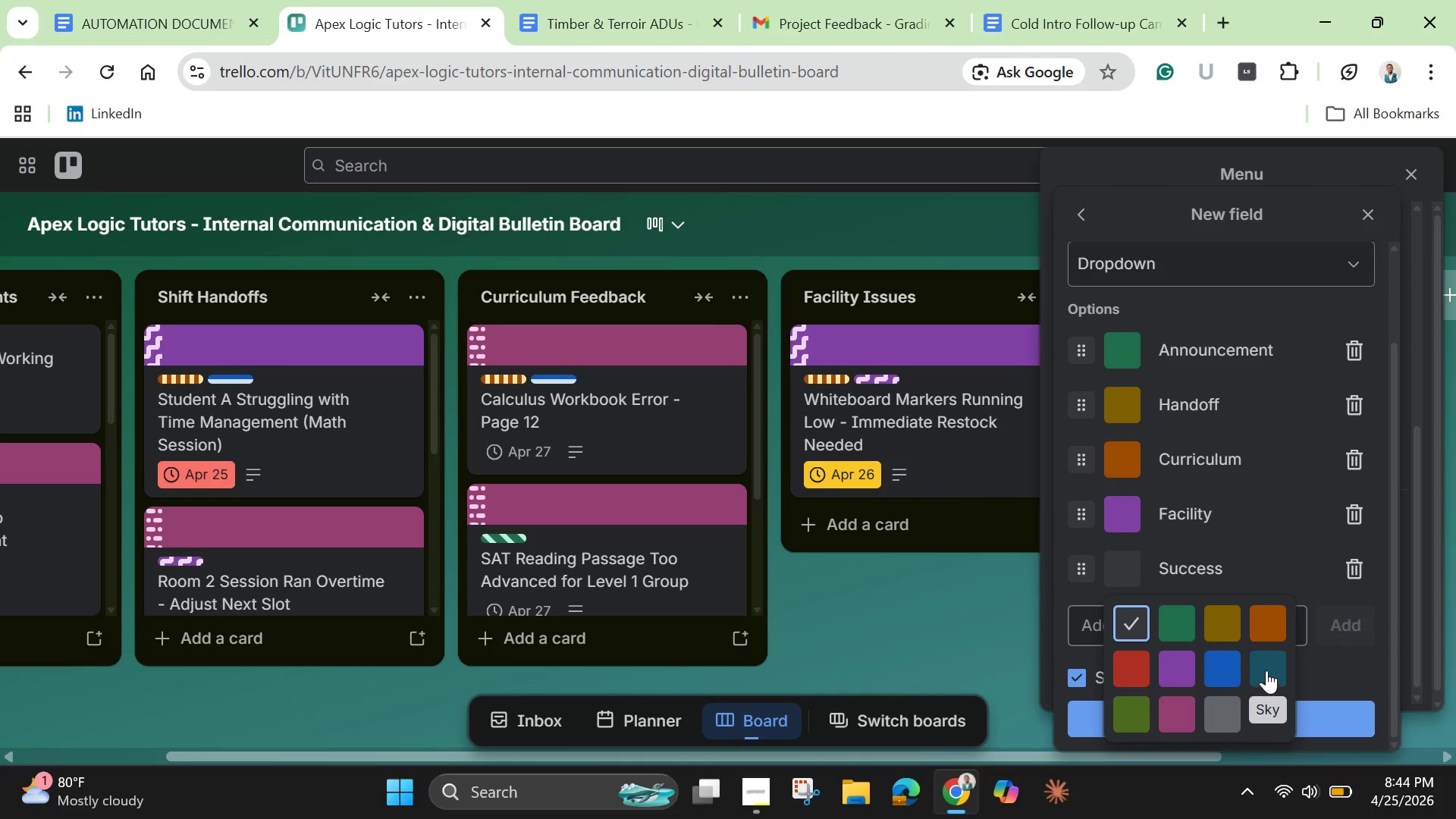 
left_click([1266, 670])
 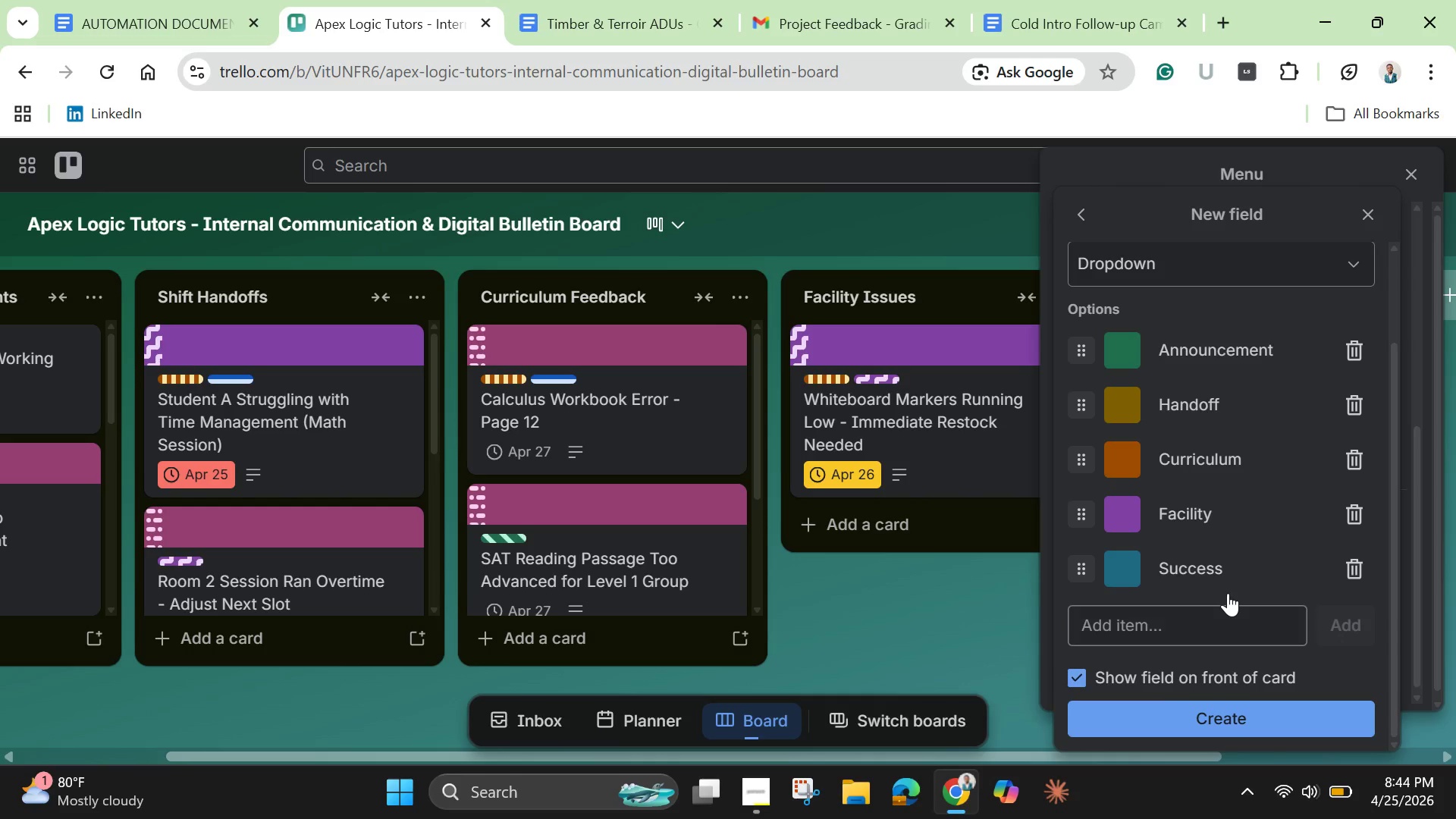 
scroll: coordinate [1228, 593], scroll_direction: down, amount: 2.0
 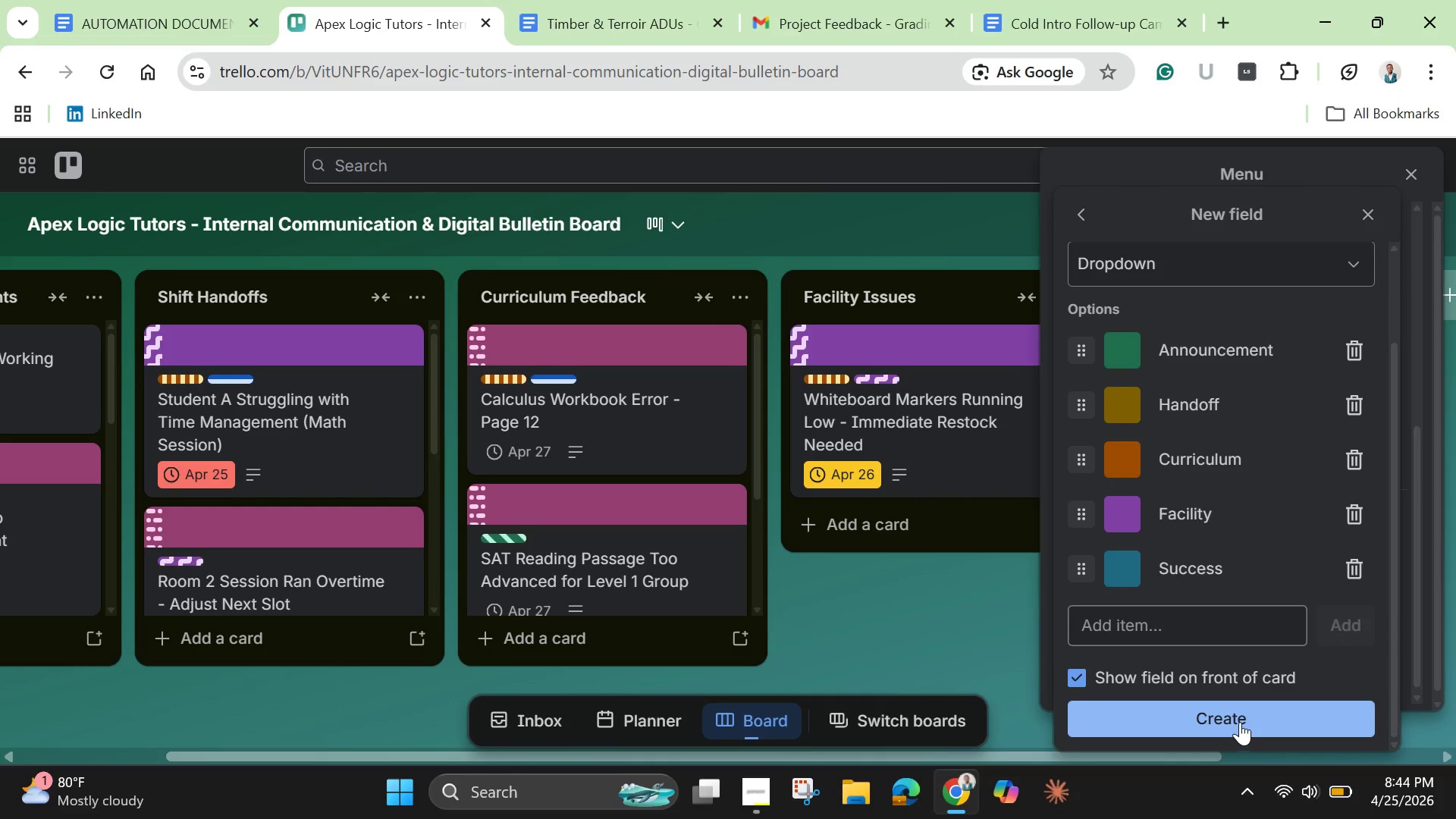 
left_click([1240, 722])
 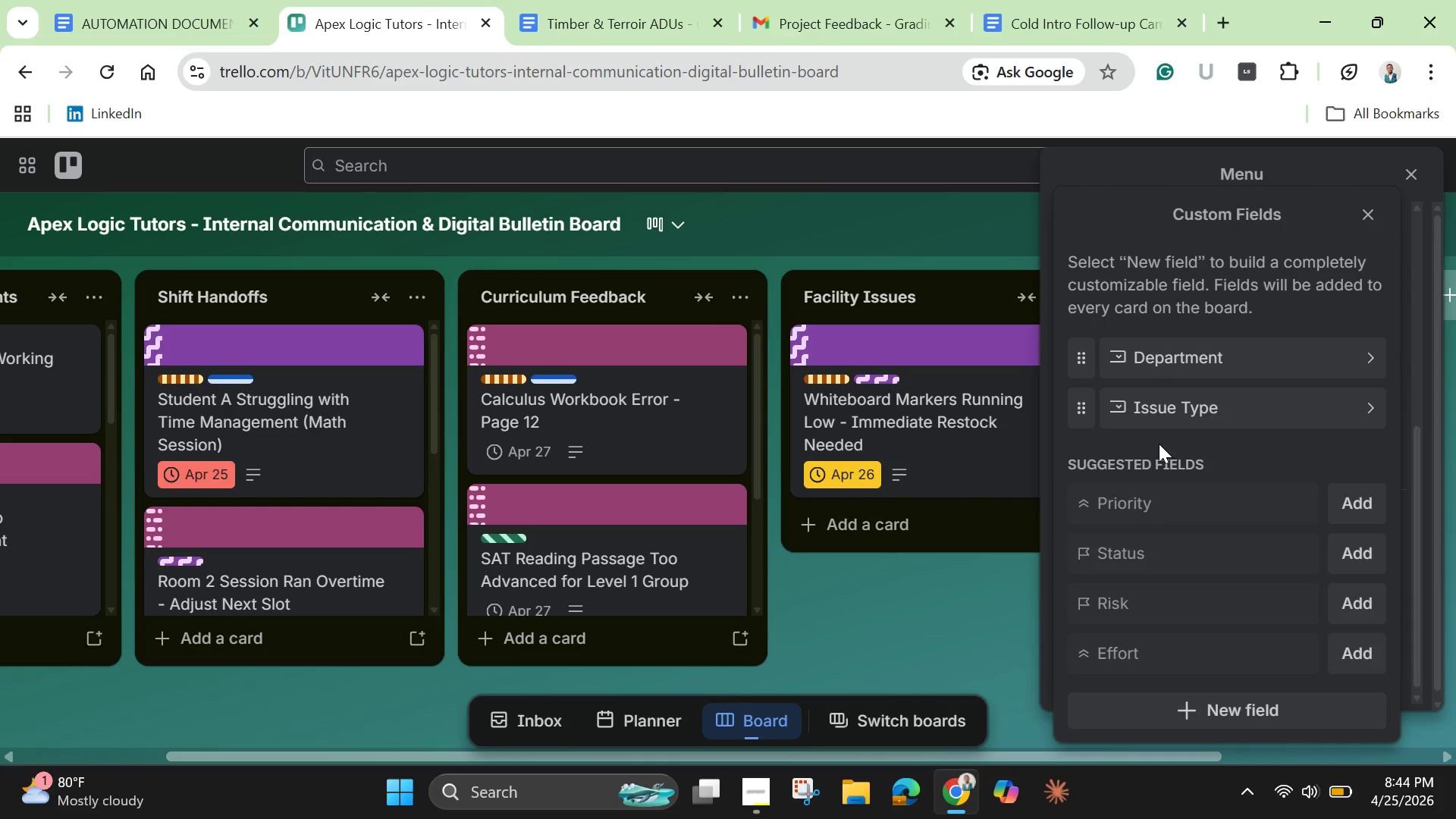 
scroll: coordinate [1163, 441], scroll_direction: down, amount: 2.0
 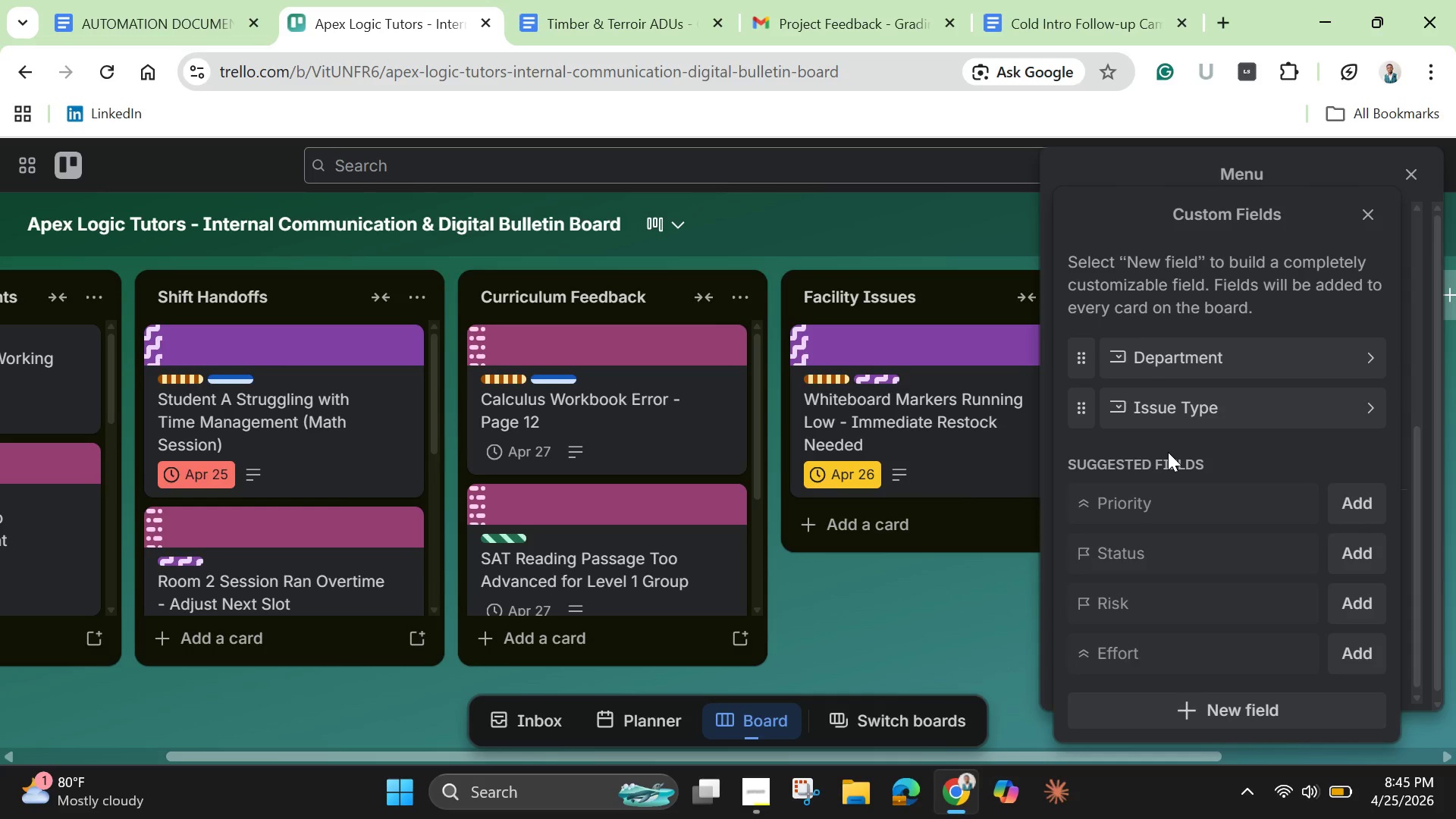 
wait(34.95)
 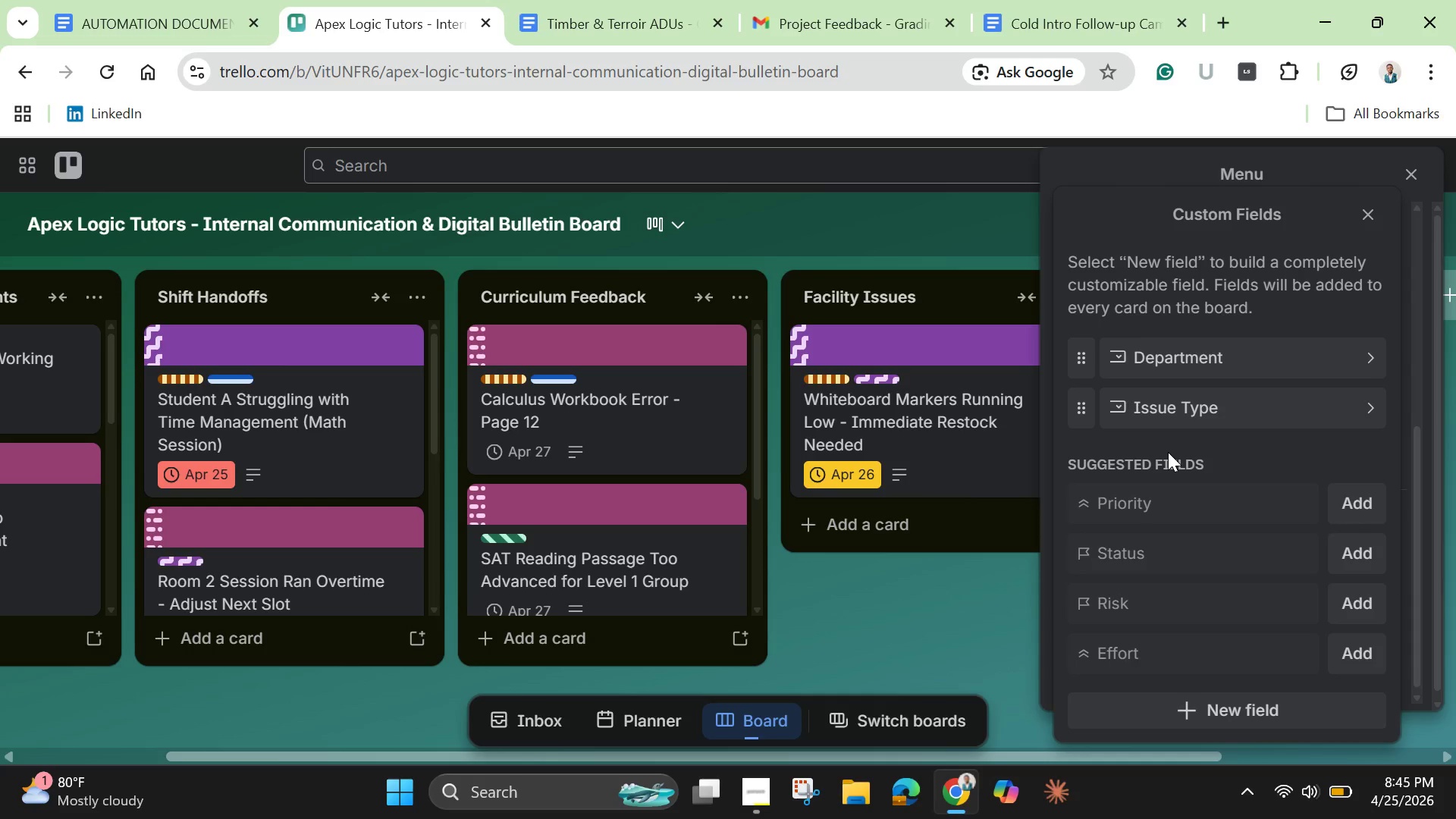 
left_click([1194, 700])
 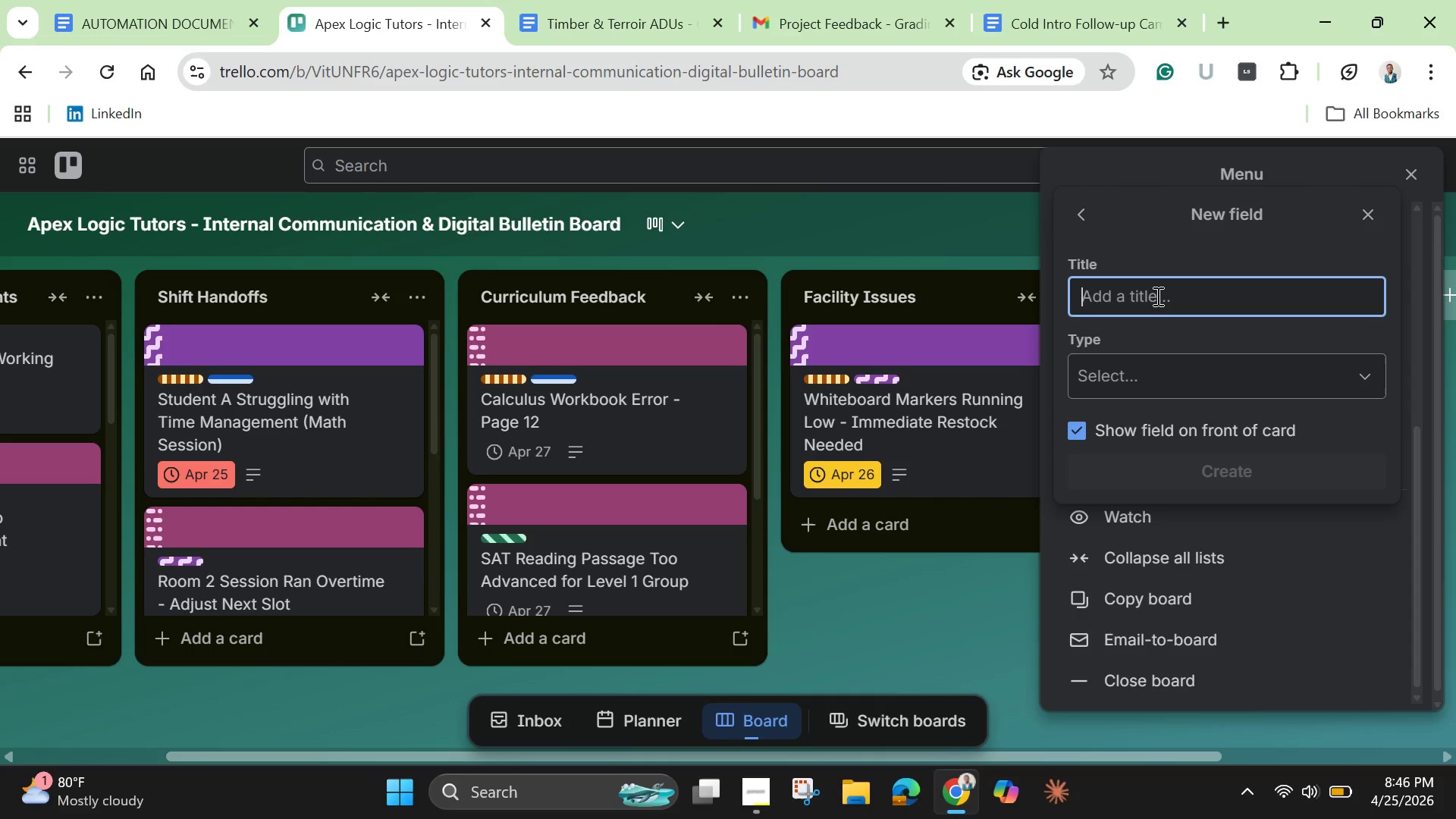 
wait(59.09)
 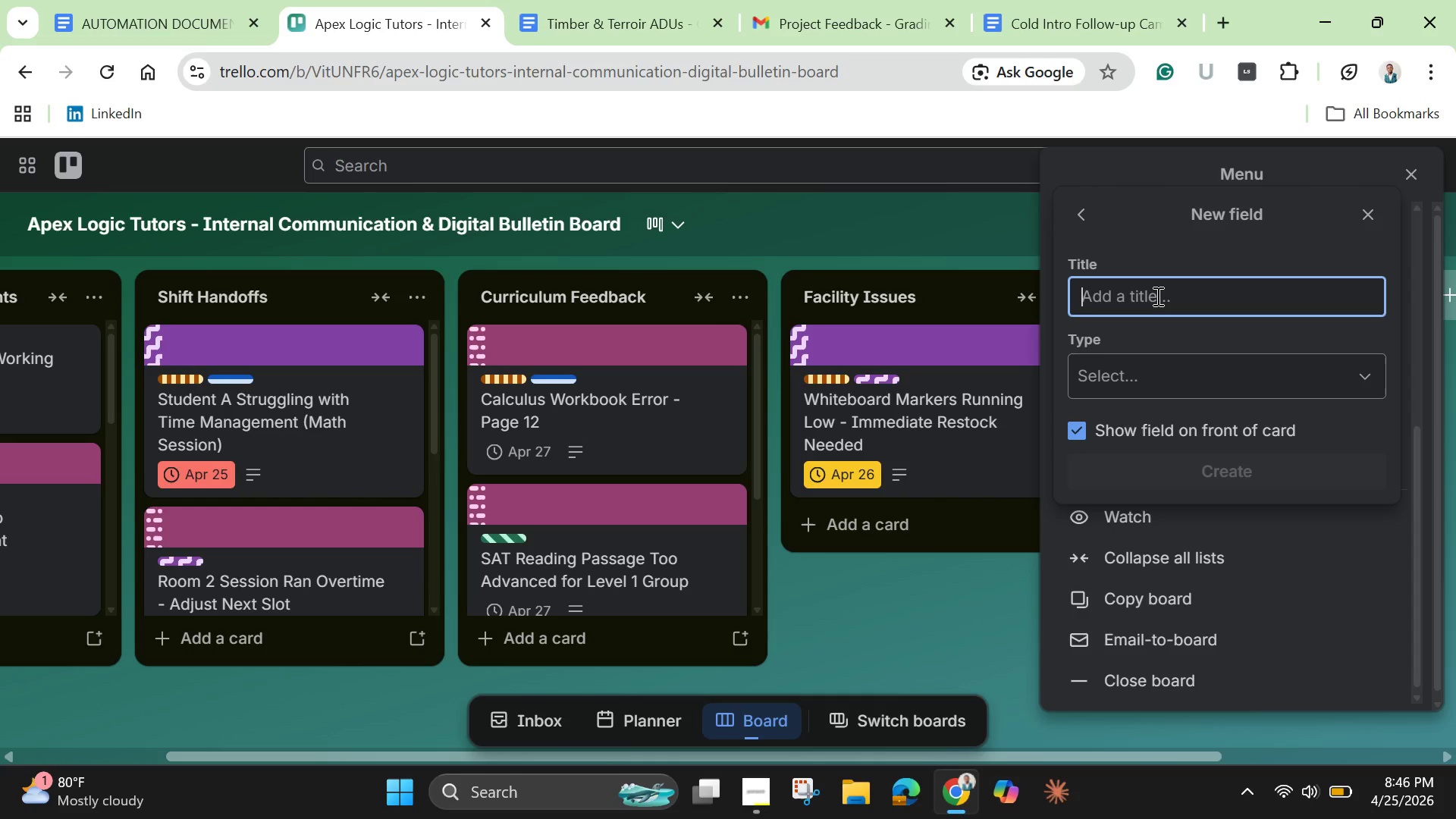 
left_click([1150, 303])
 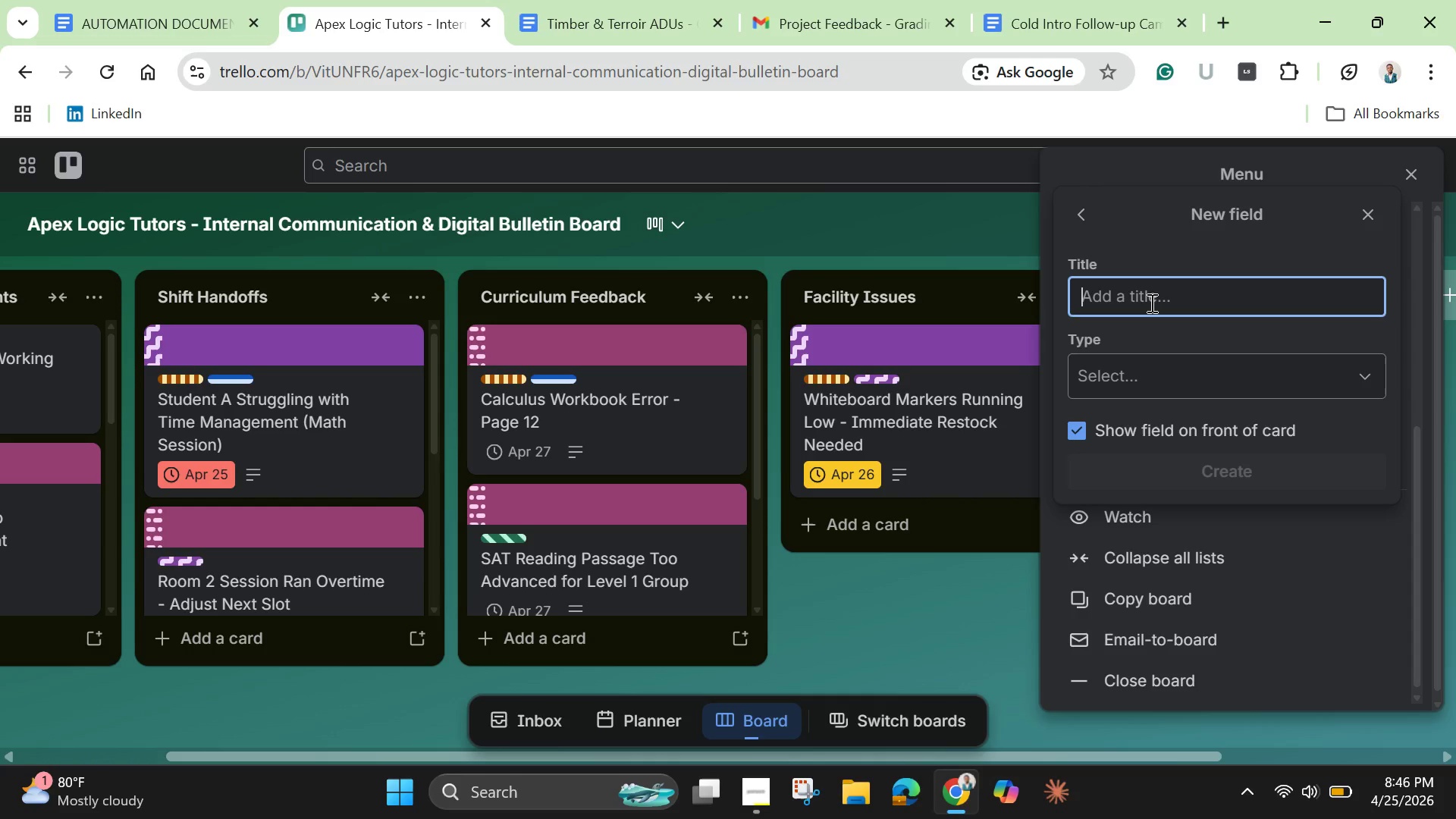 
type(RE)
key(Backspace)
type(eq)
 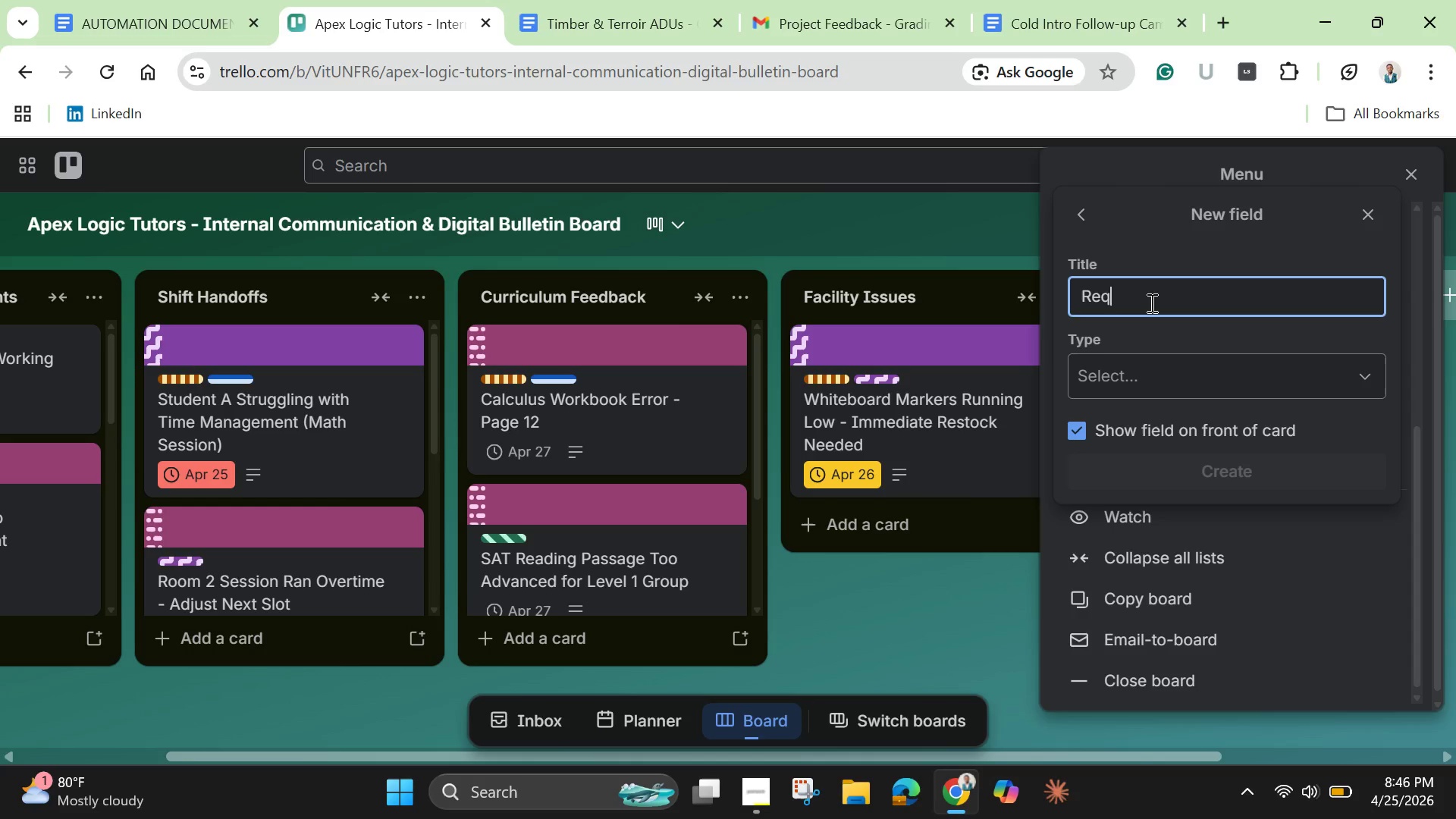 
type(uires Follow-up)
 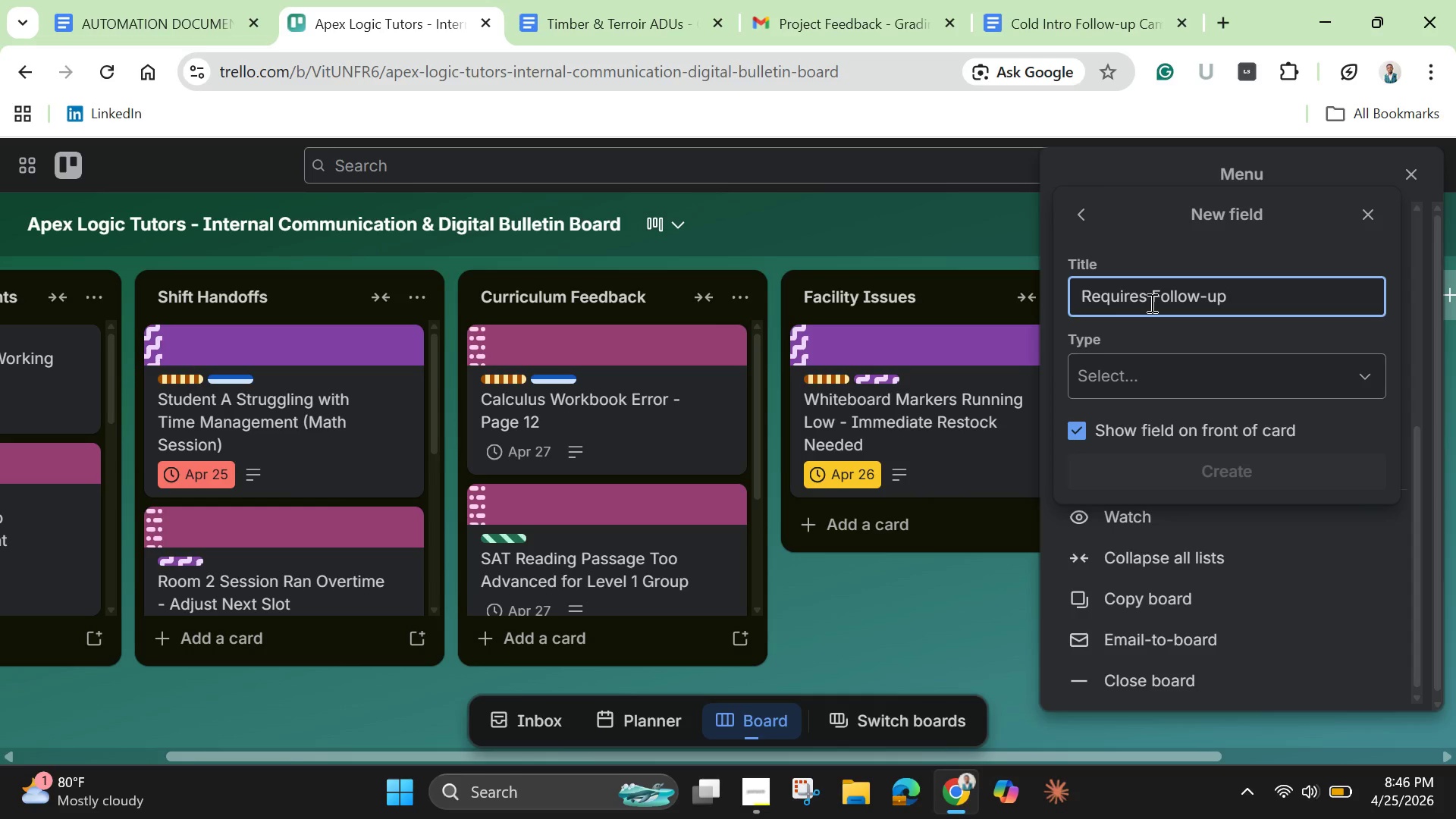 
left_click([1177, 376])
 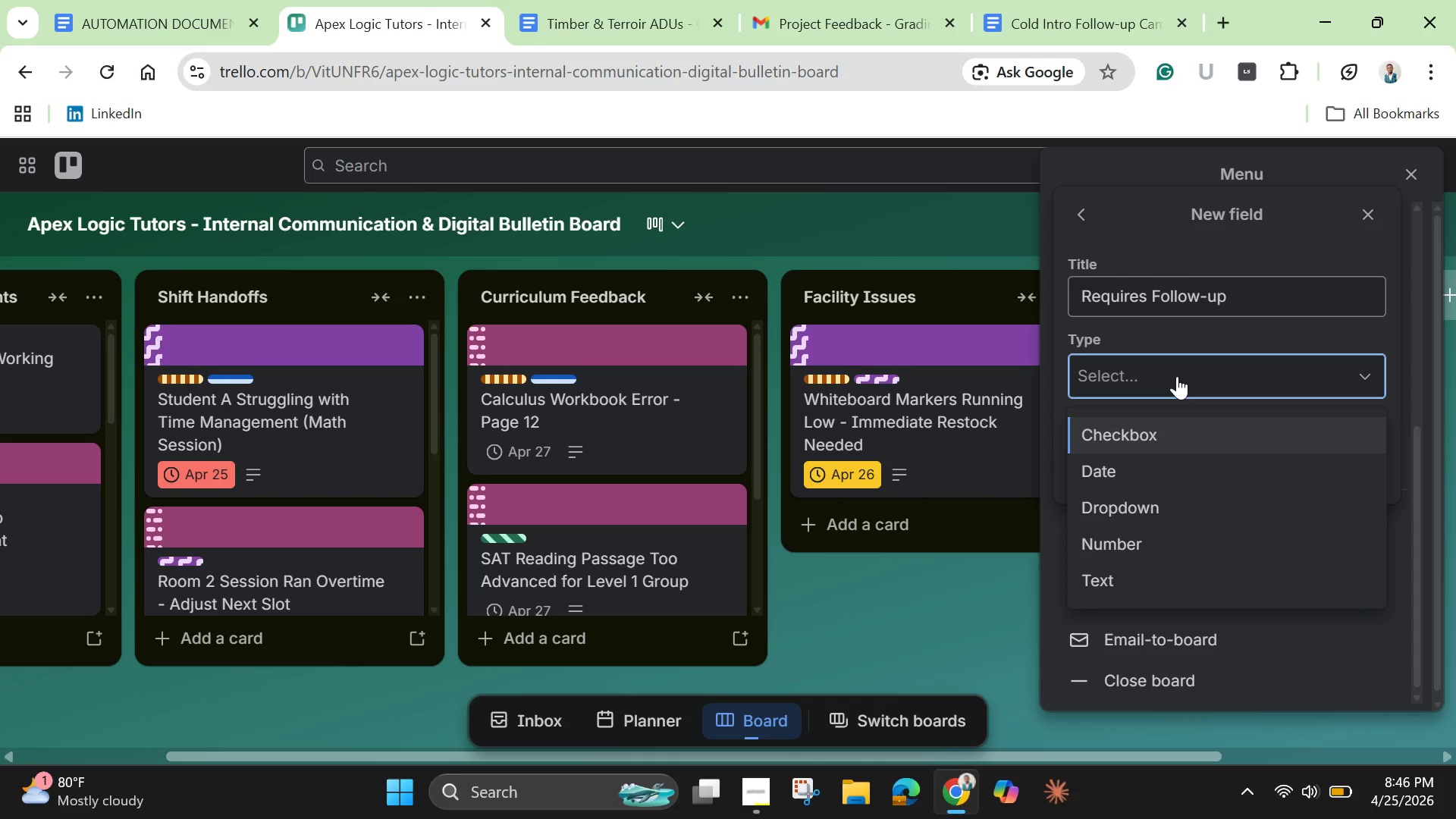 
key(Shift+ShiftLeft)
 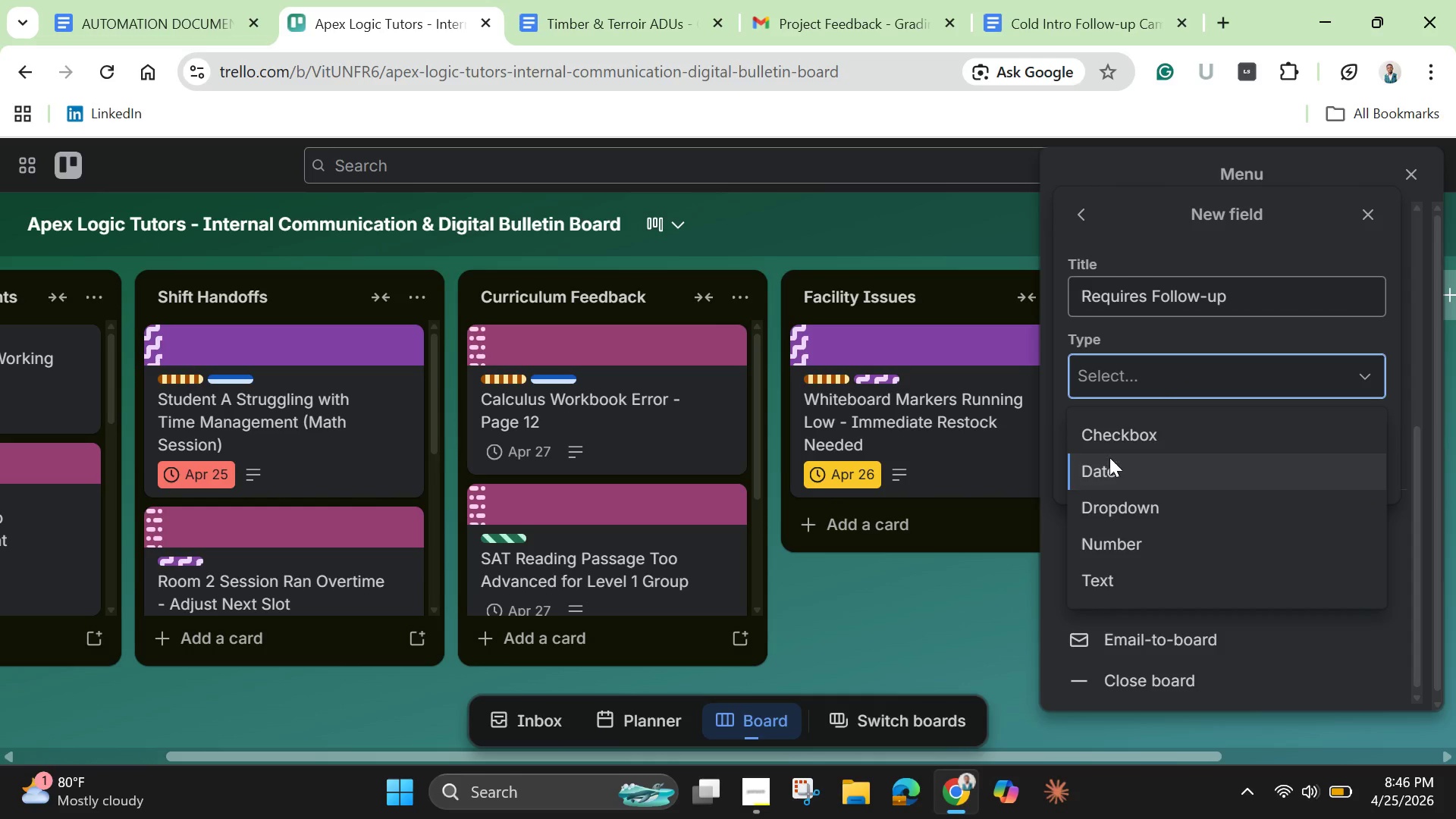 
left_click([1128, 433])
 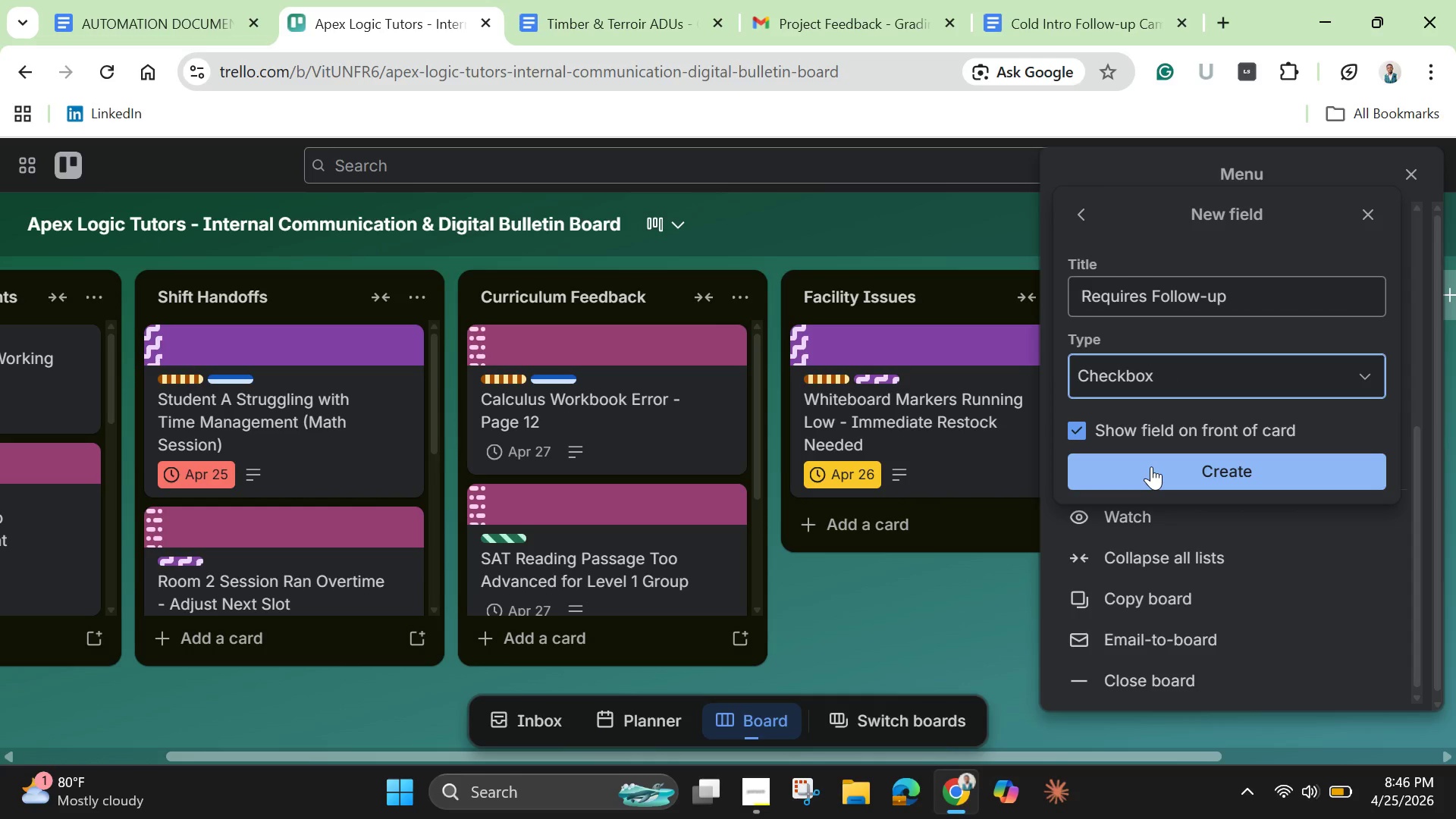 
left_click([1151, 466])
 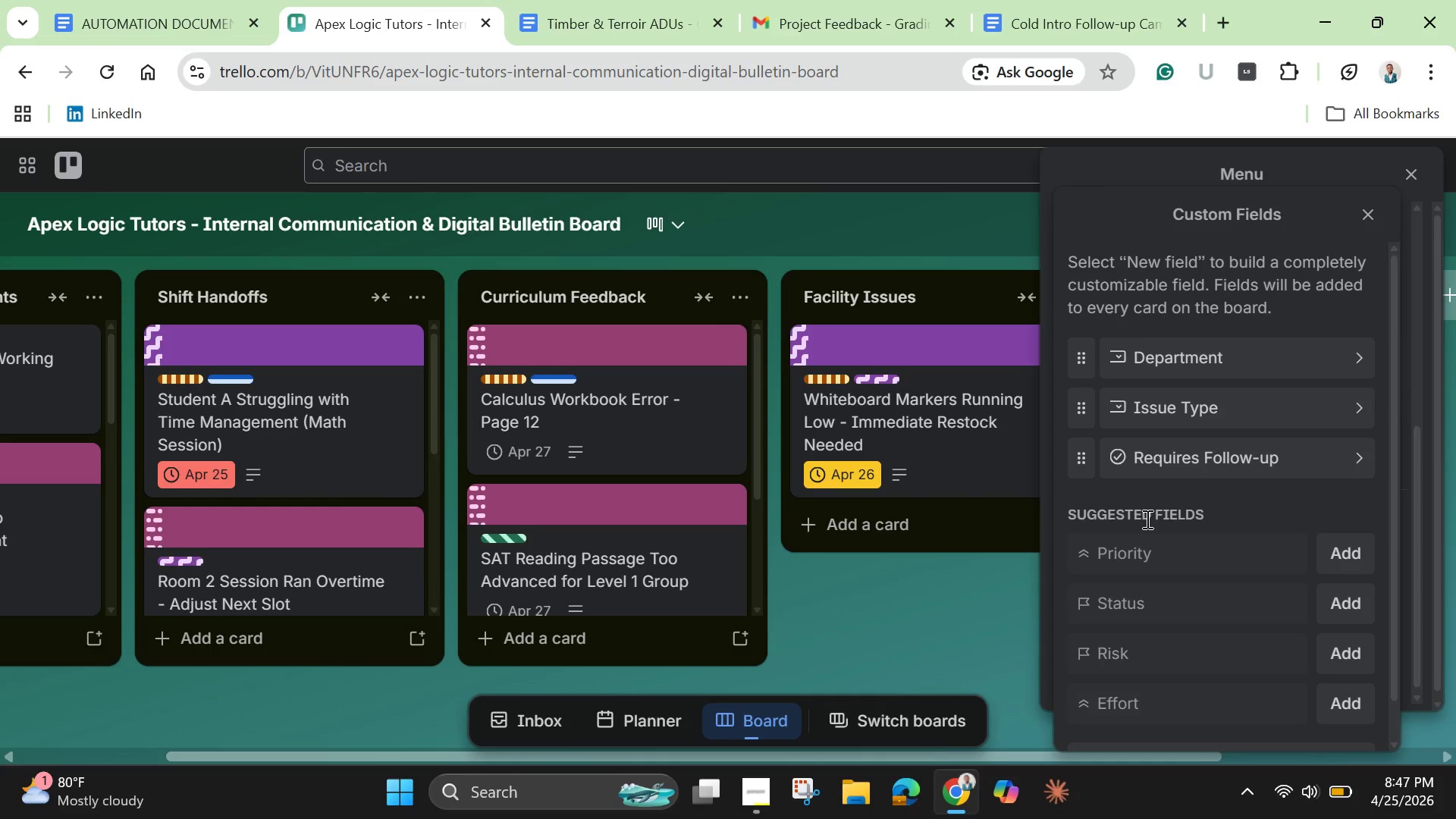 
wait(8.89)
 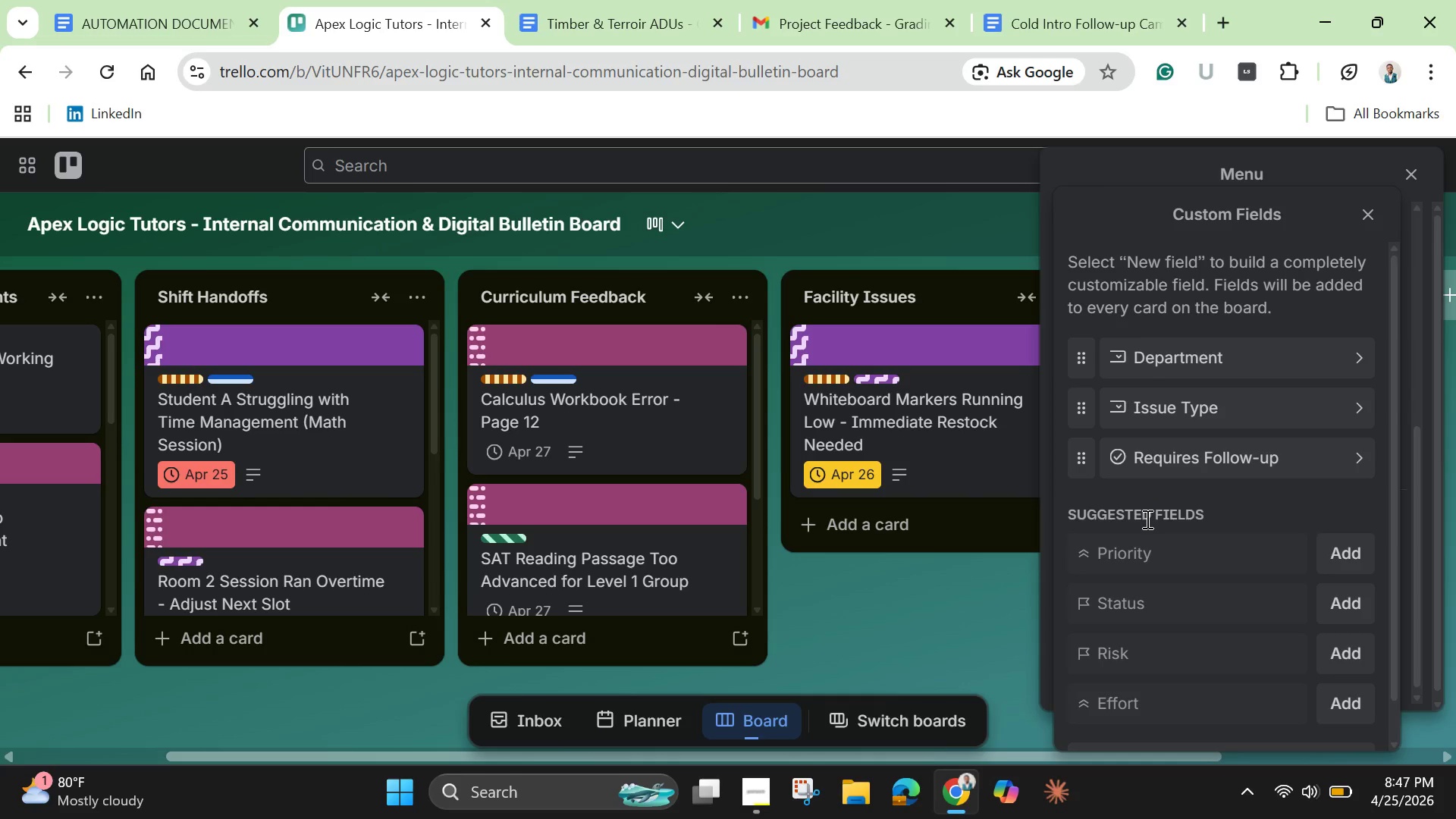 
scroll: coordinate [1198, 536], scroll_direction: down, amount: 5.0
 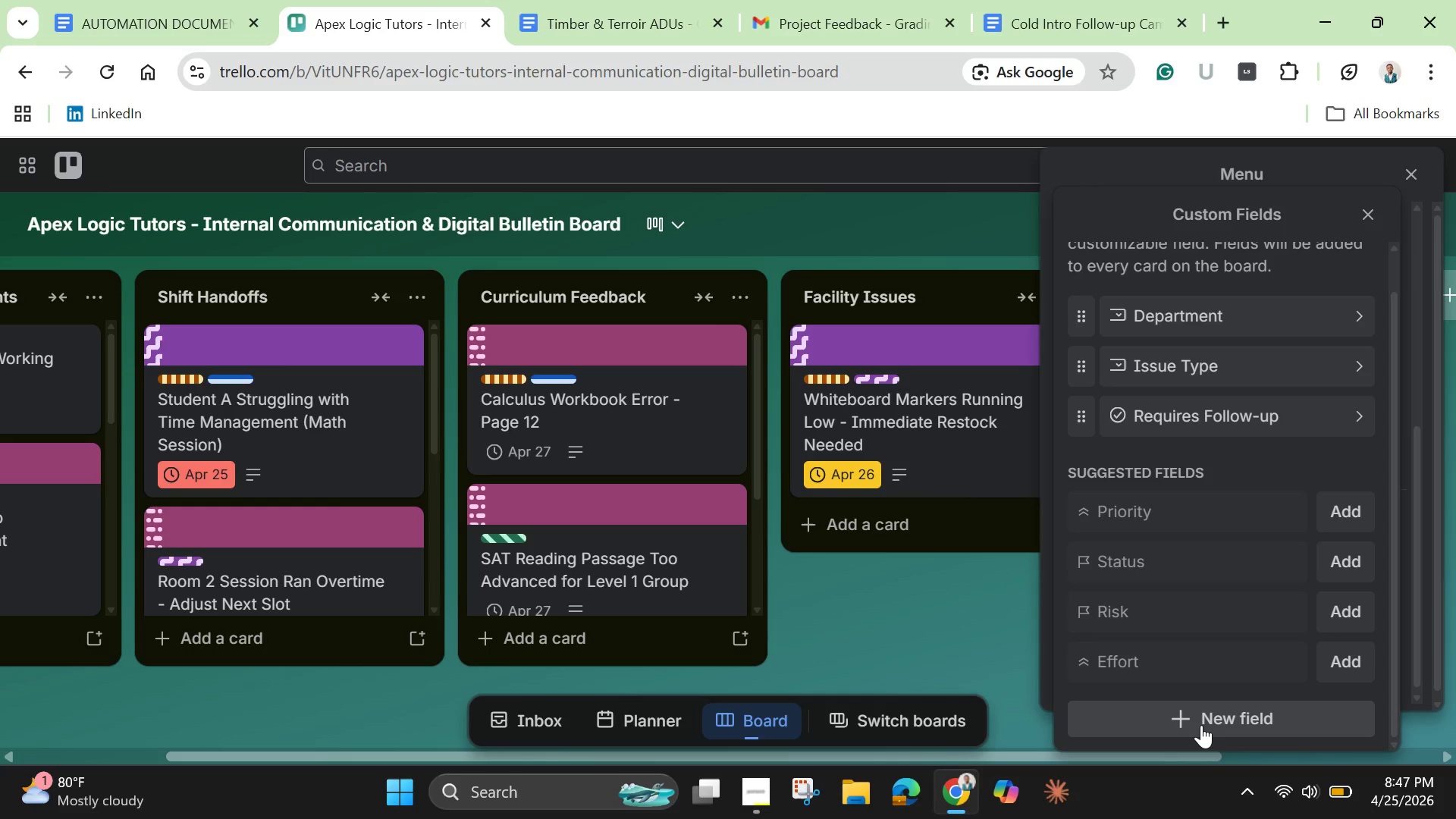 
wait(10.99)
 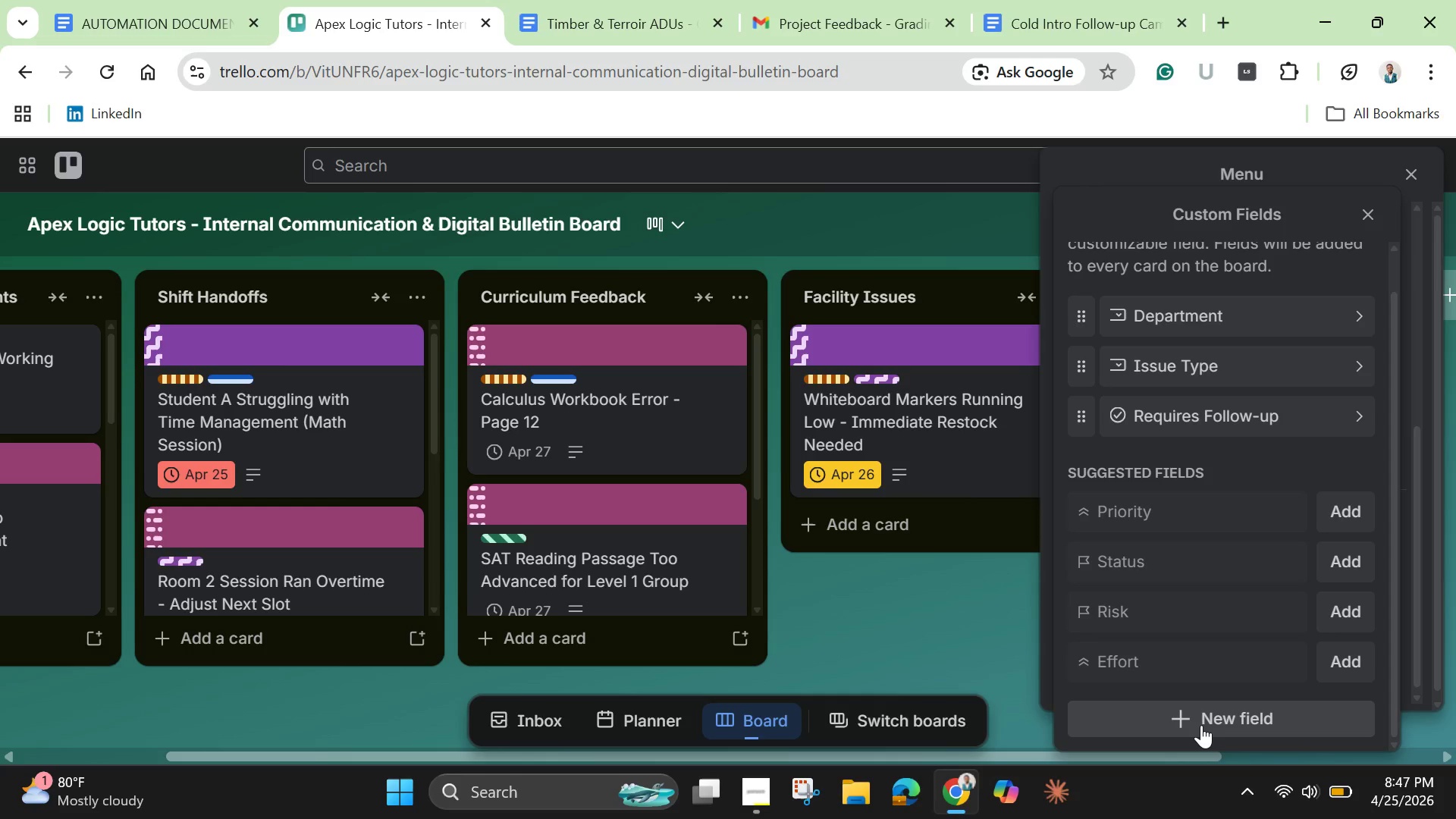 
scroll: coordinate [1385, 451], scroll_direction: down, amount: 1.0
 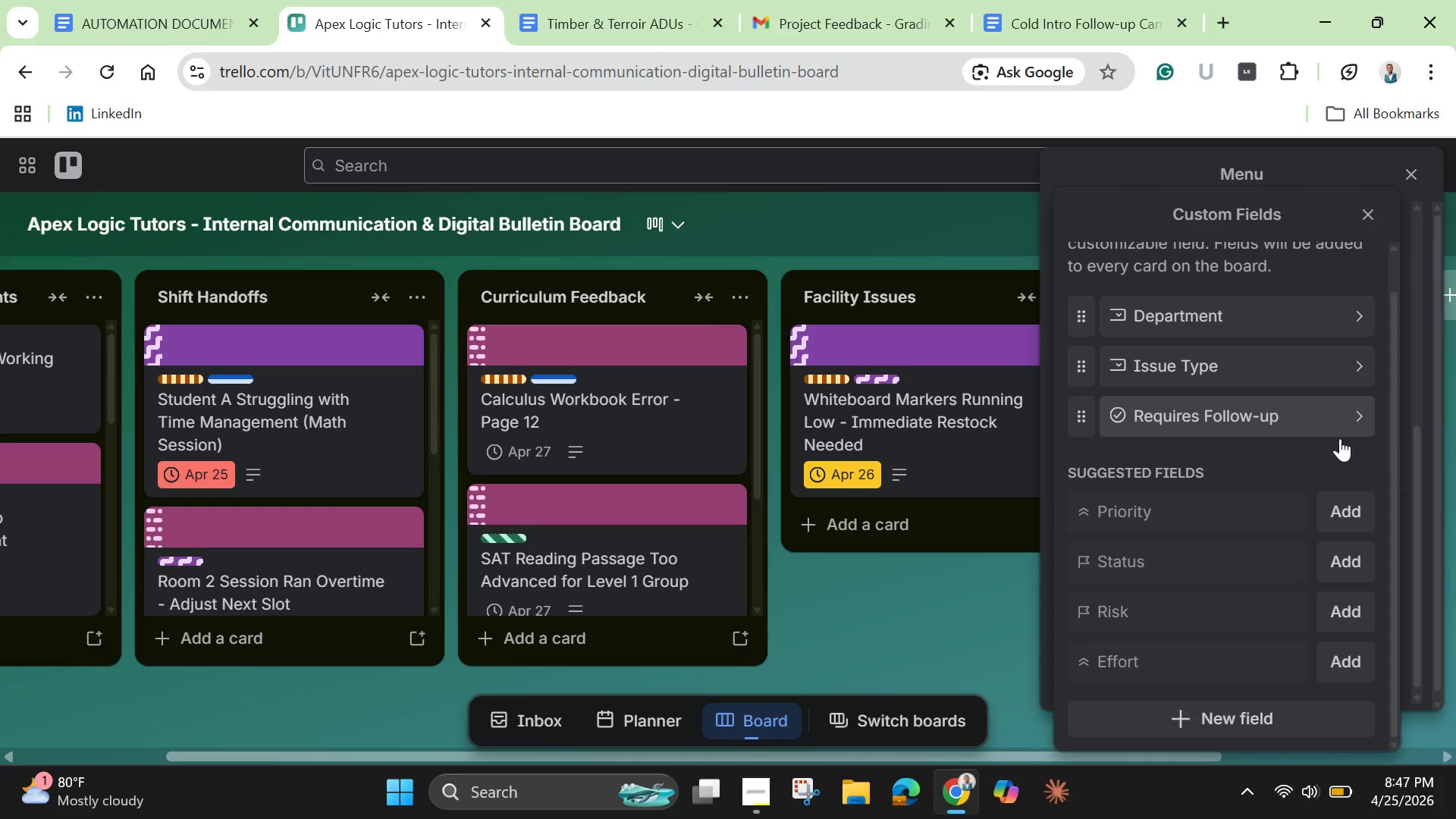 
wait(5.01)
 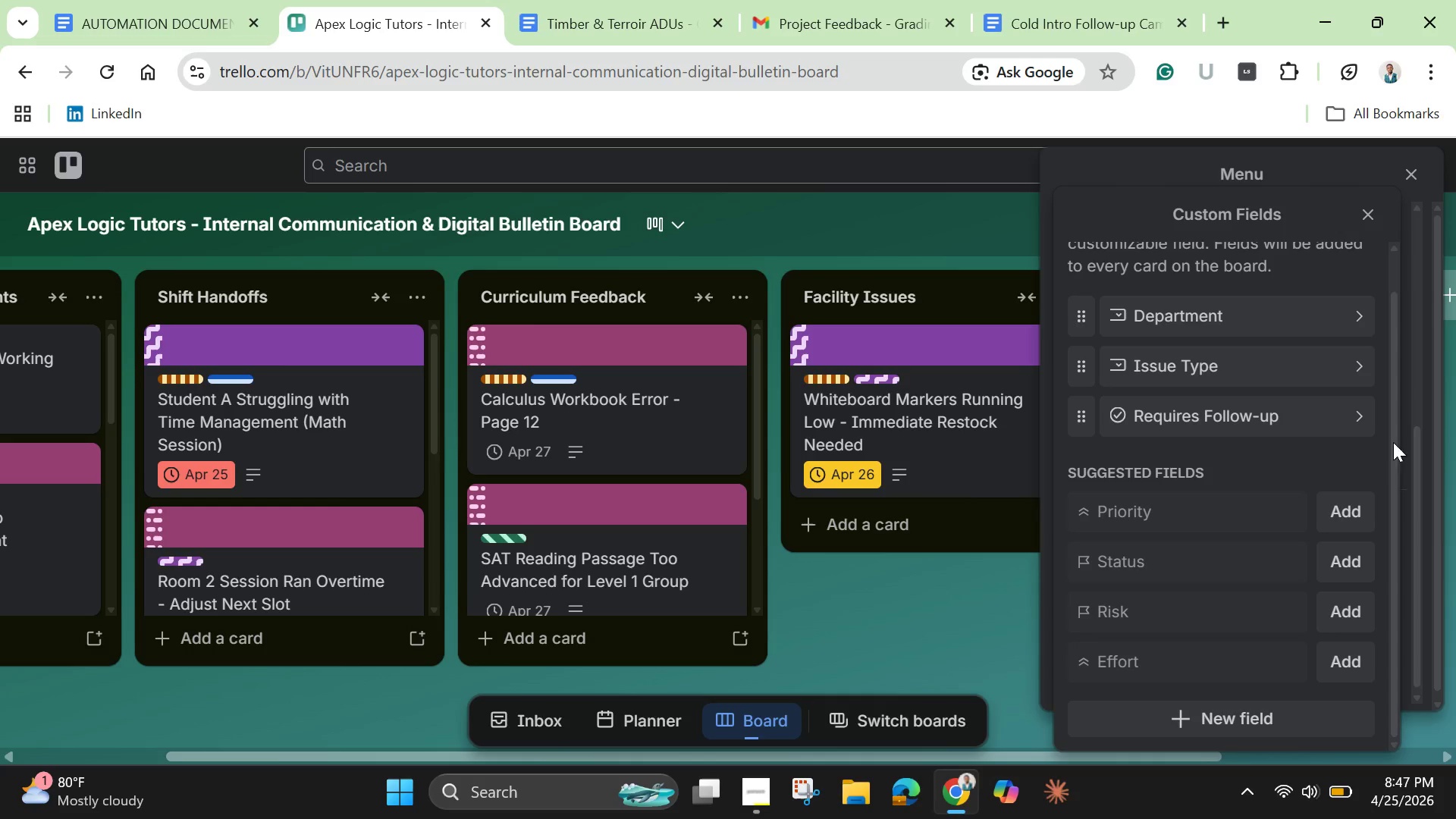 
left_click([1222, 722])
 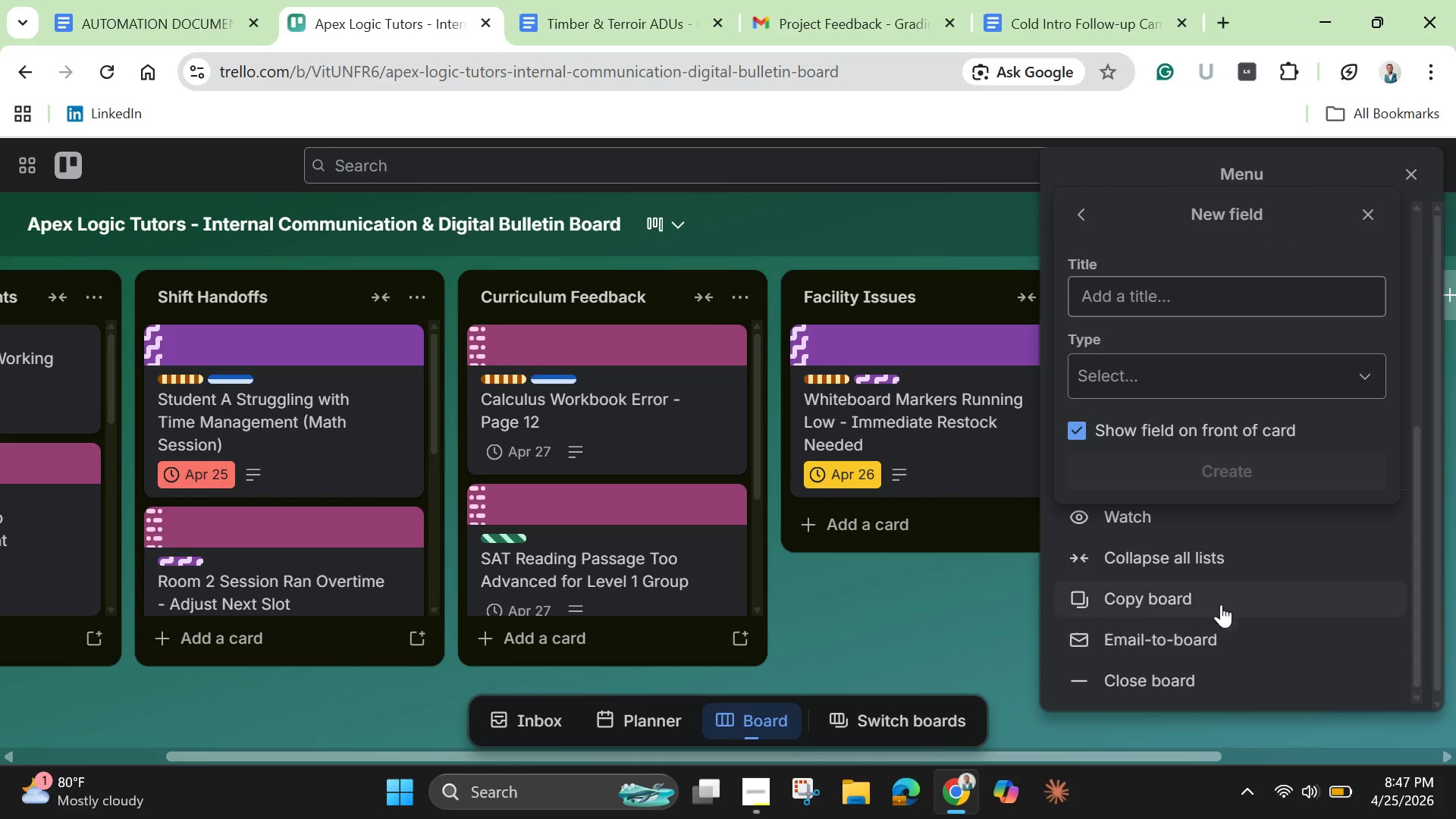 
wait(5.22)
 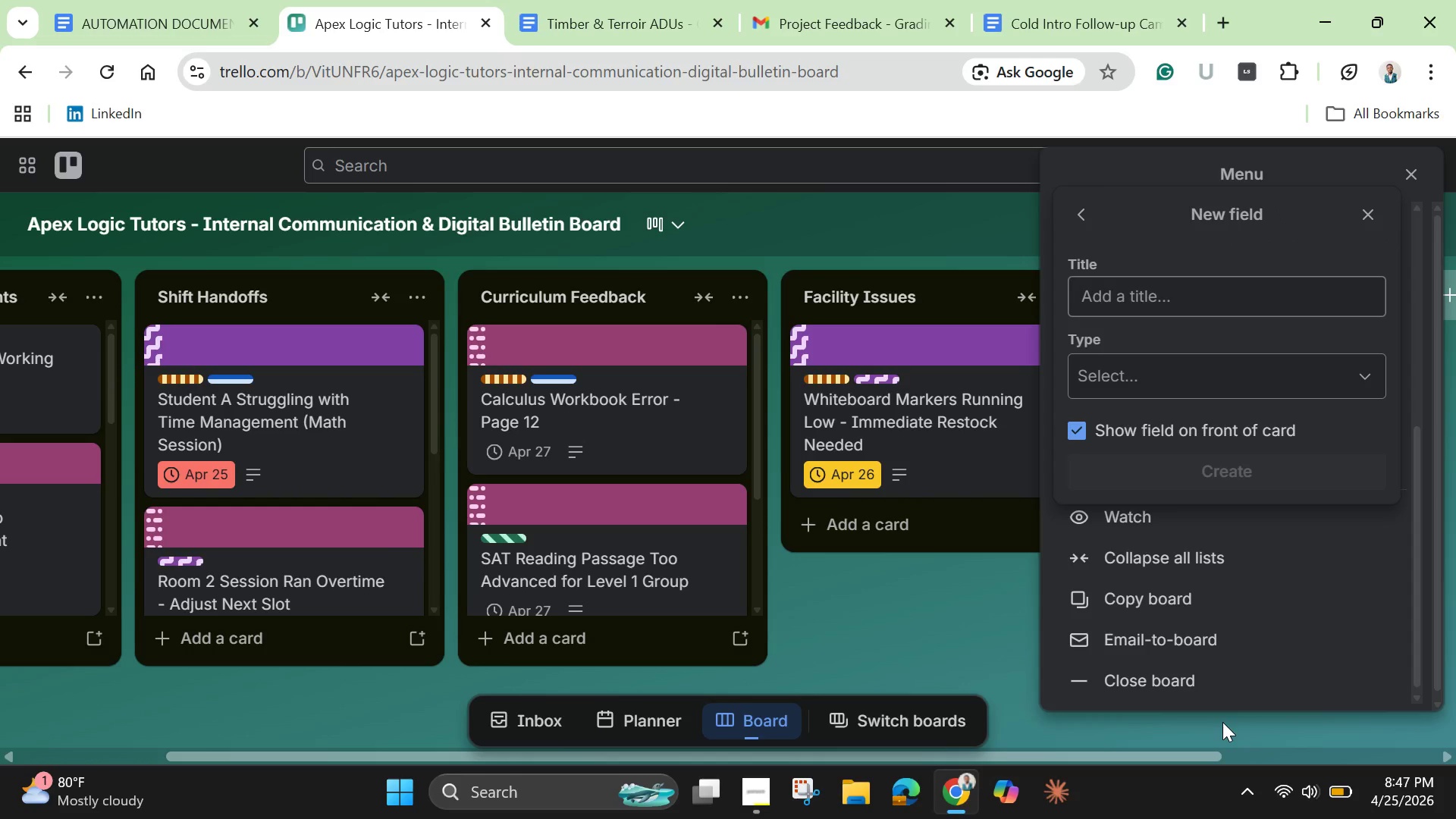 
left_click([1111, 293])
 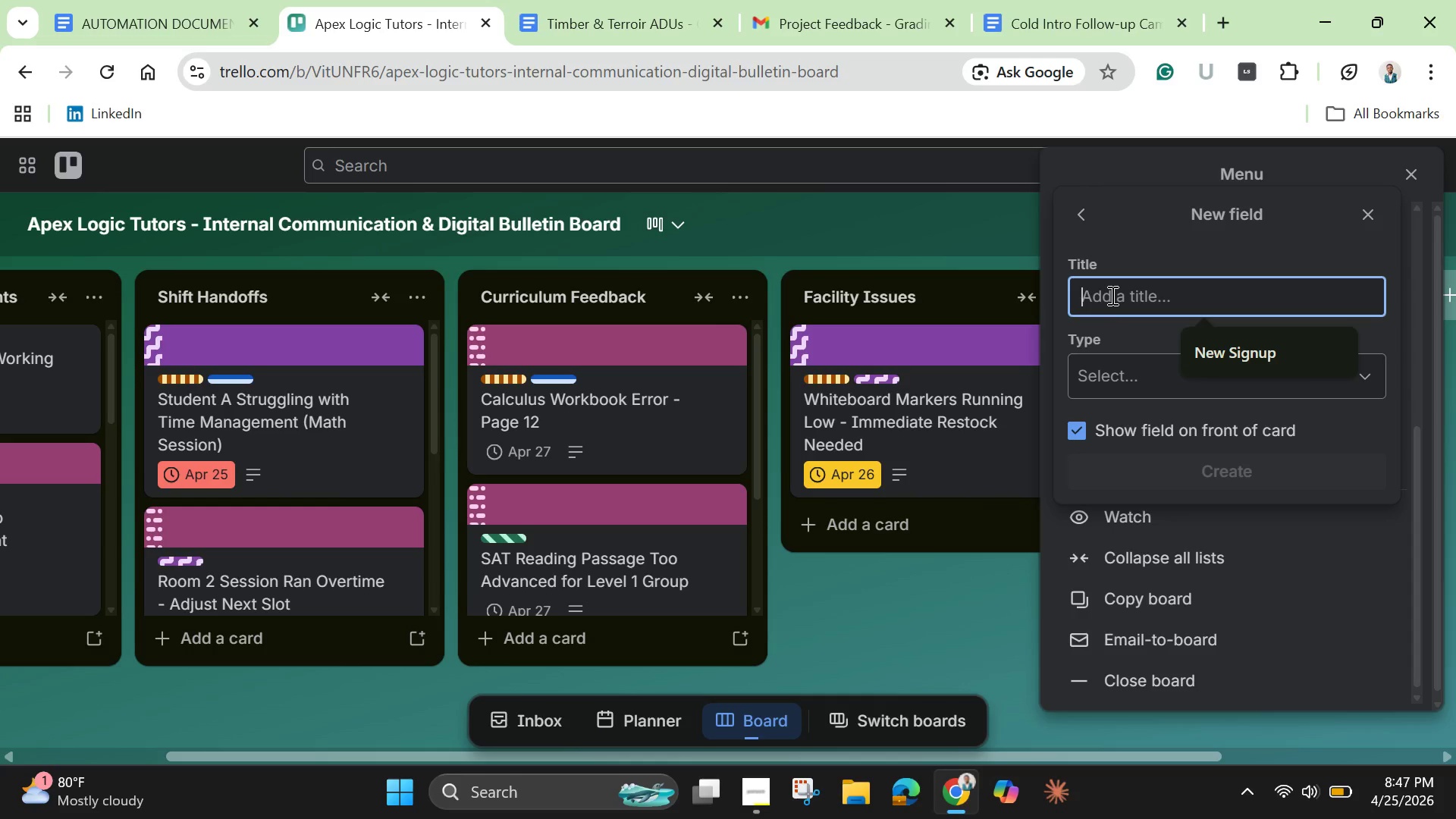 
type(Reported Date)
 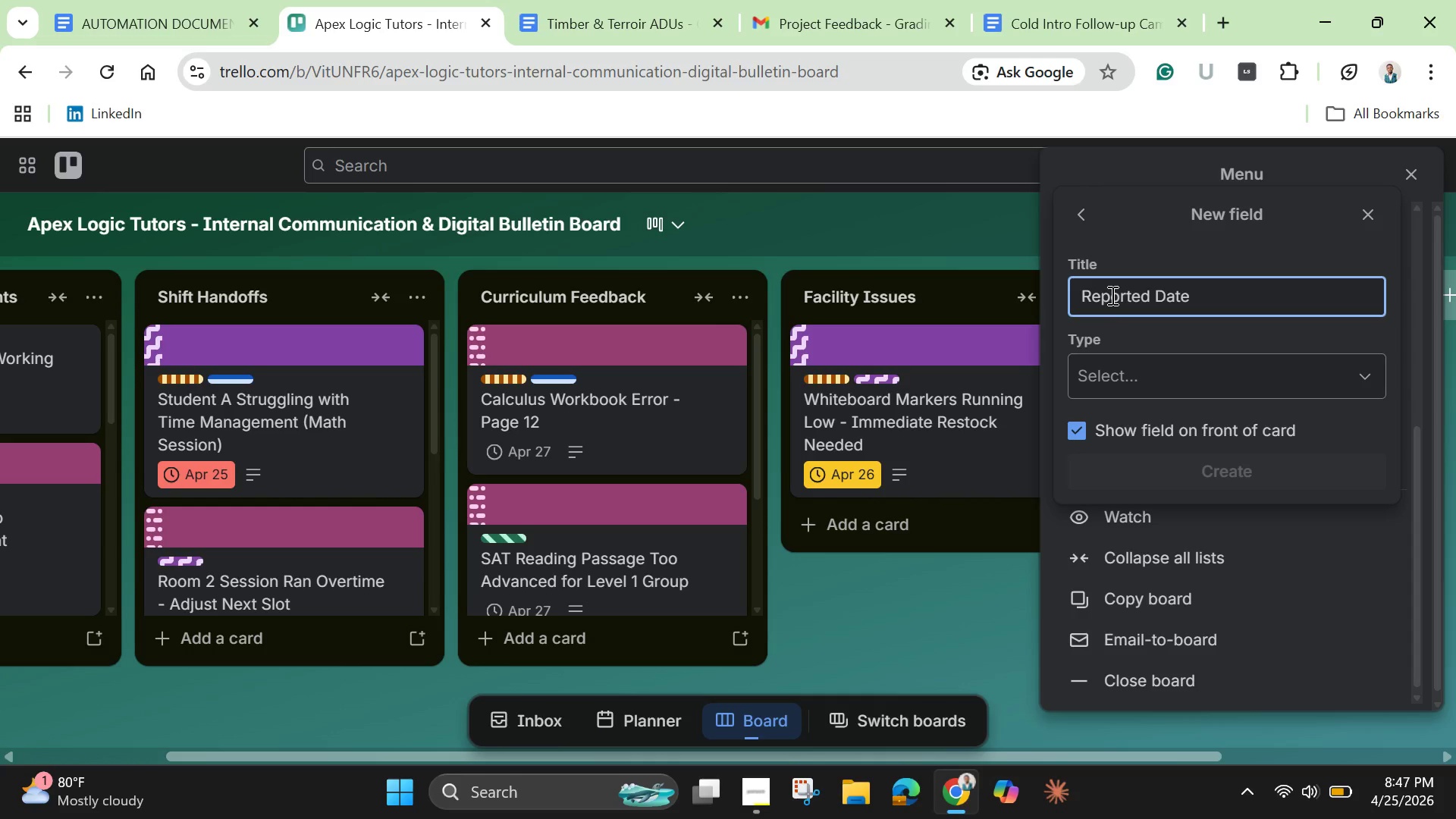 
left_click([1150, 381])
 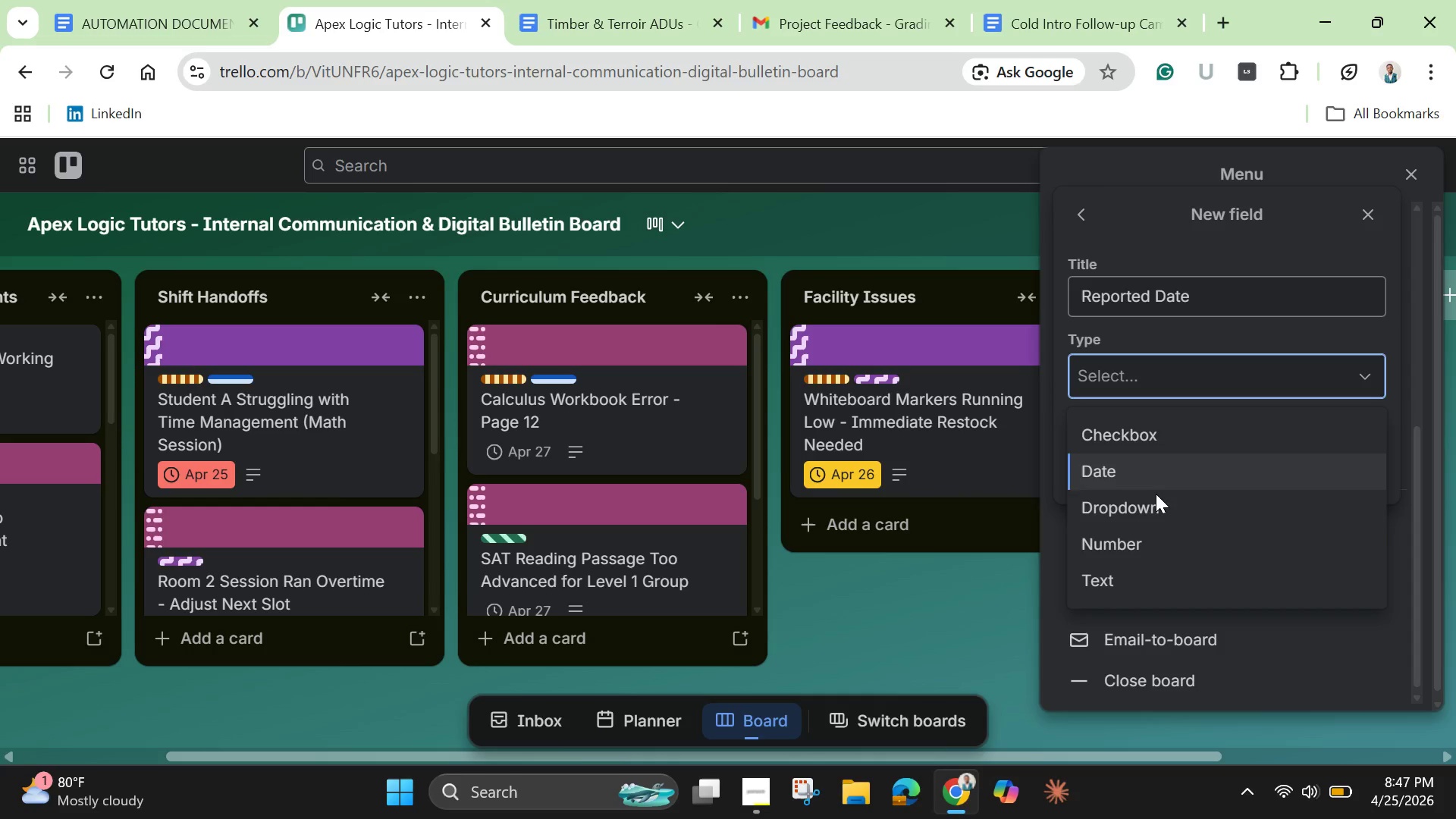 
left_click([1154, 475])
 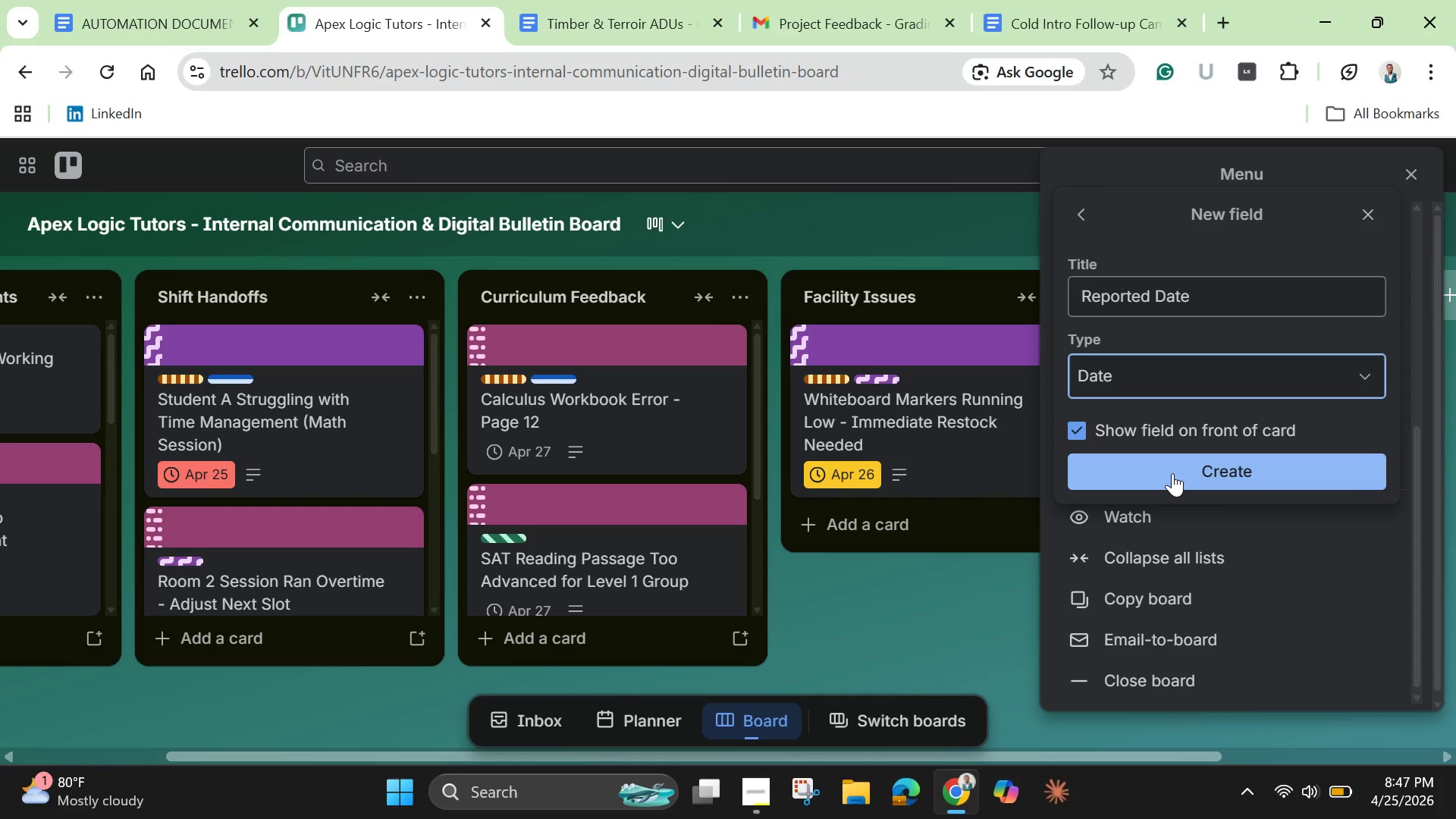 
left_click([1172, 473])
 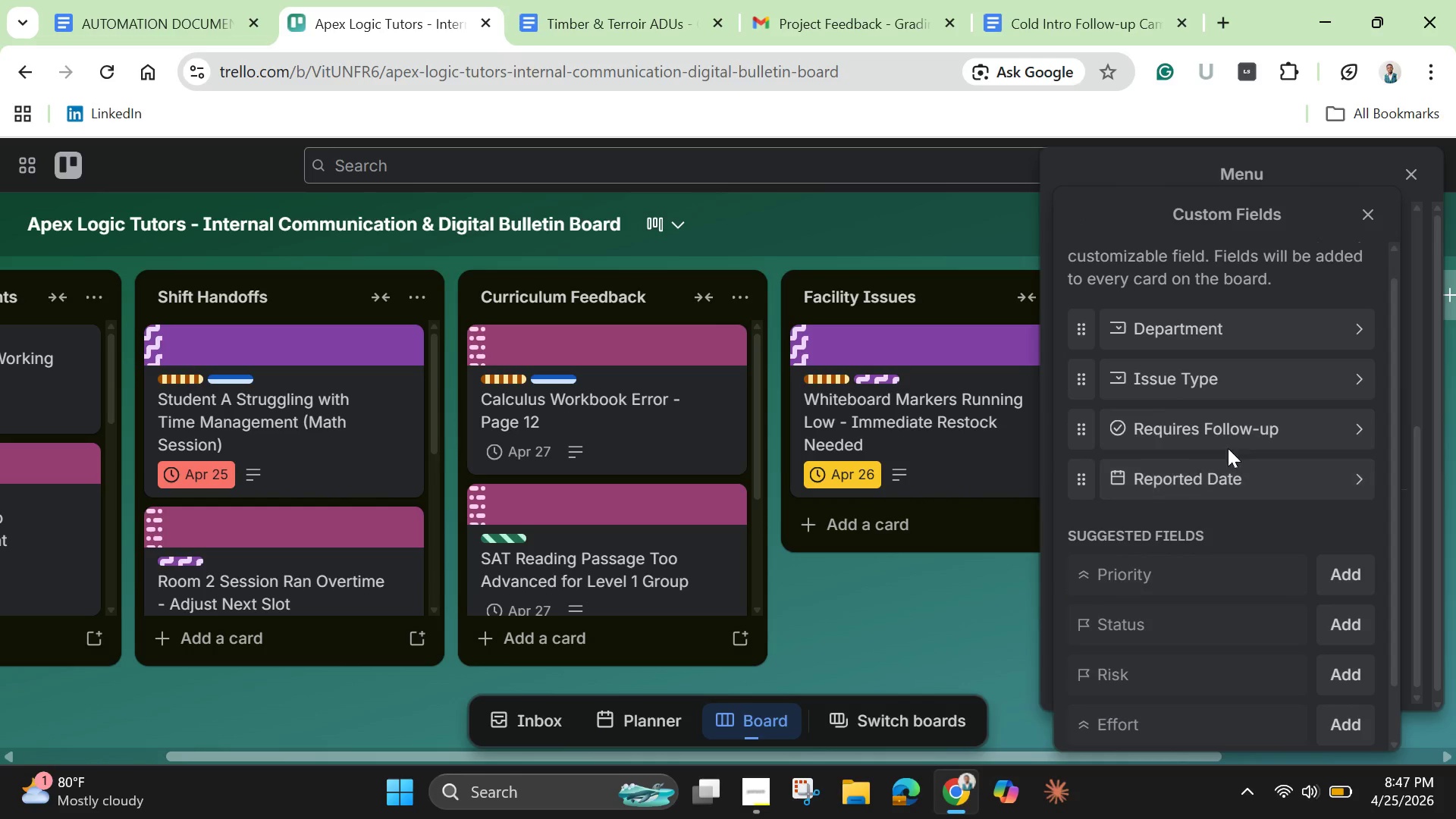 
scroll: coordinate [1245, 463], scroll_direction: down, amount: 3.0
 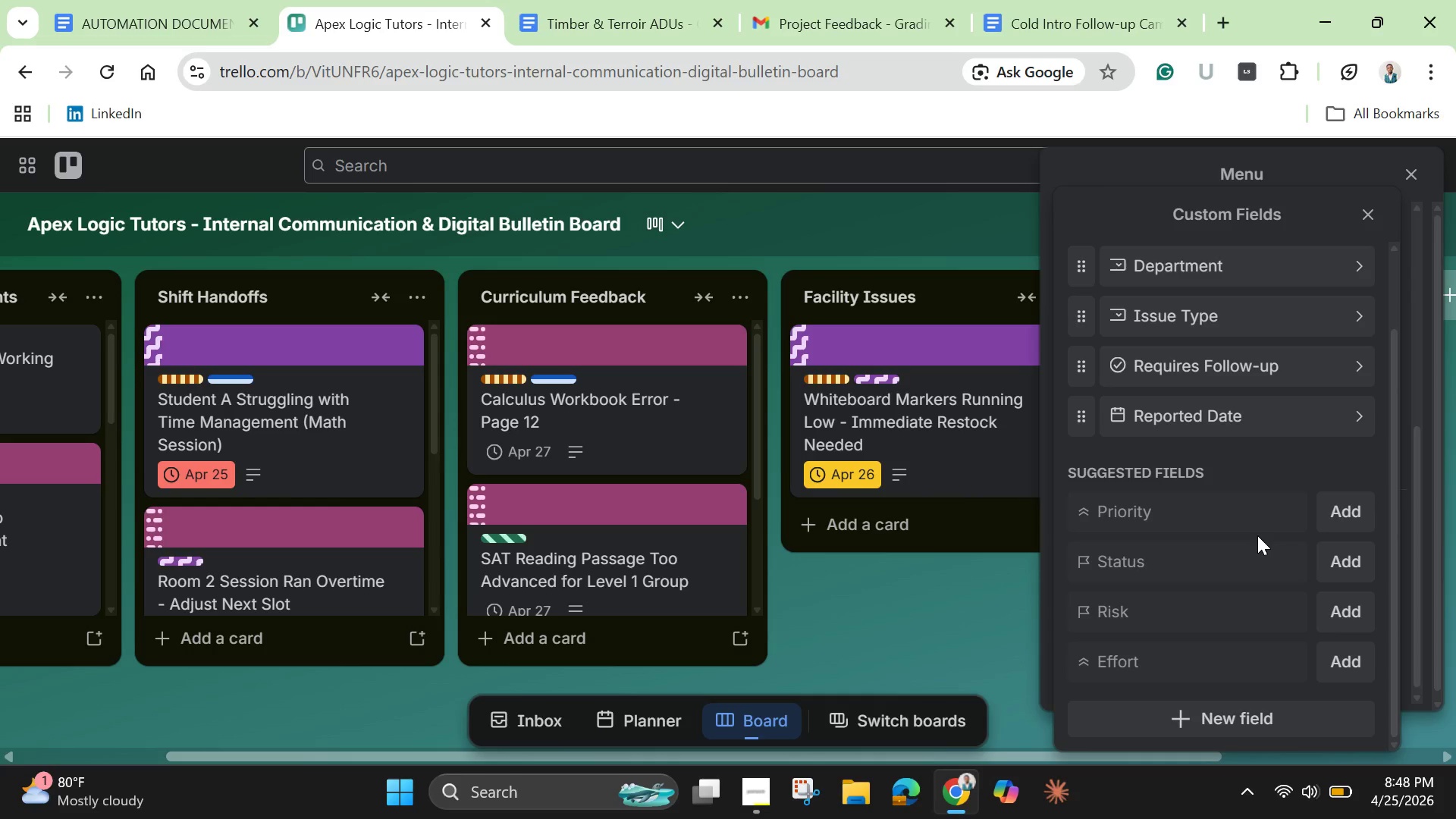 
wait(19.68)
 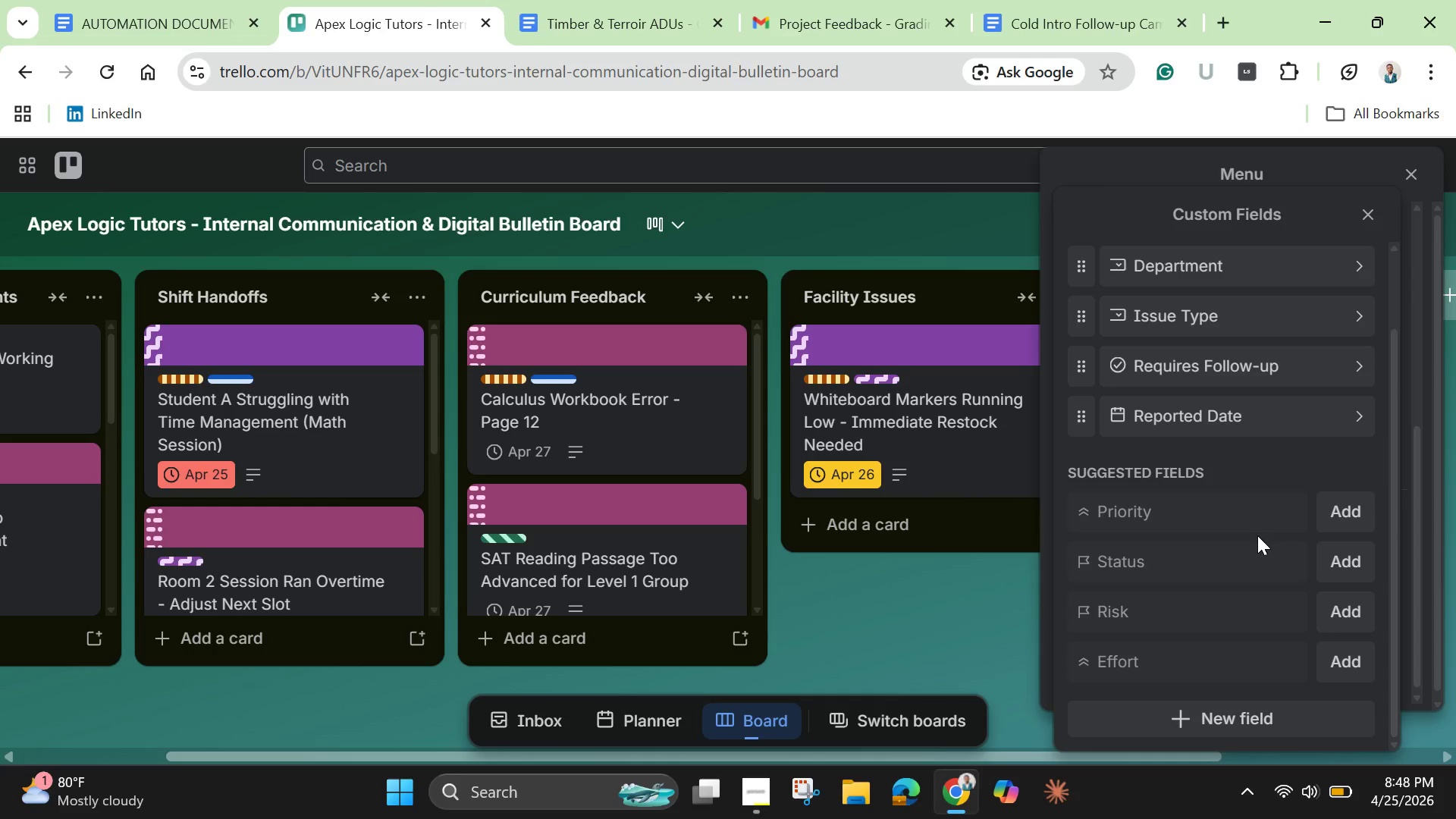 
left_click([1365, 210])
 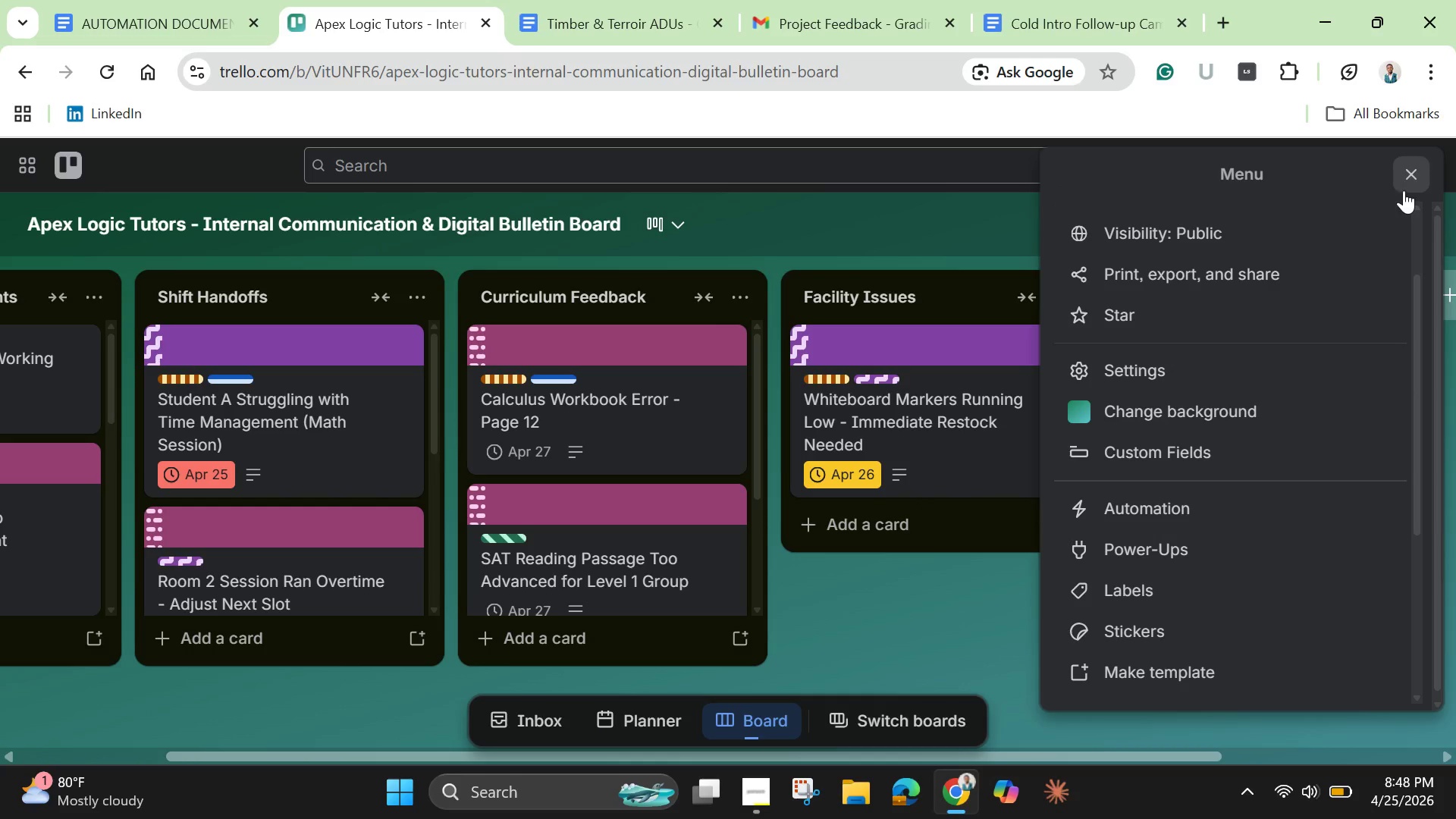 
left_click([1412, 173])
 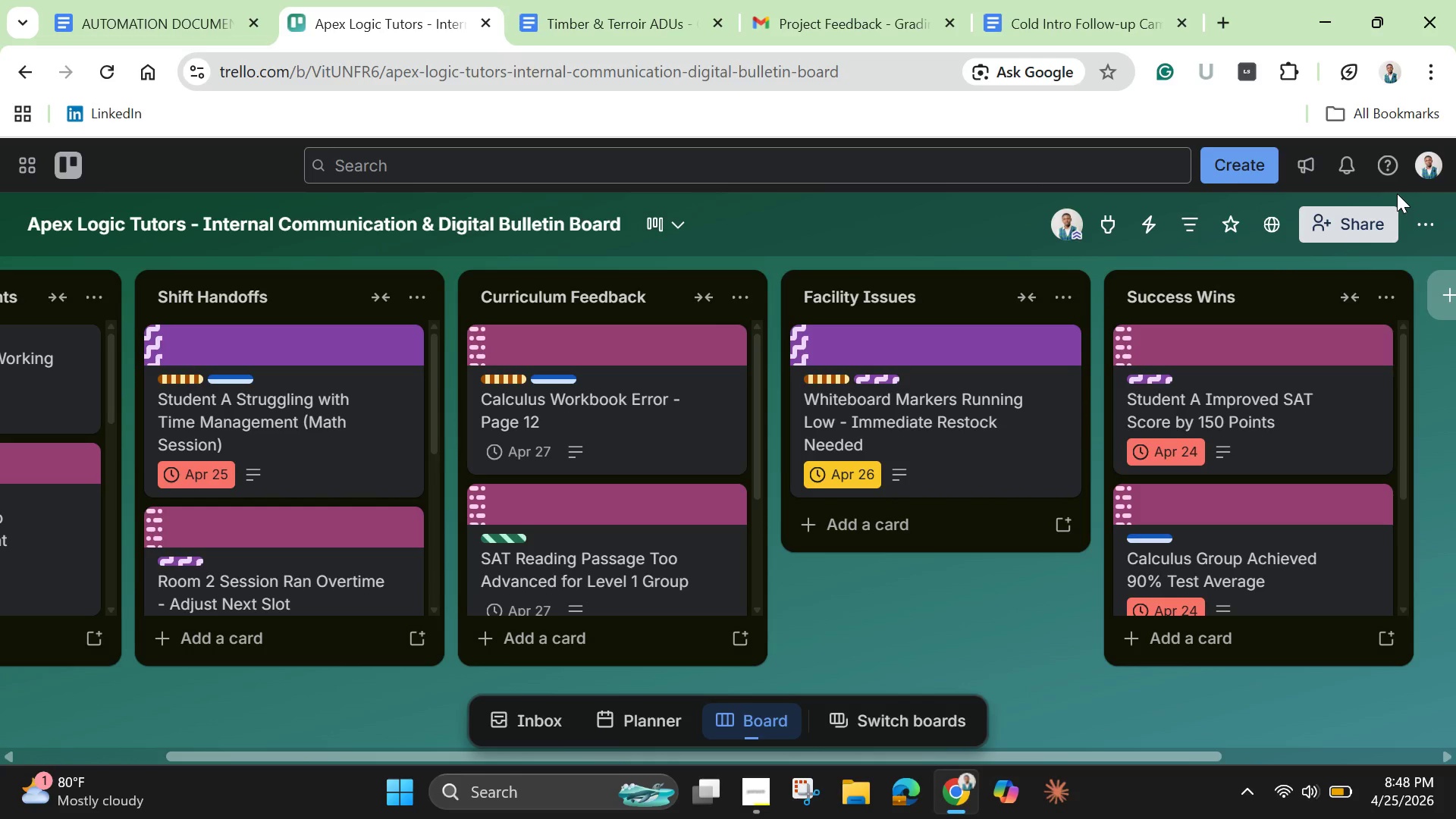 
wait(11.33)
 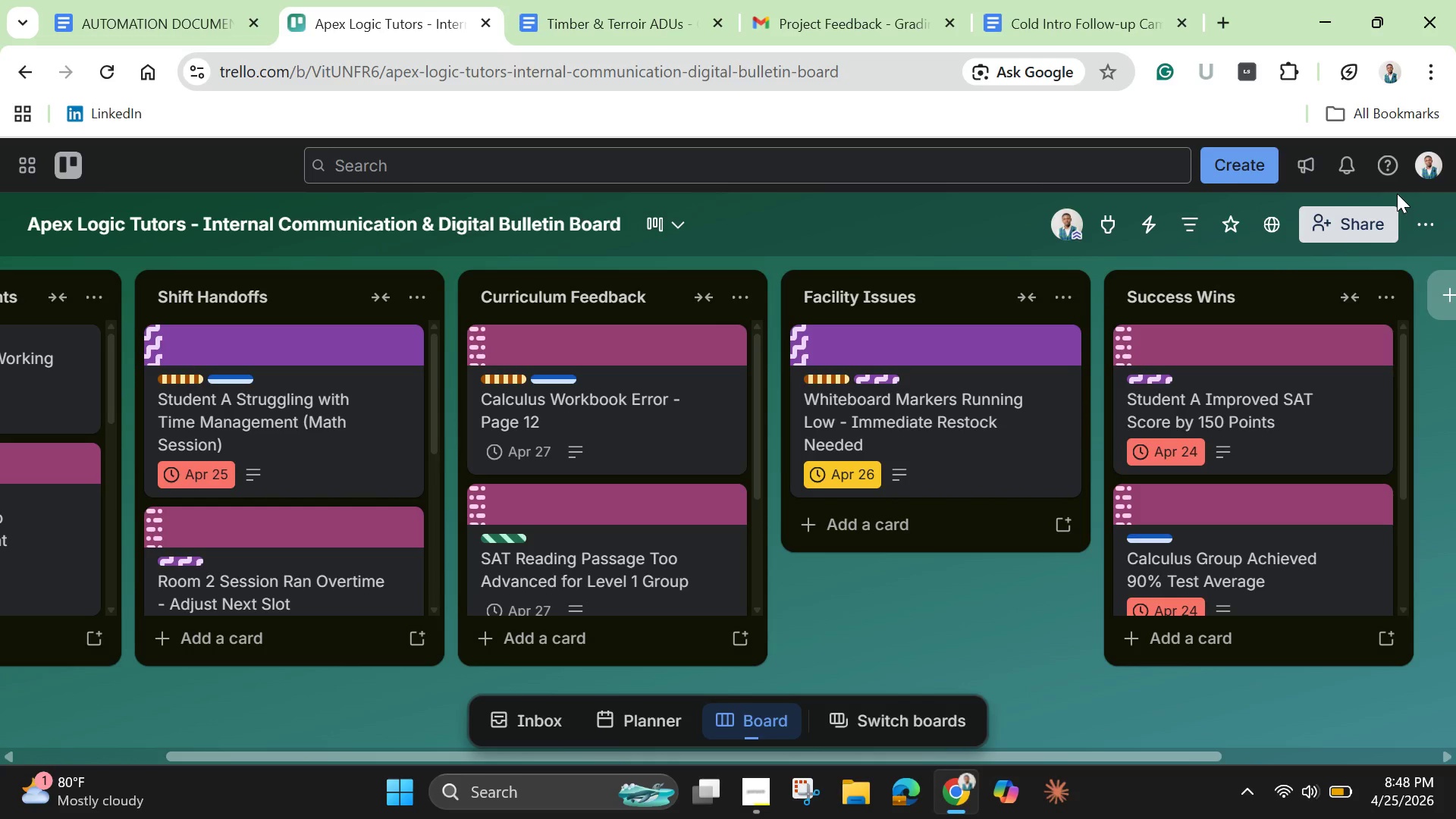 
mouse_move([356, 482])
 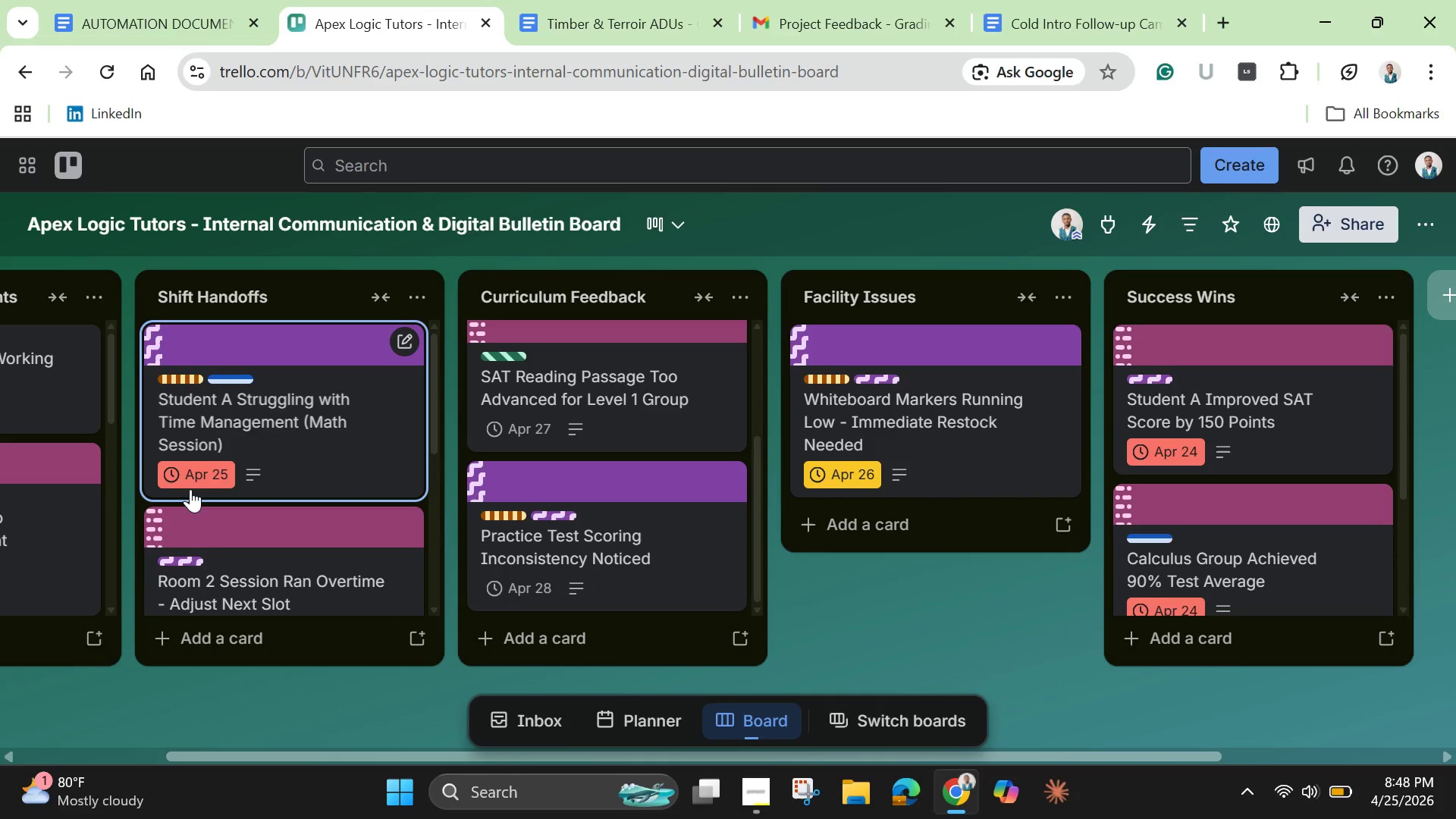 
scroll: coordinate [250, 555], scroll_direction: down, amount: 6.0
 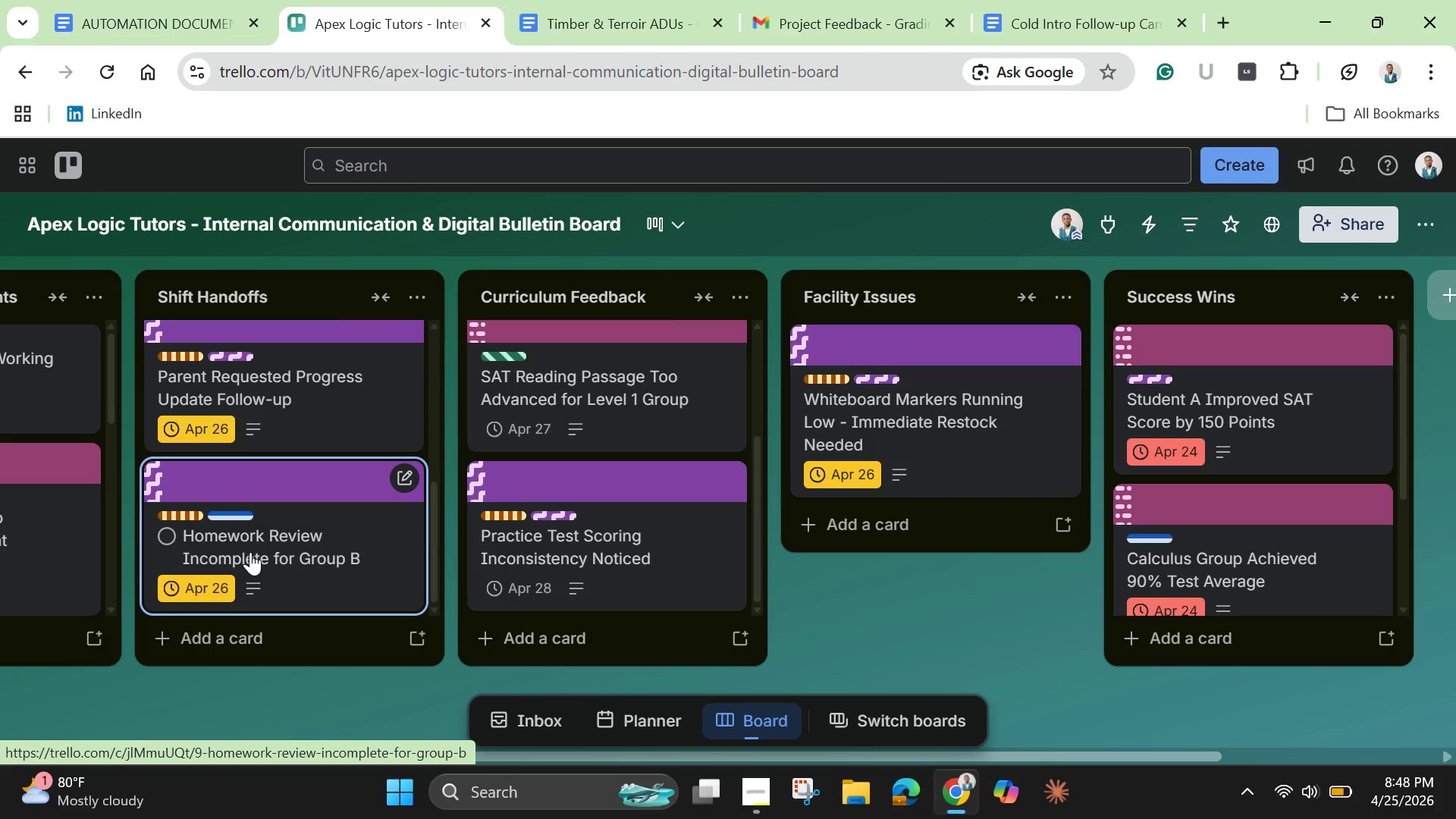 
scroll: coordinate [245, 531], scroll_direction: up, amount: 6.0
 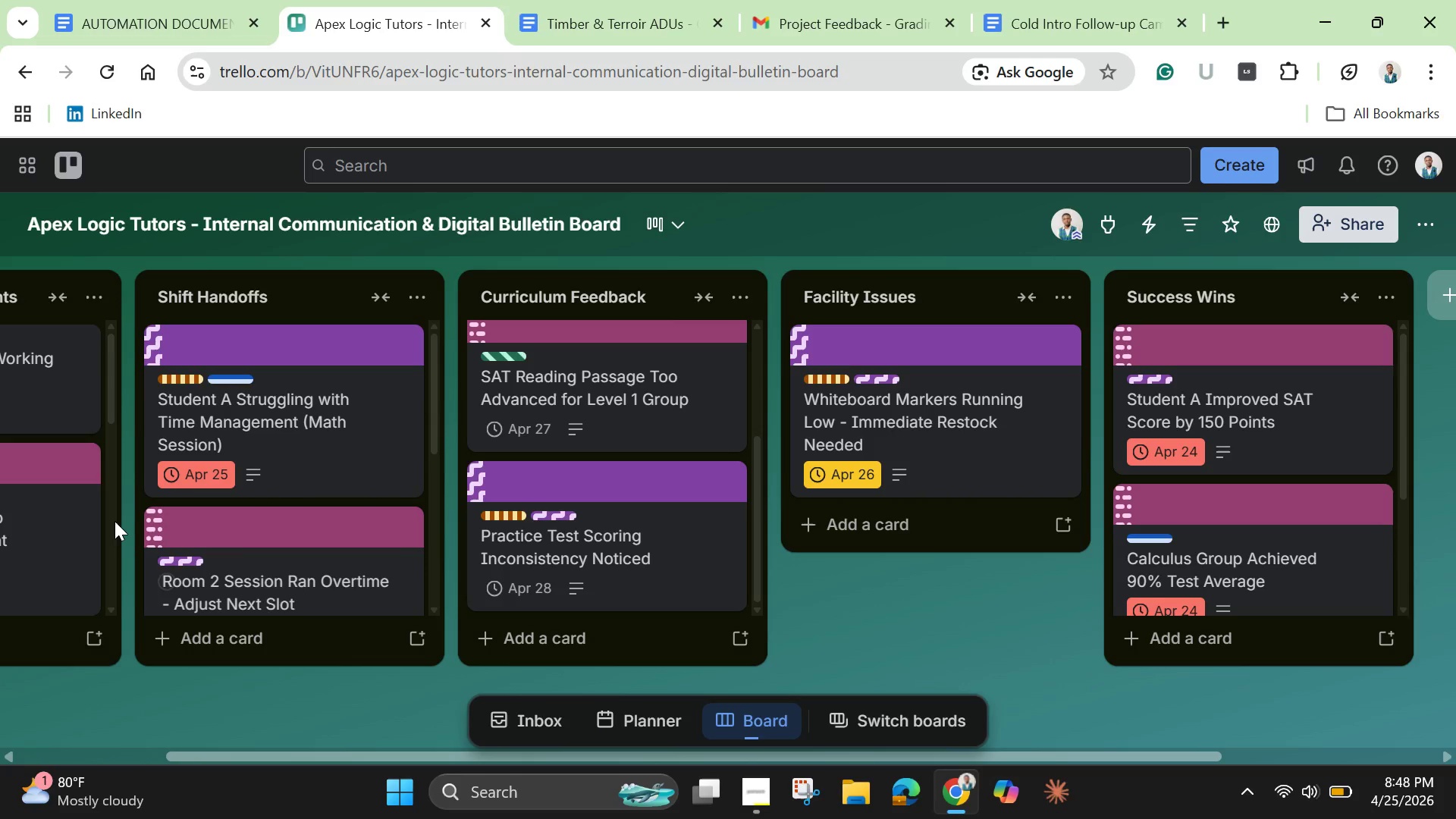 
scroll: coordinate [115, 521], scroll_direction: down, amount: 2.0
 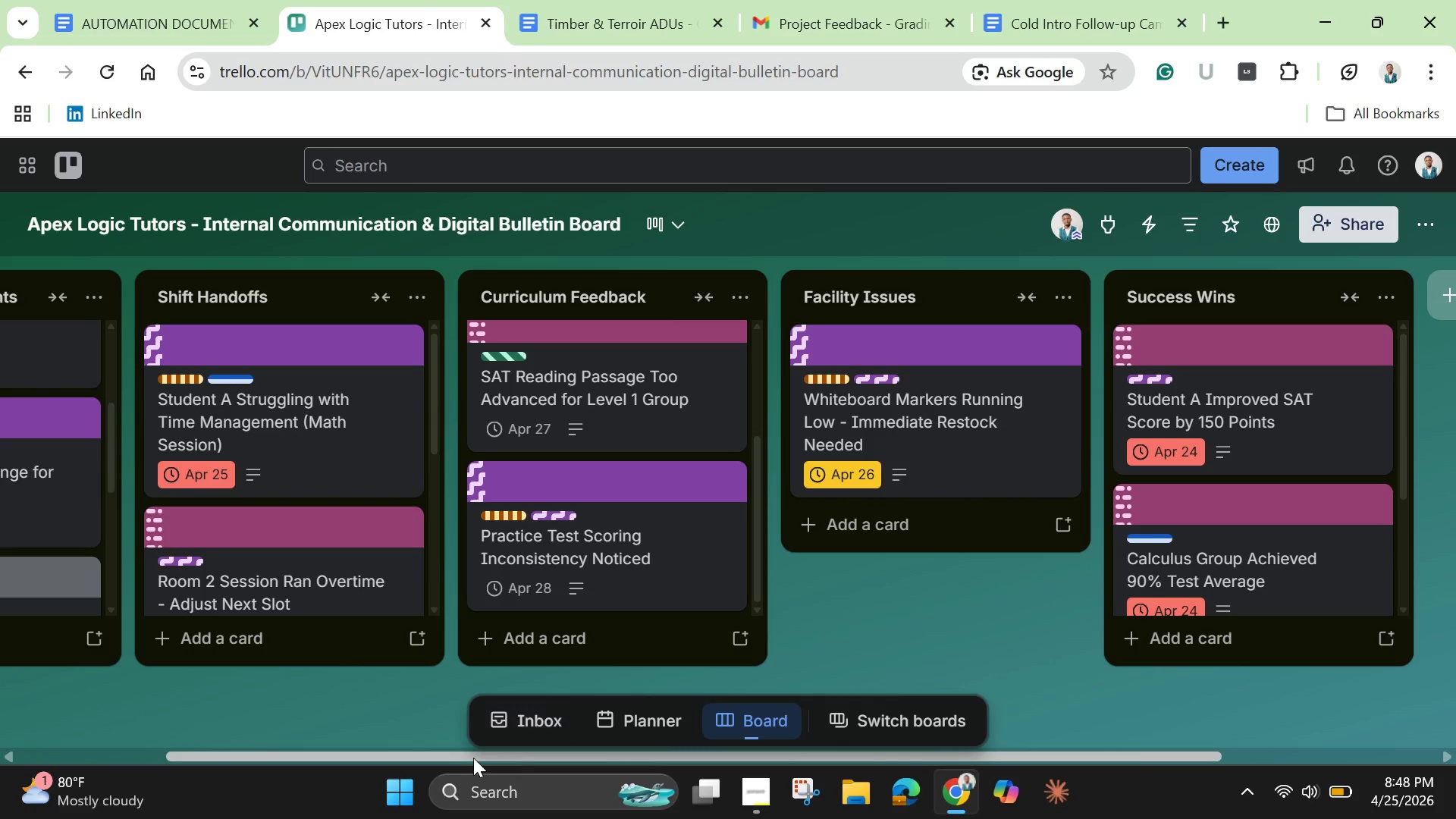 
left_click_drag(start_coordinate=[457, 757], to_coordinate=[155, 736])
 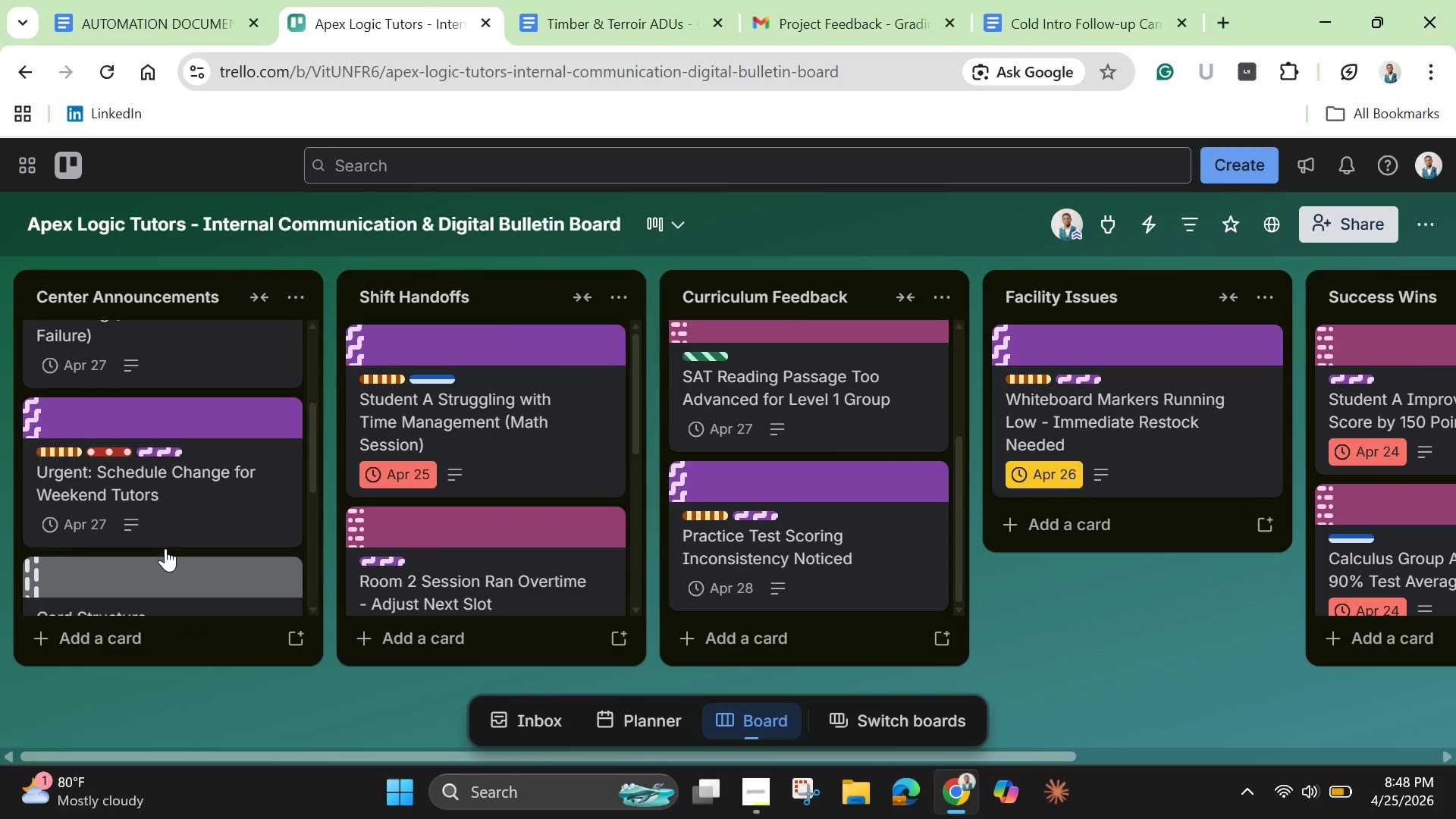 
scroll: coordinate [165, 548], scroll_direction: up, amount: 2.0
 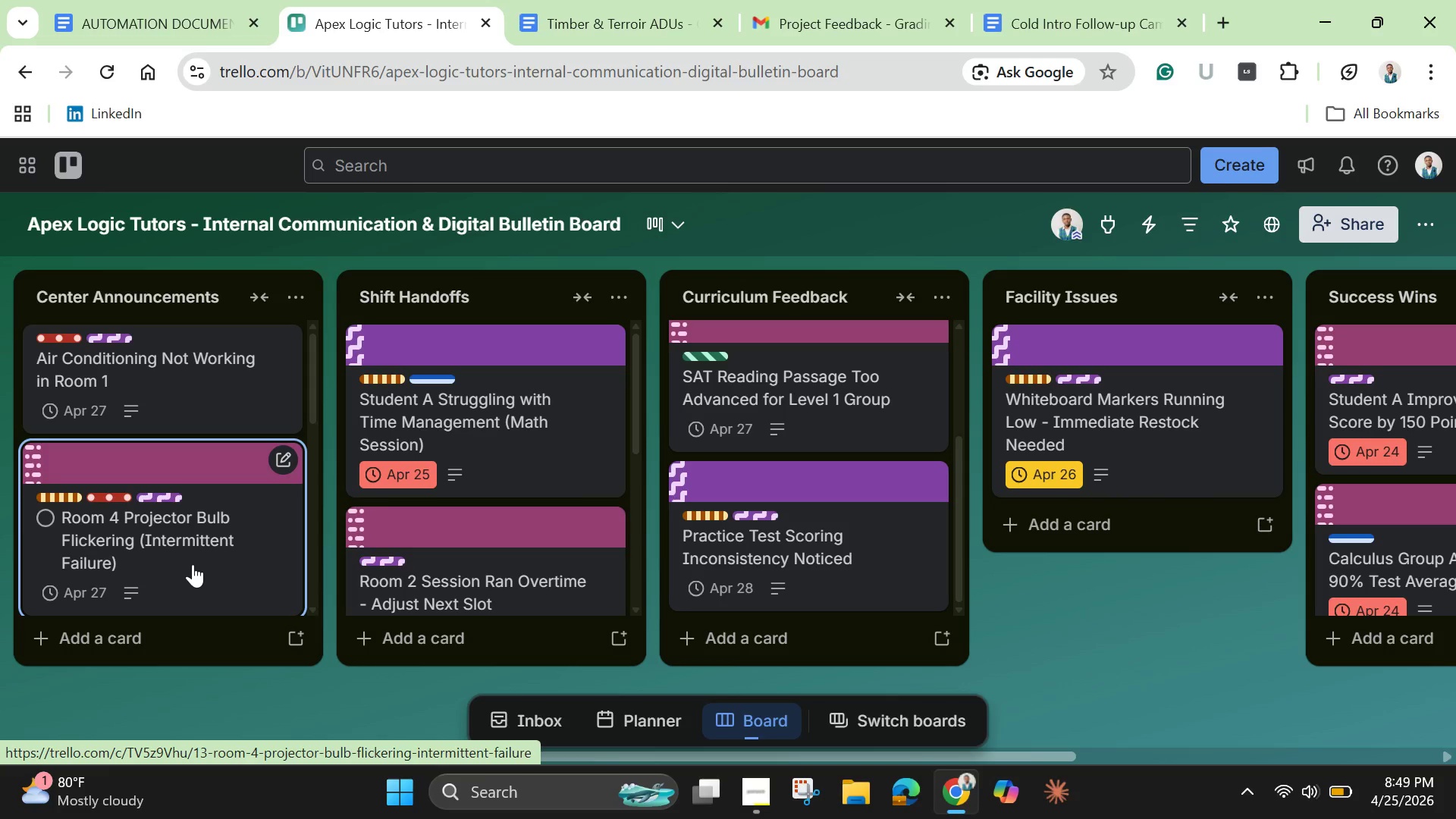 
wait(36.57)
 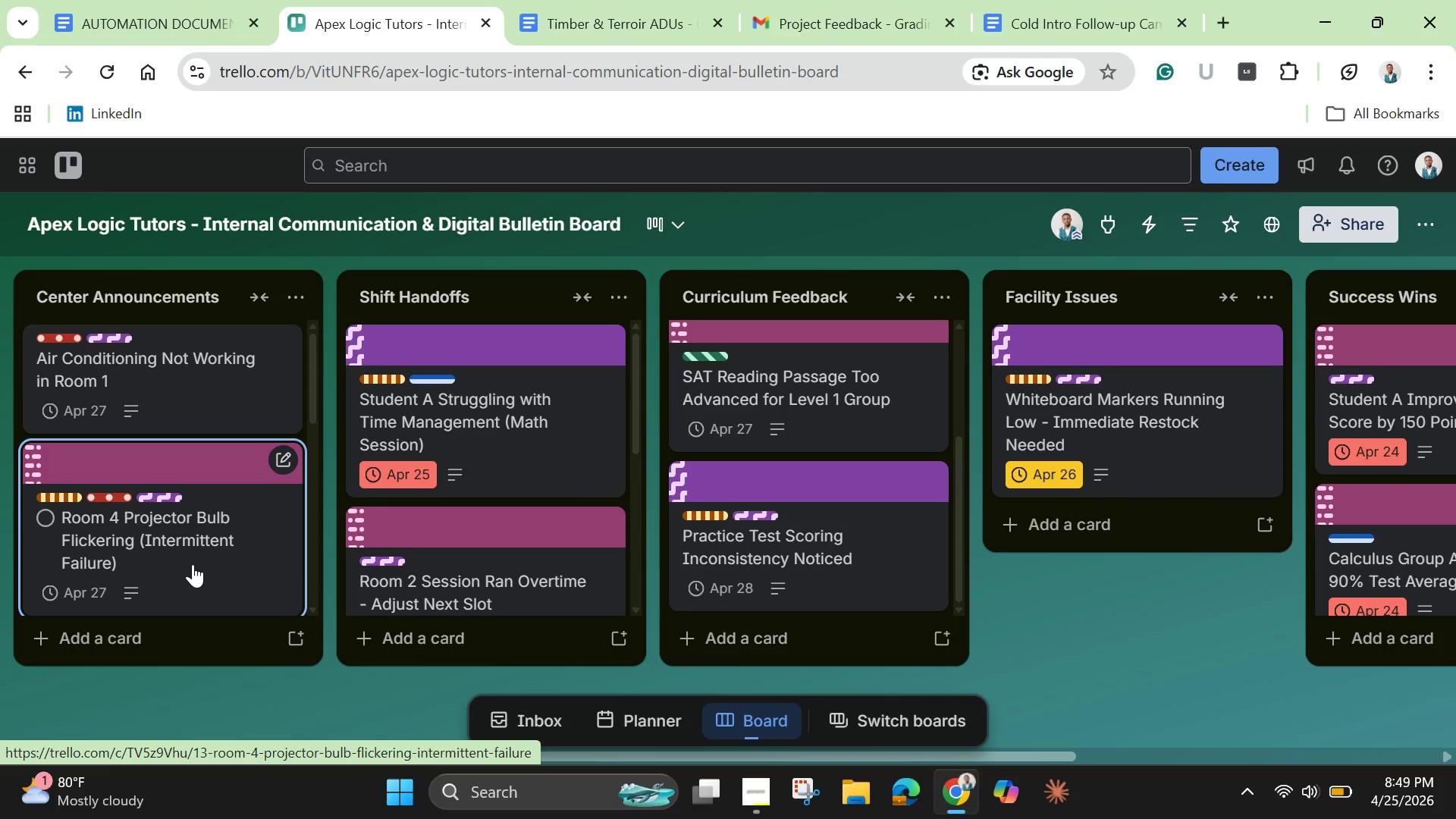 
scroll: coordinate [224, 620], scroll_direction: down, amount: 18.0
 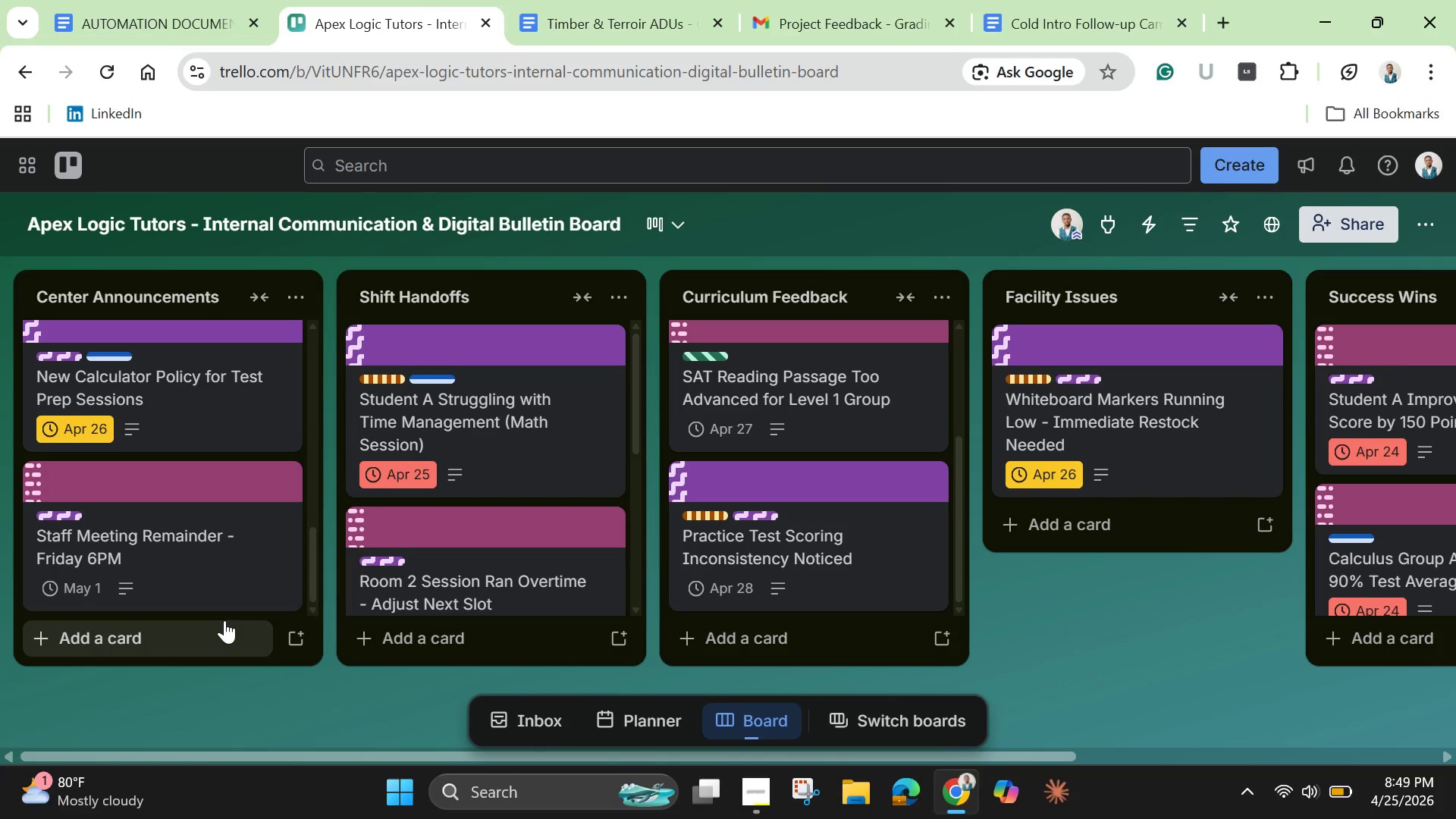 
wait(9.97)
 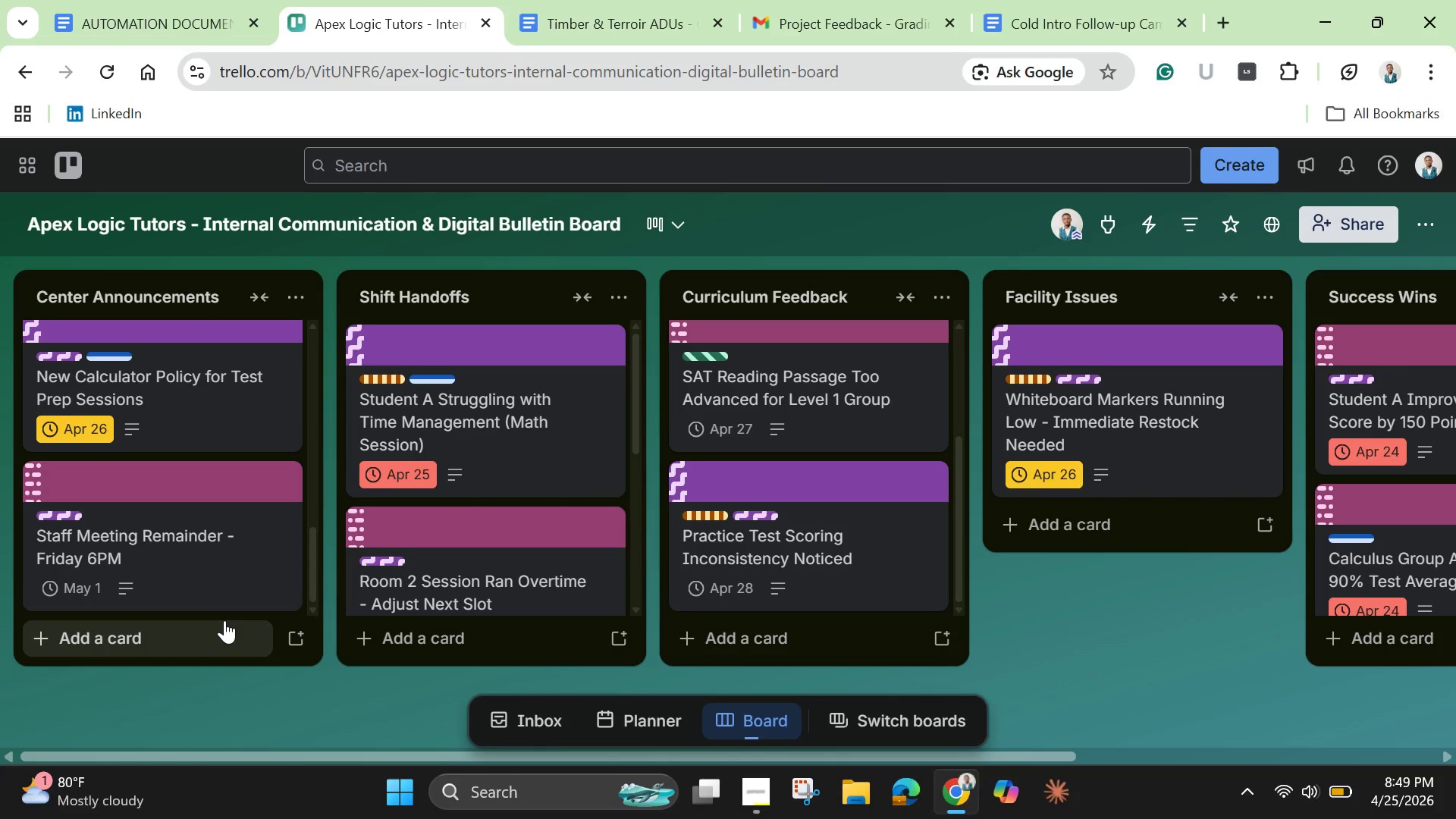 
double_click([848, 794])
 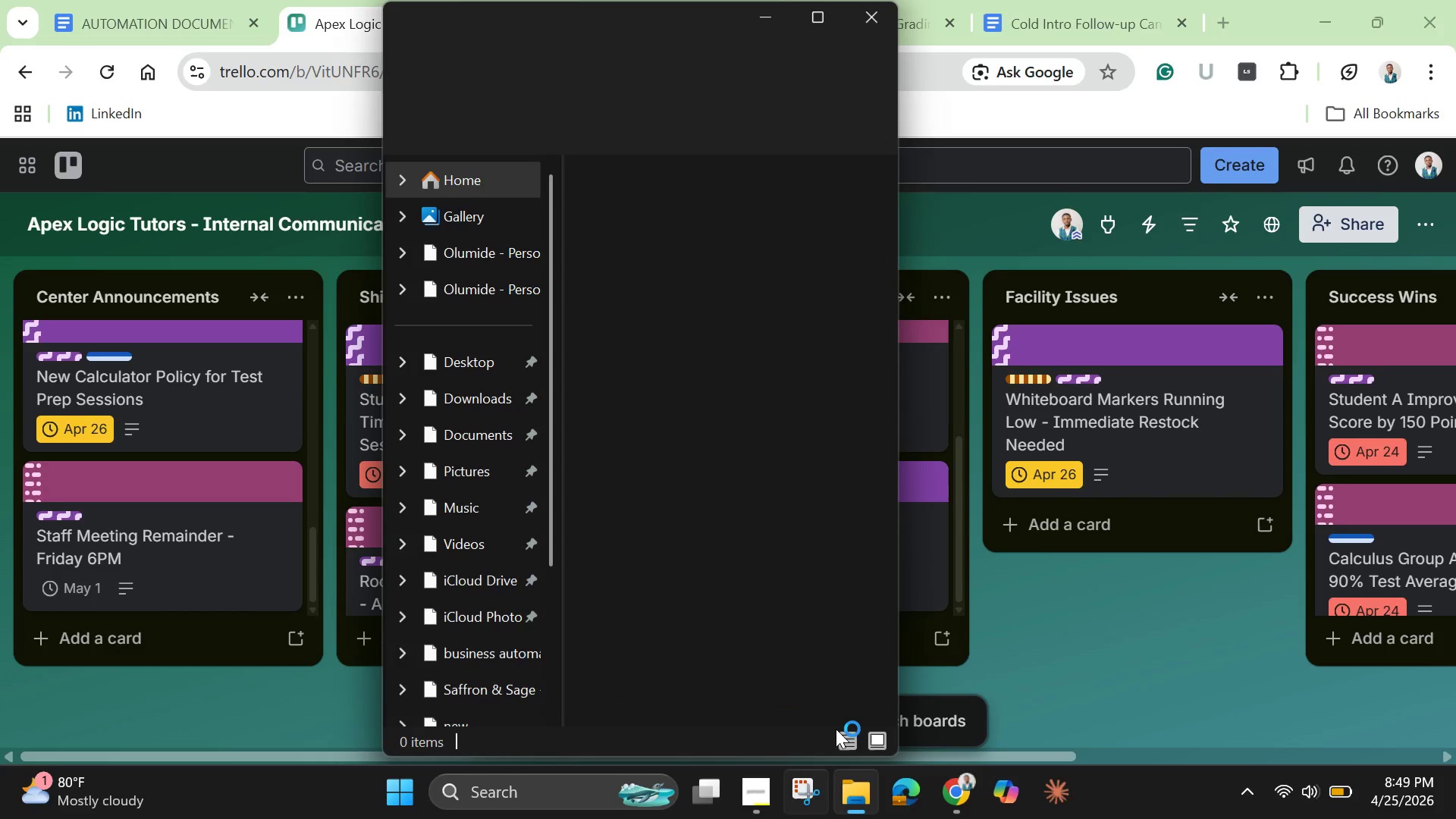 
mouse_move([813, 437])
 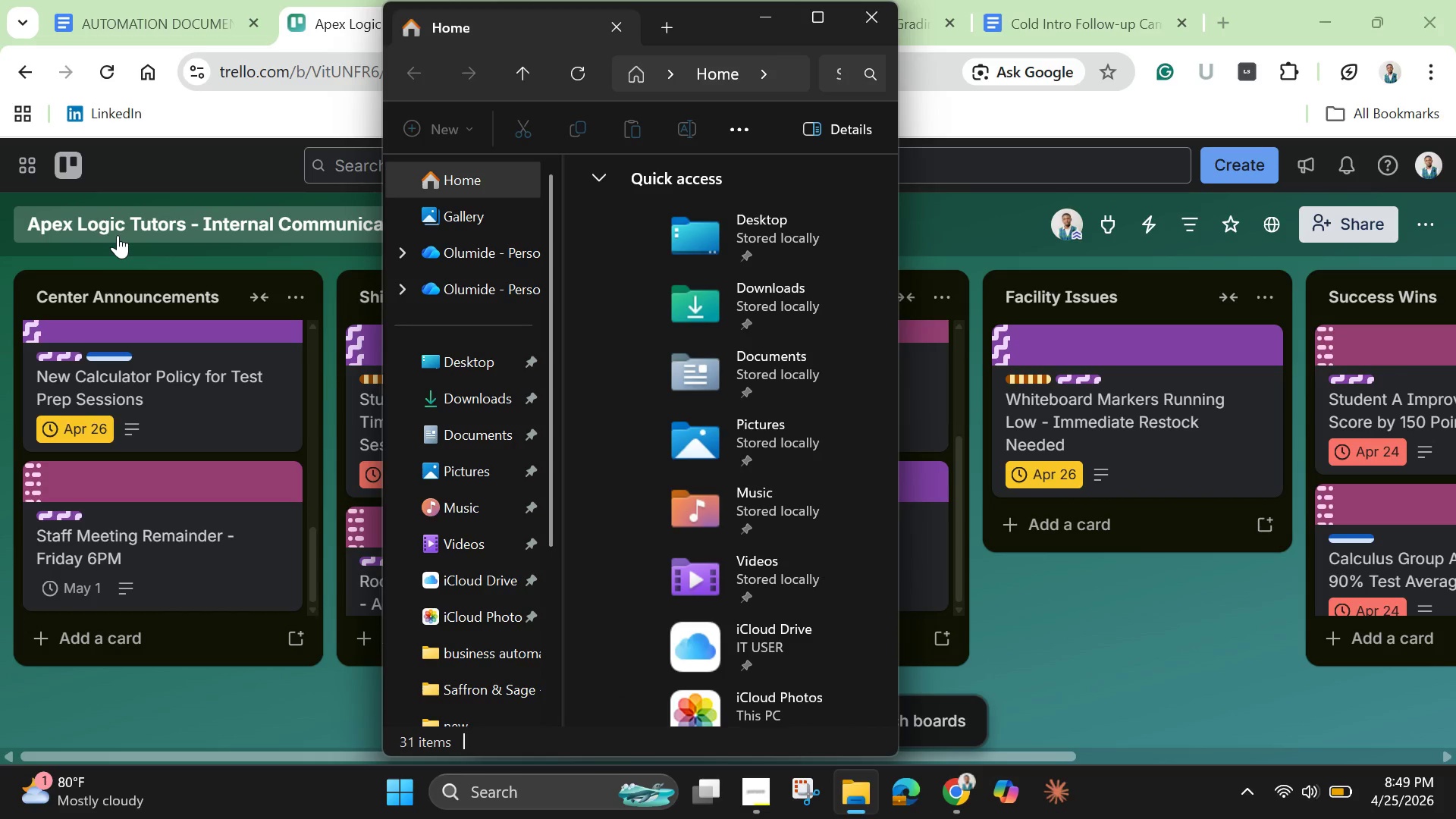 
wait(12.3)
 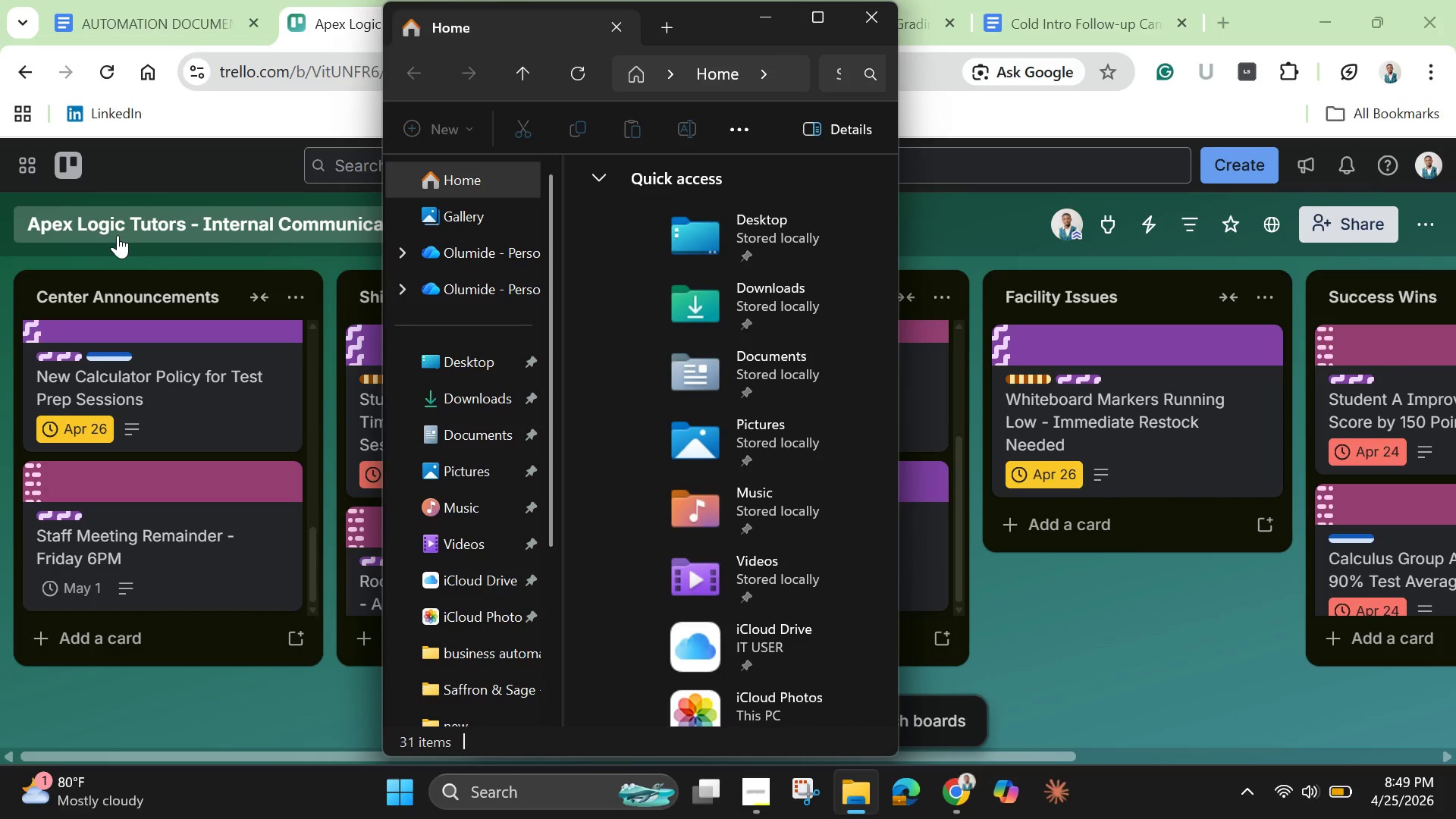 
left_click([124, 228])
 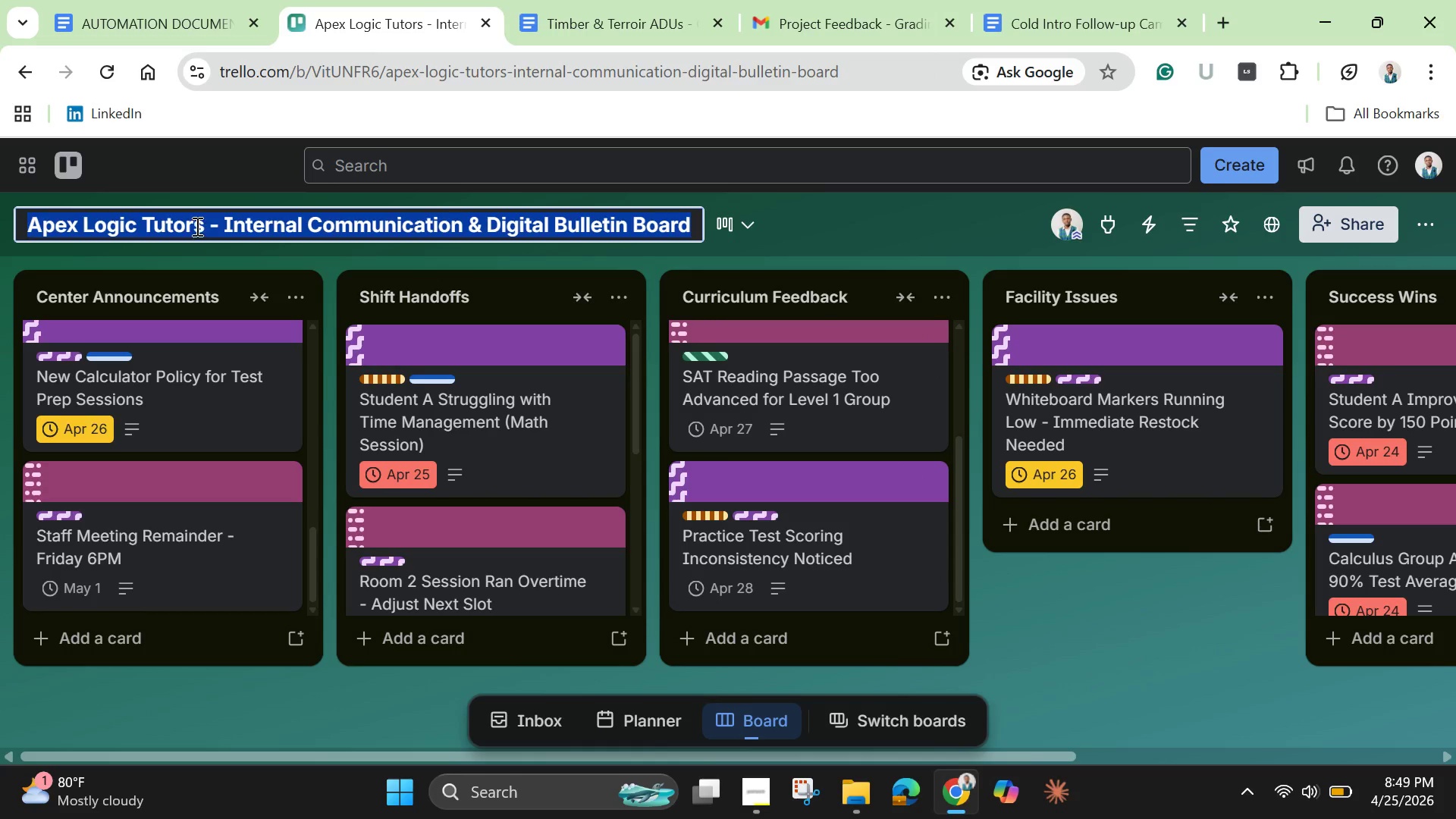 
left_click([202, 226])
 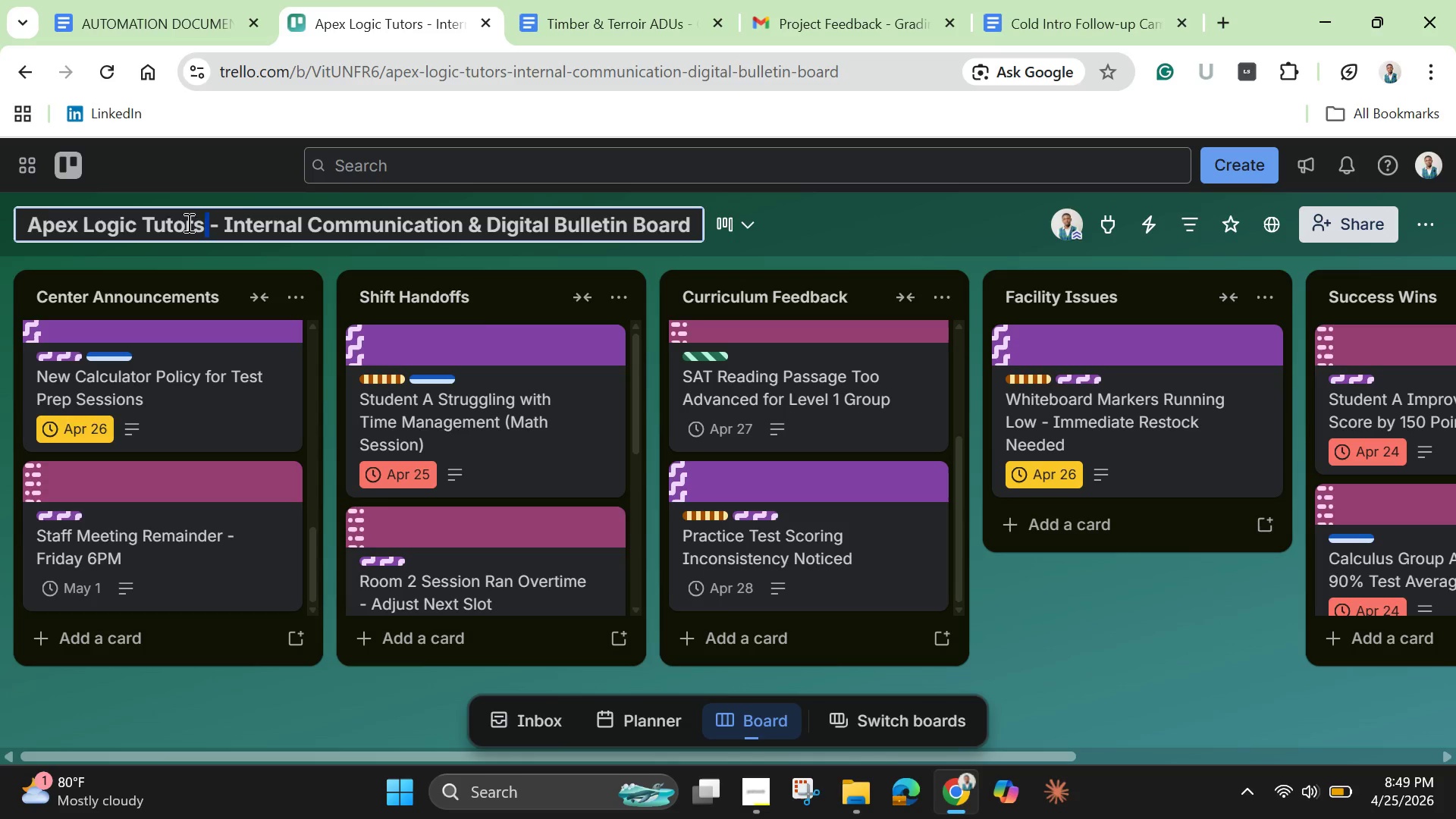 
left_click_drag(start_coordinate=[202, 226], to_coordinate=[0, 221])
 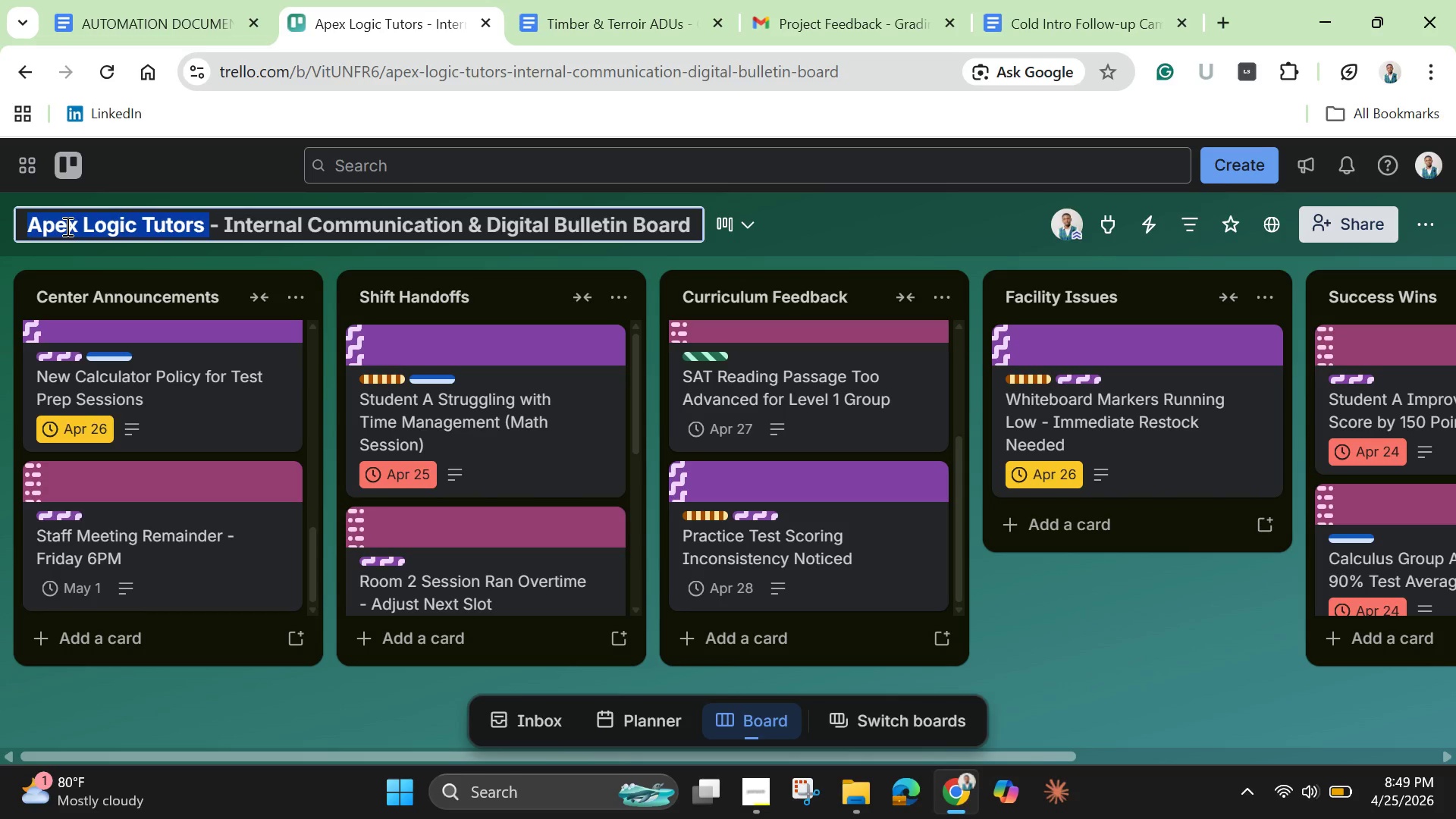 
right_click([66, 226])
 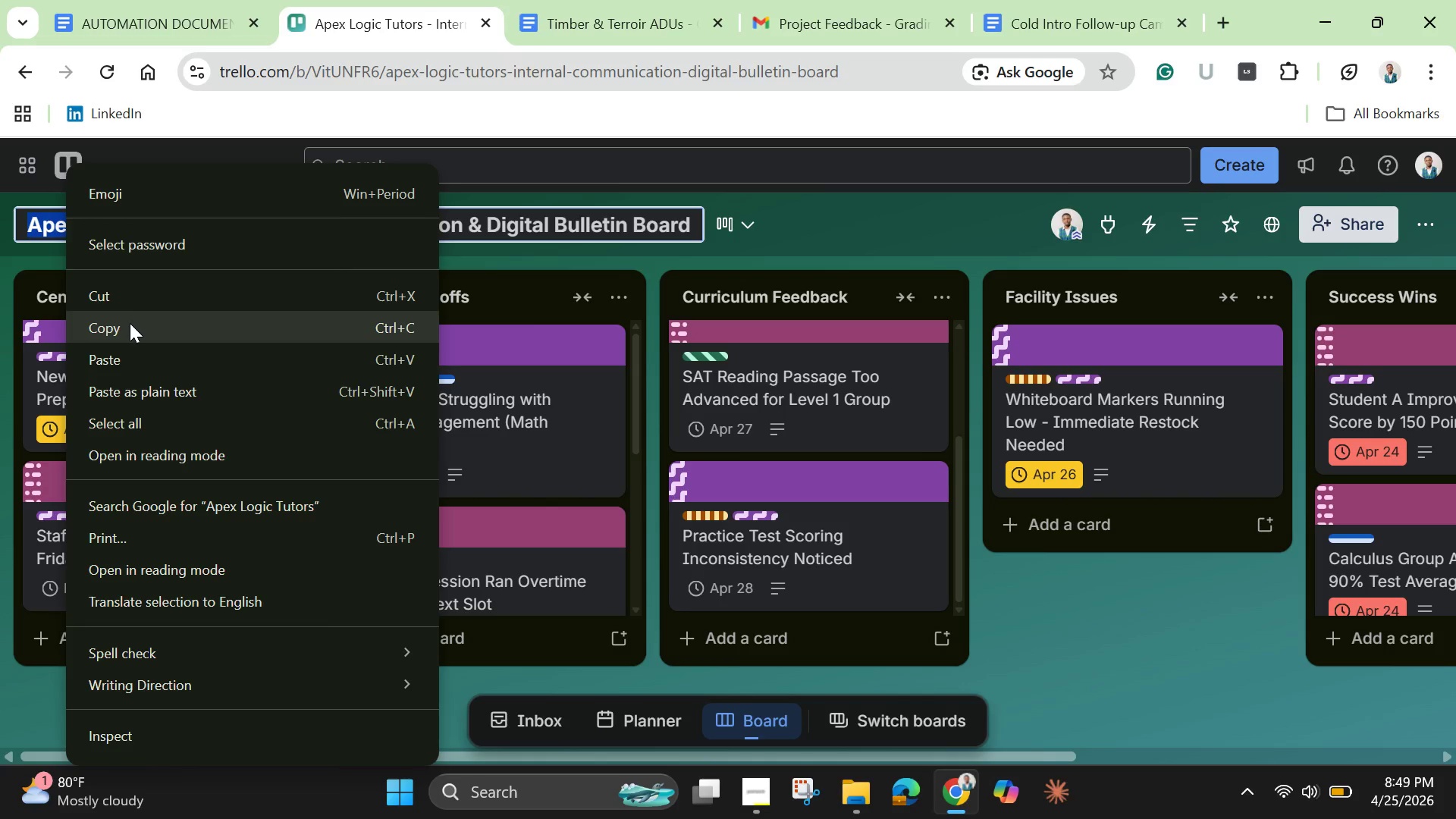 
left_click([131, 325])
 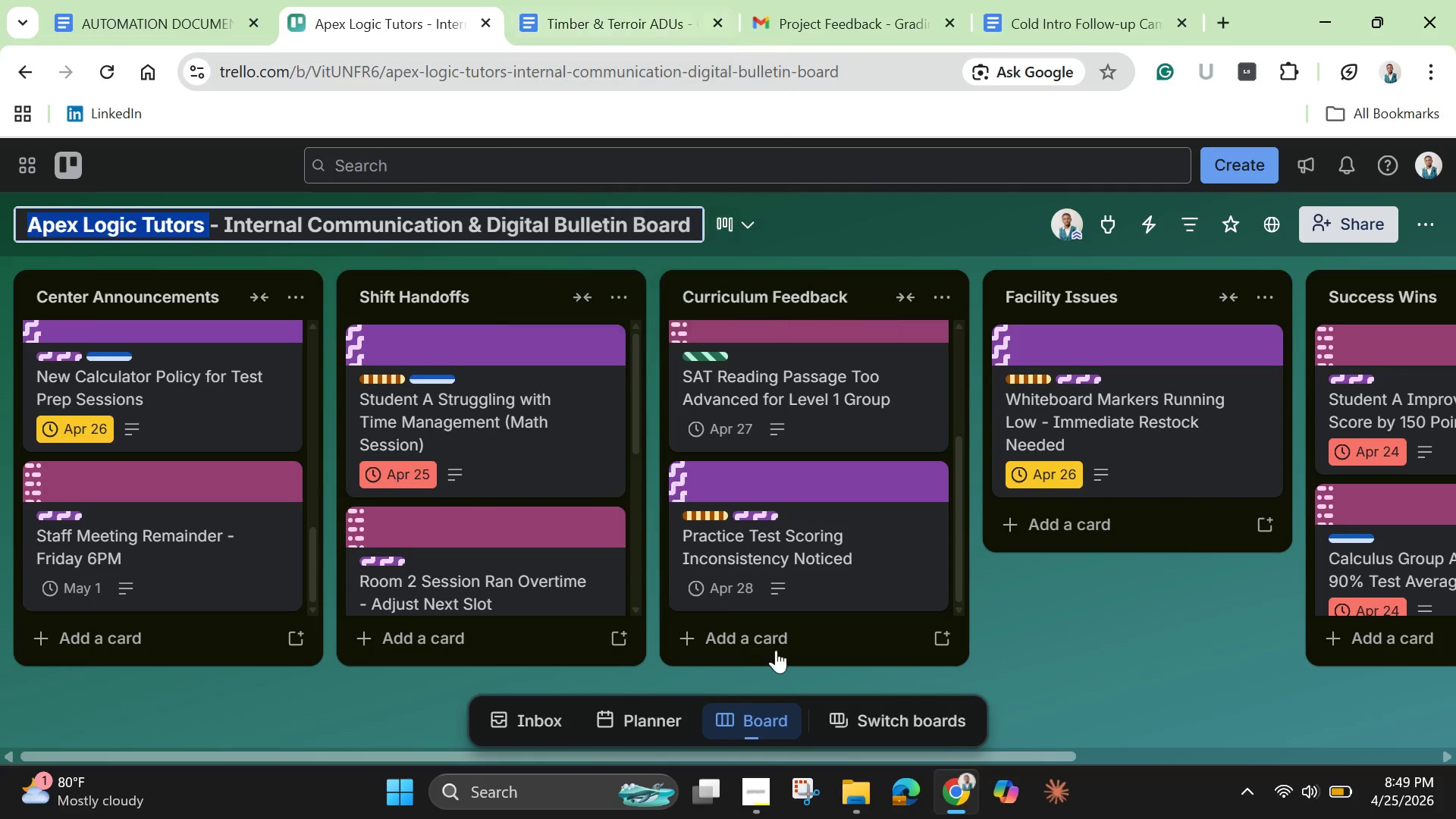 
left_click([847, 790])
 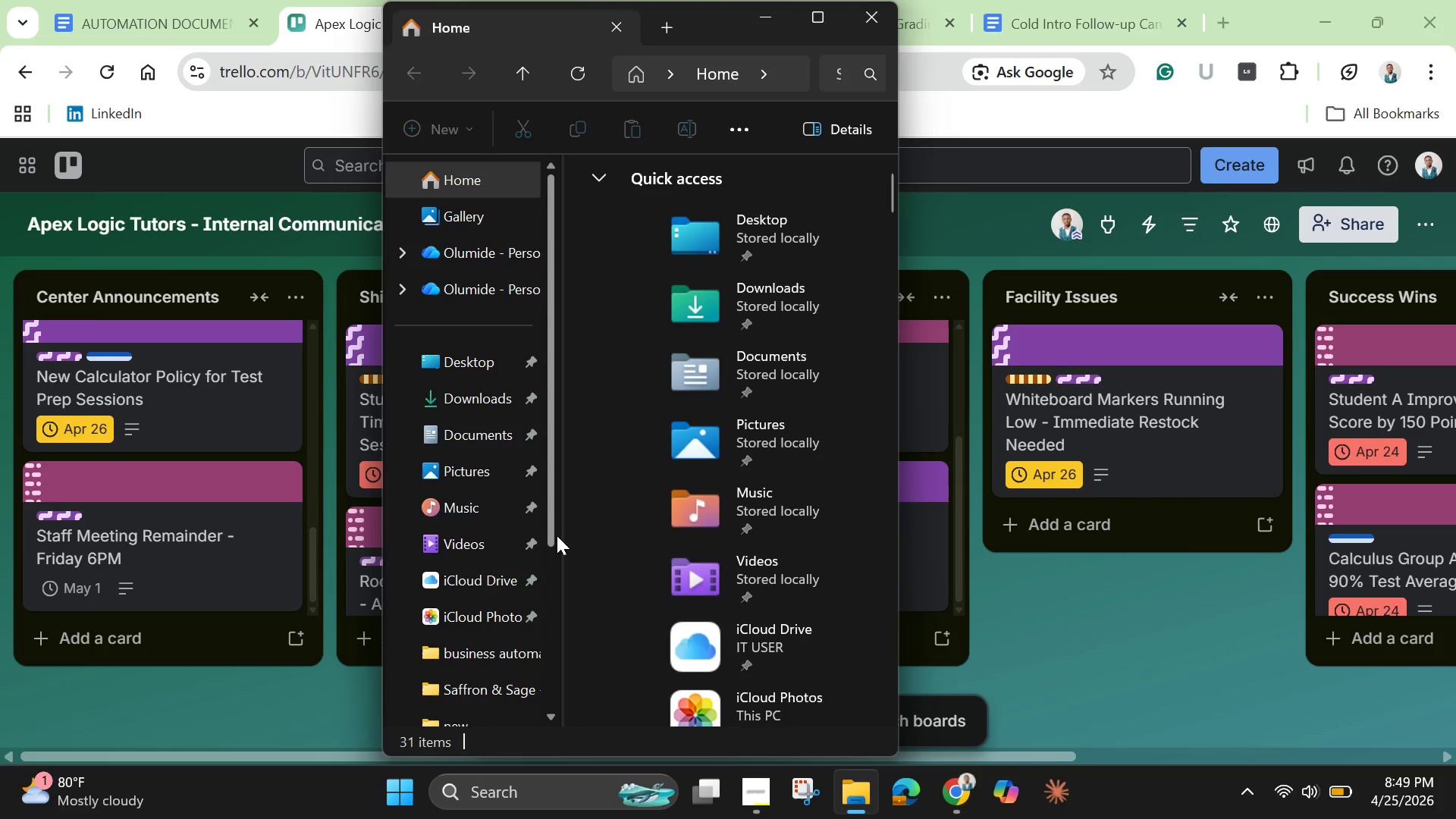 
scroll: coordinate [551, 529], scroll_direction: down, amount: 2.0
 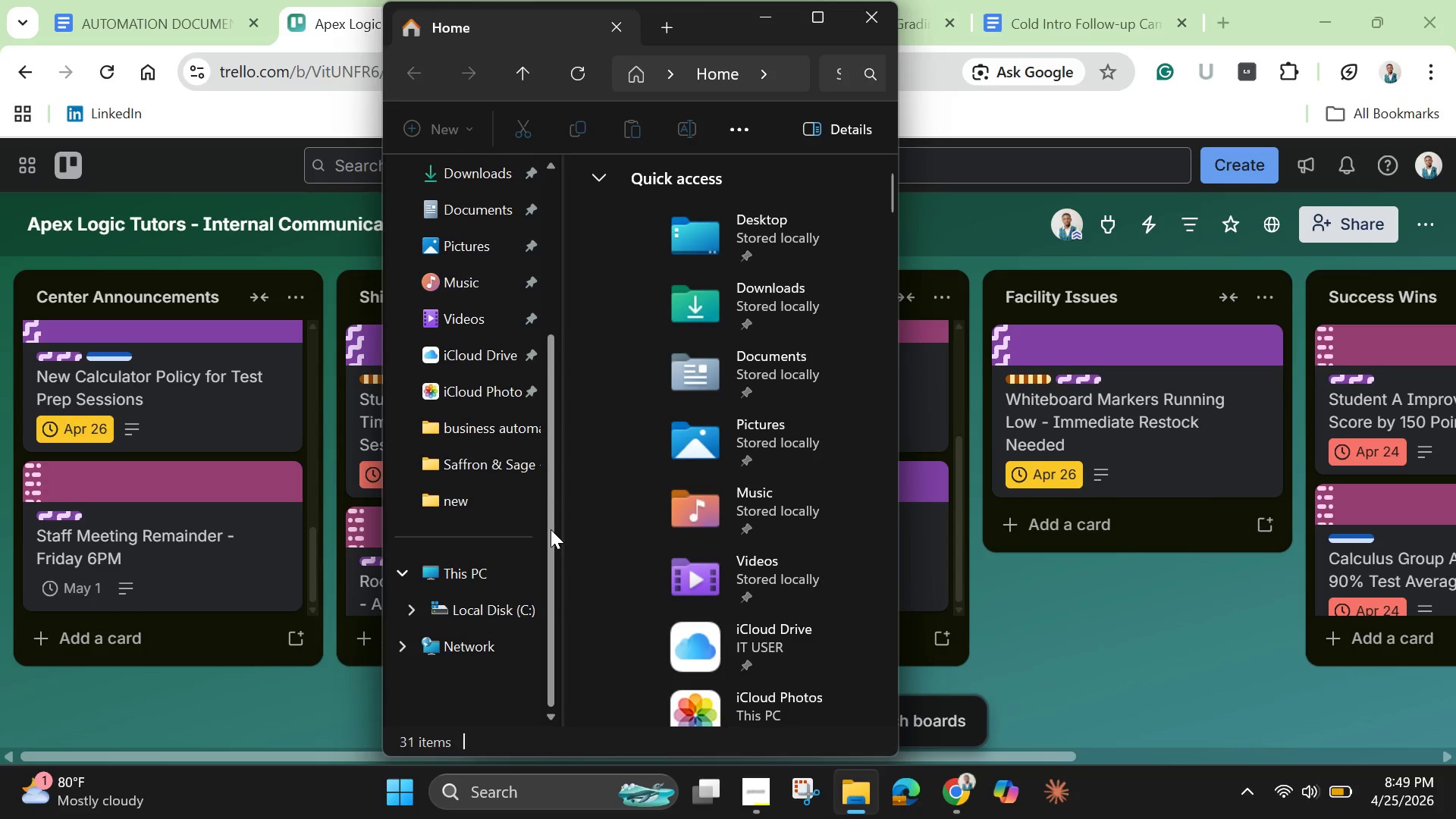 
scroll: coordinate [551, 529], scroll_direction: up, amount: 1.0
 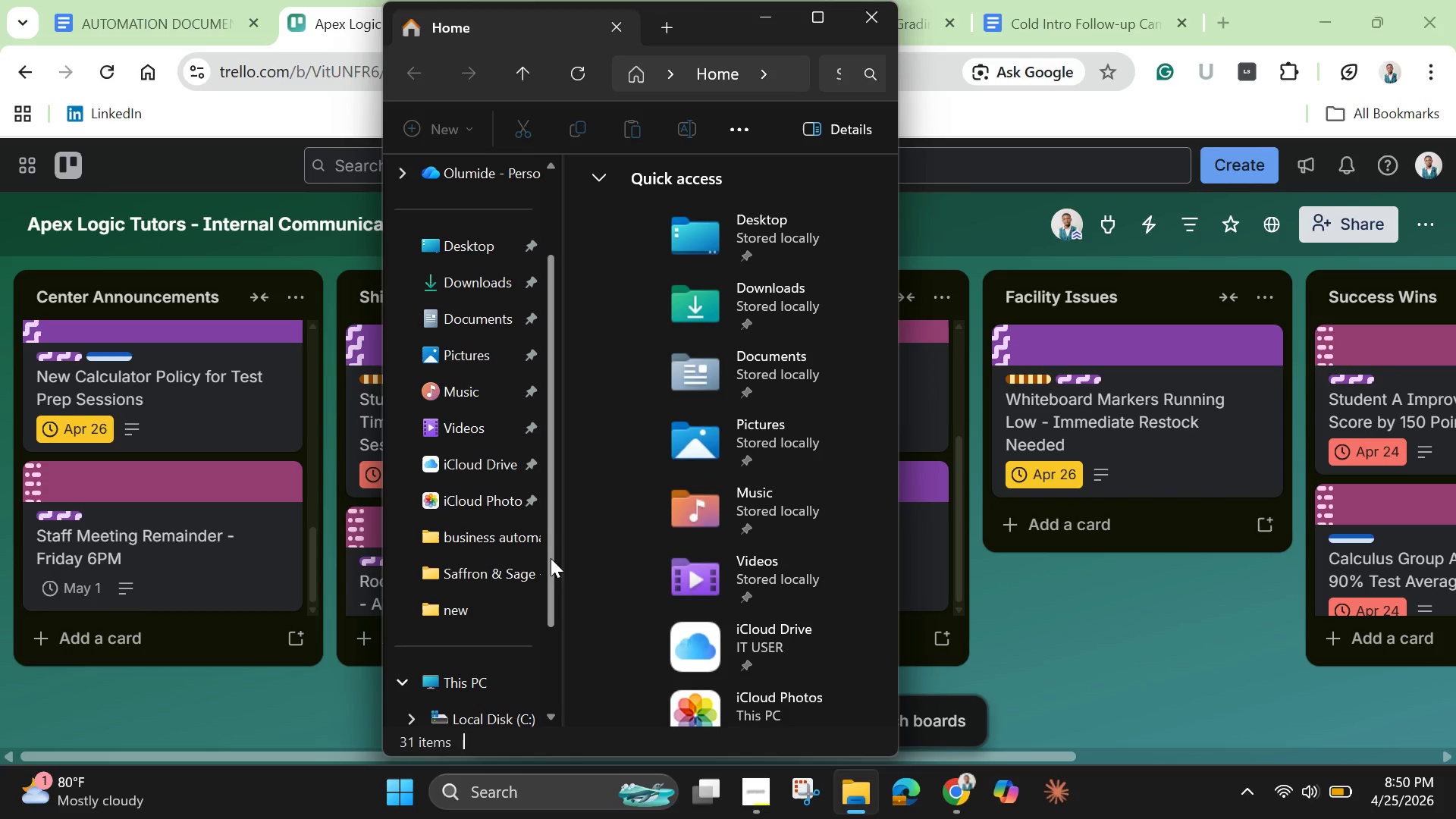 
left_click([461, 361])
 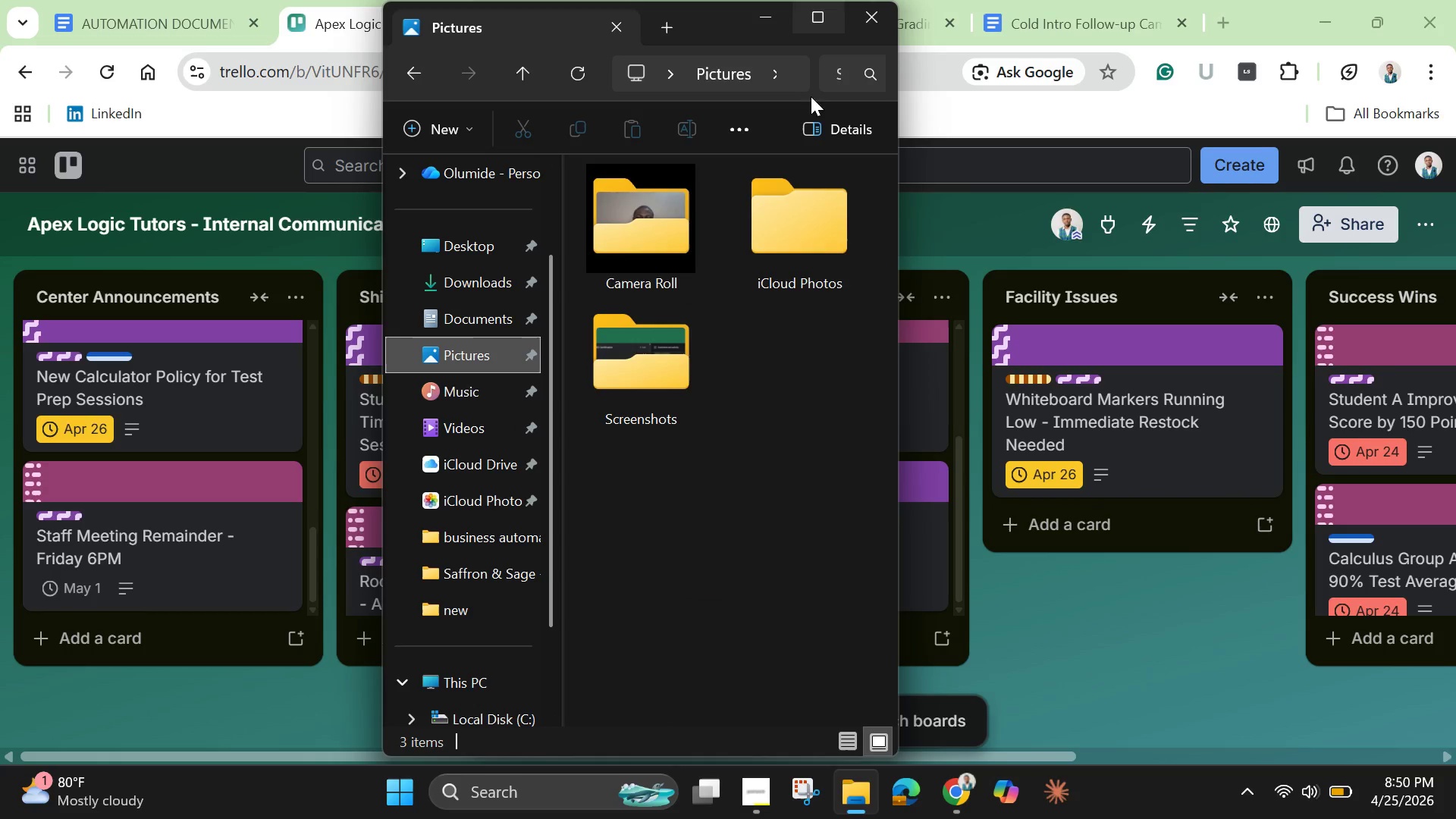 
mouse_move([645, 385])
 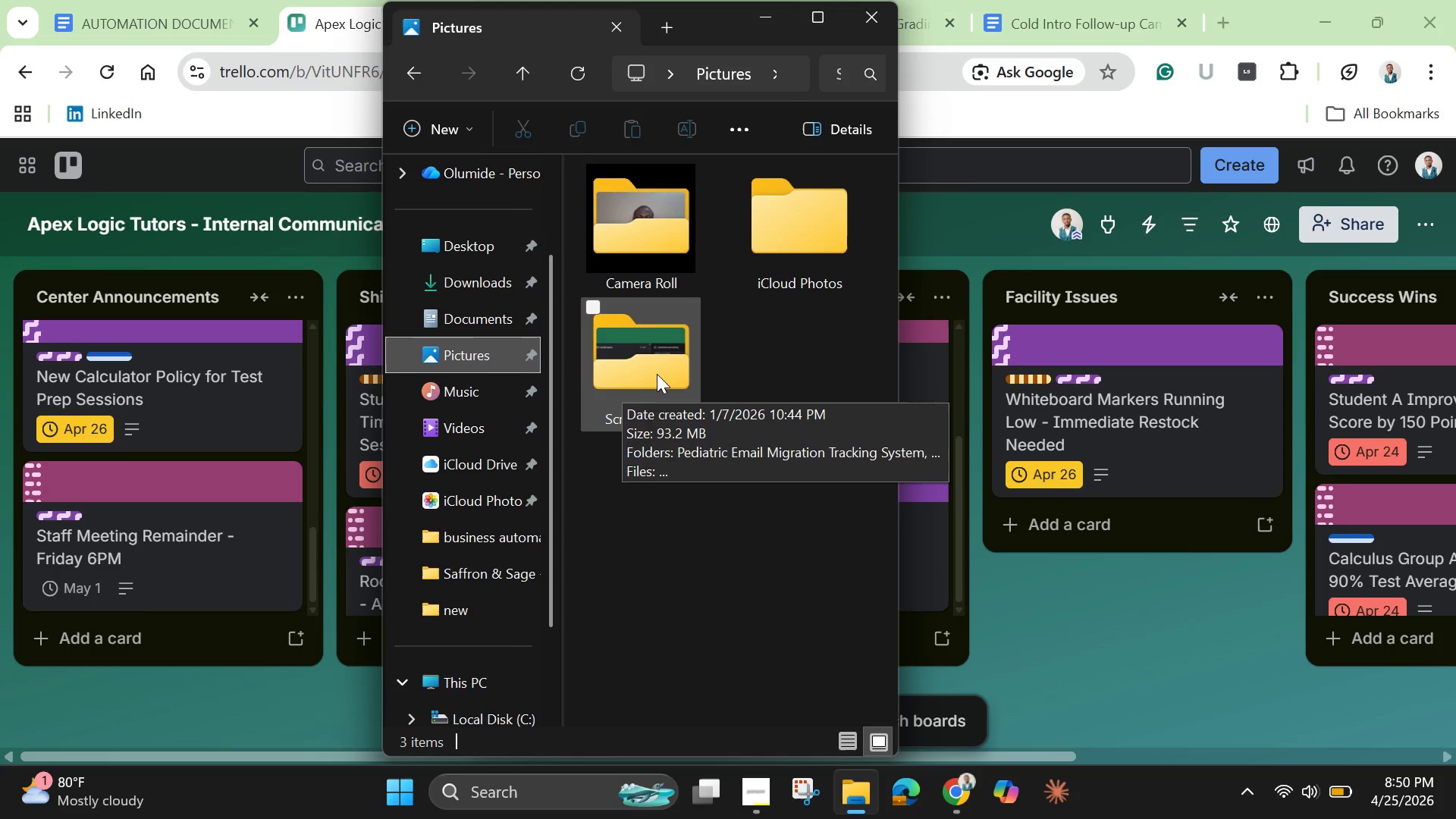 
left_click([657, 374])
 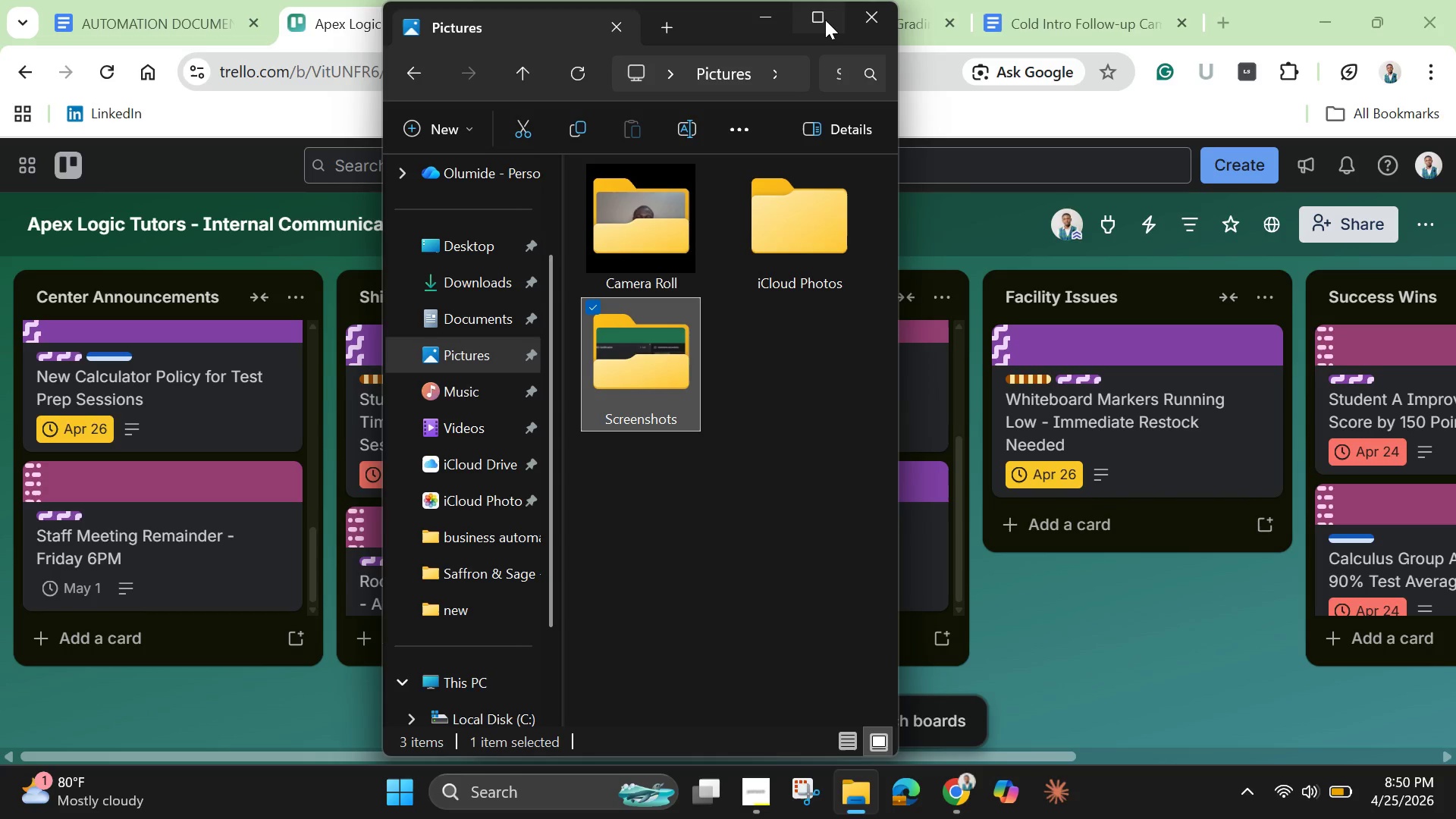 
left_click([825, 20])
 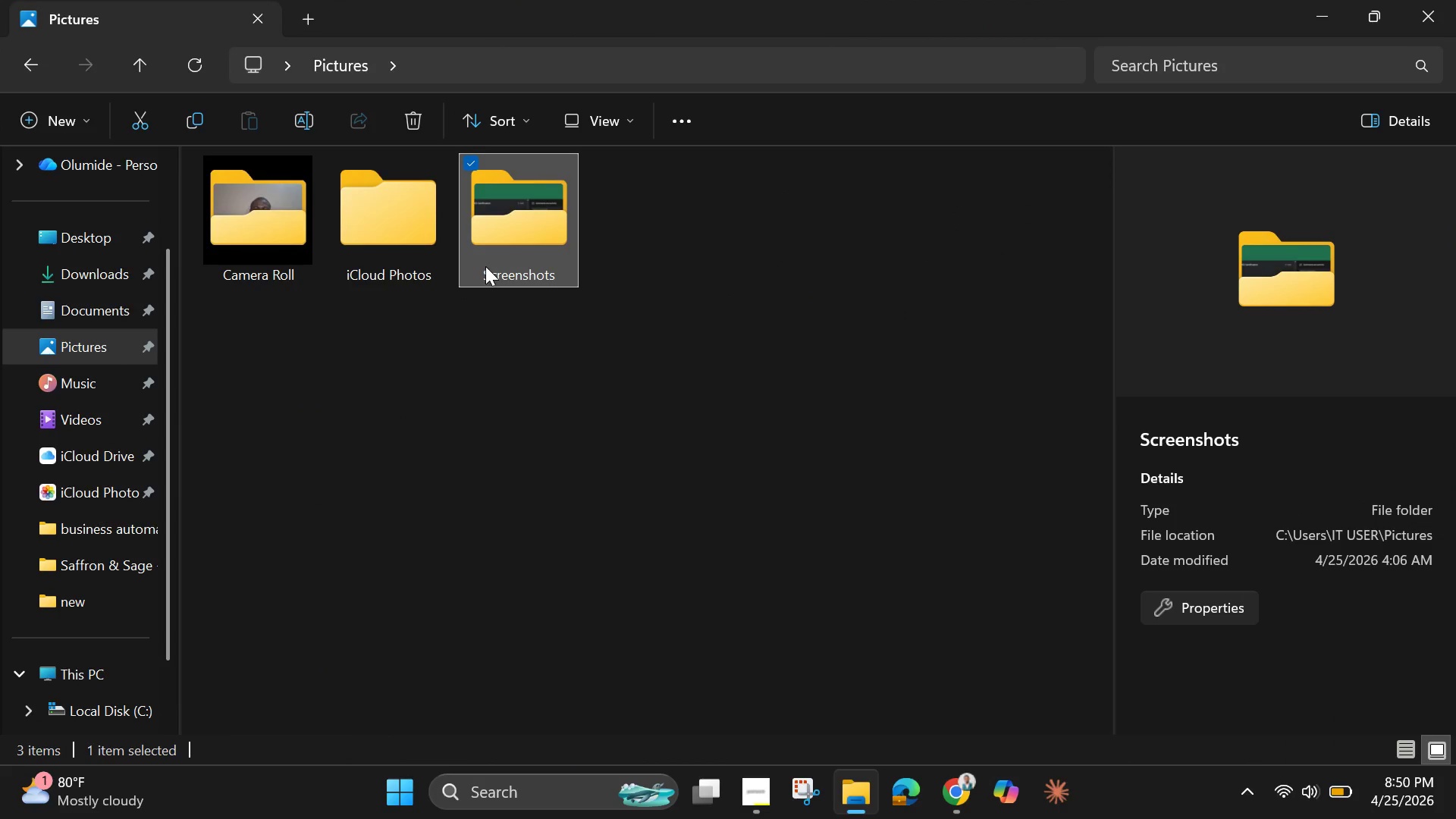 
double_click([485, 266])
 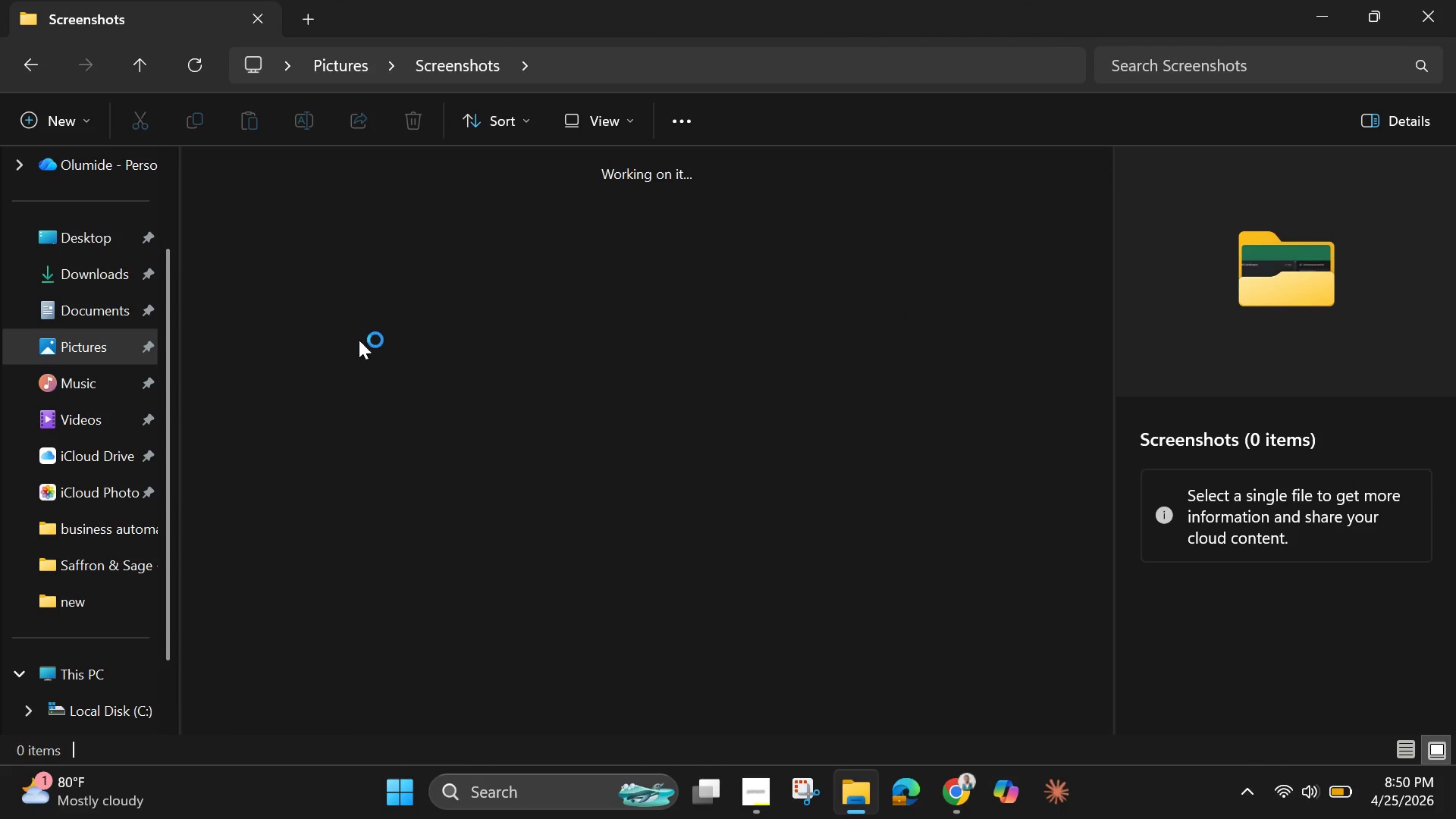 
mouse_move([296, 338])
 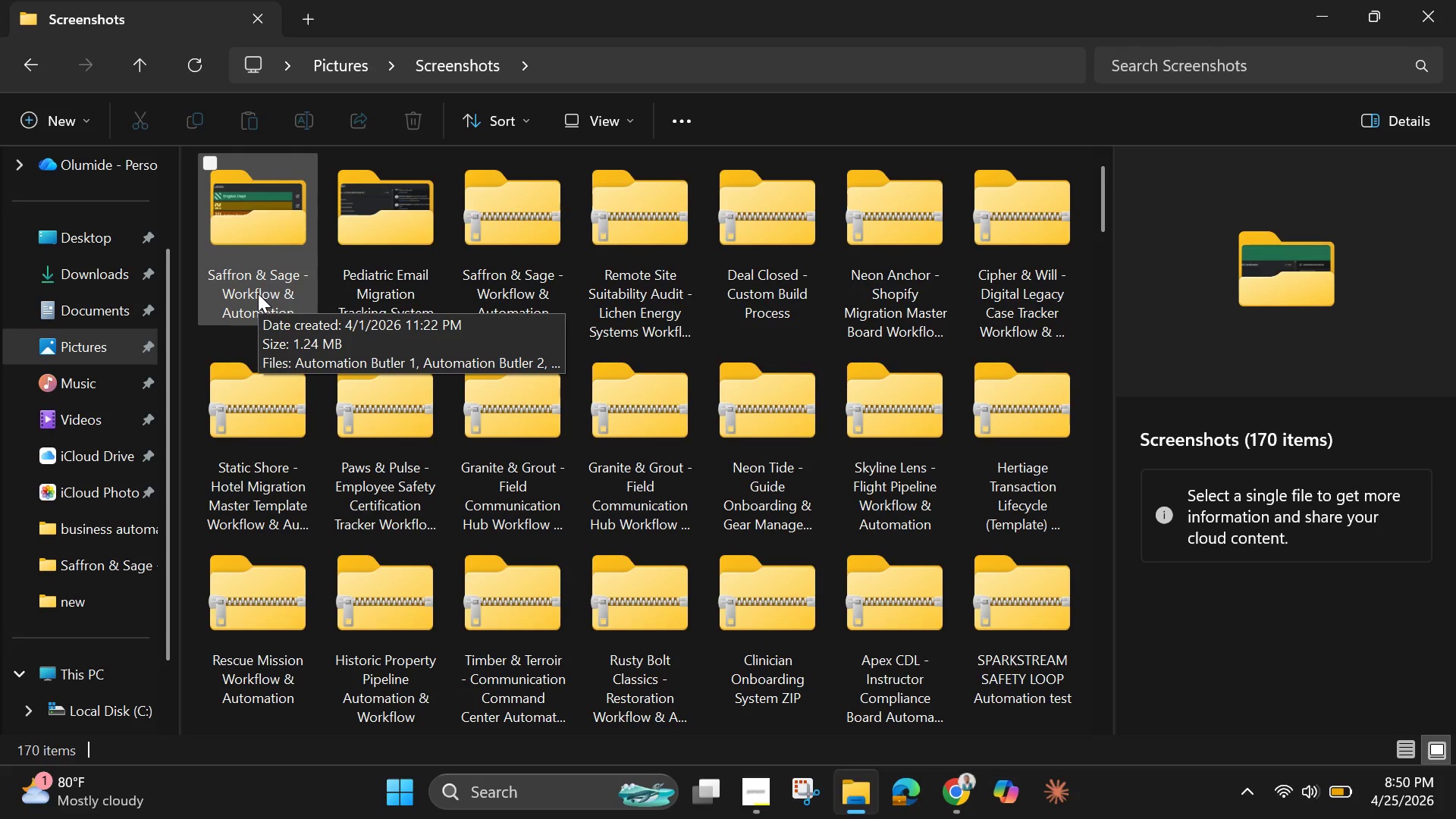 
left_click([256, 291])
 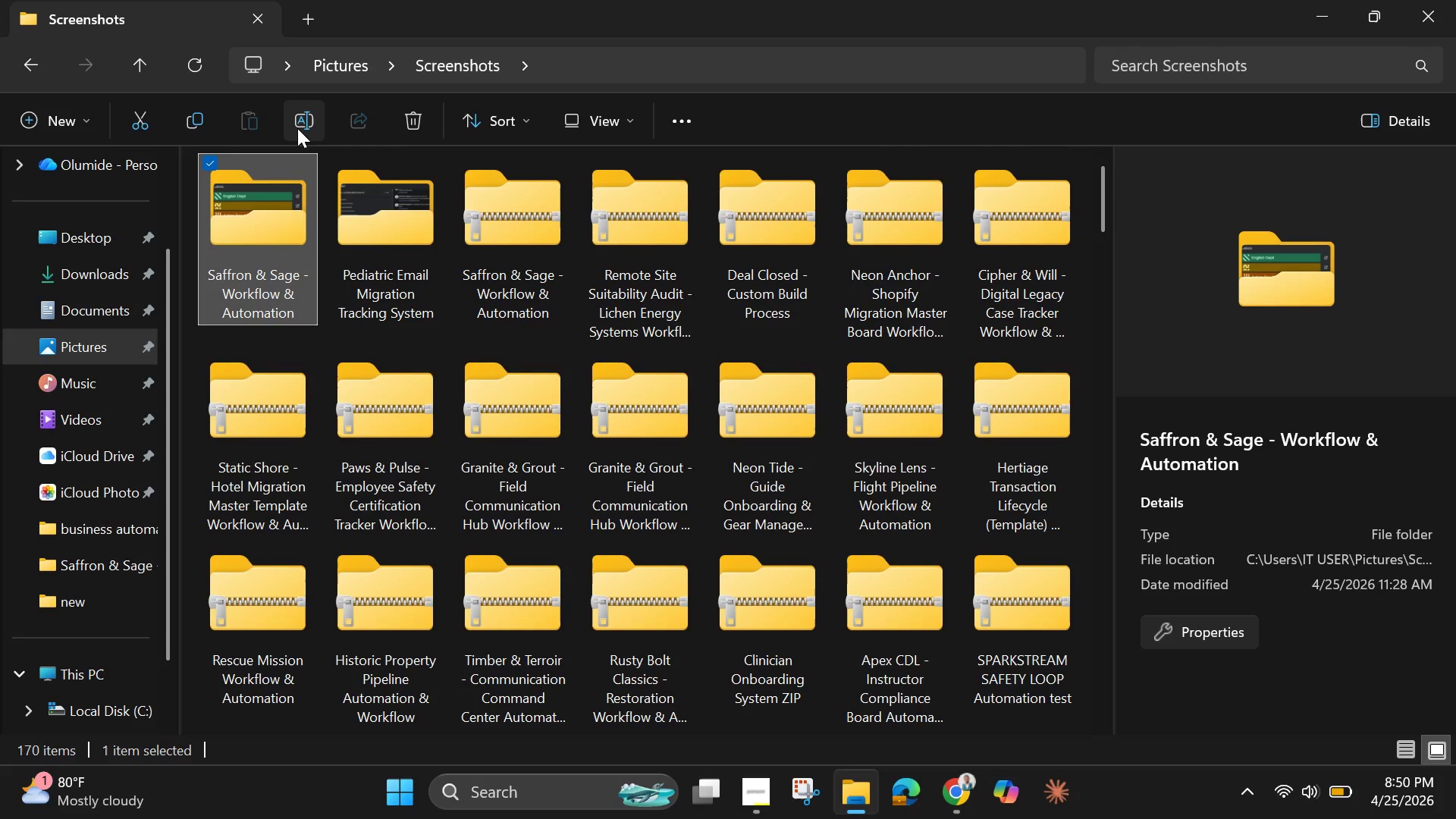 
left_click([297, 128])
 